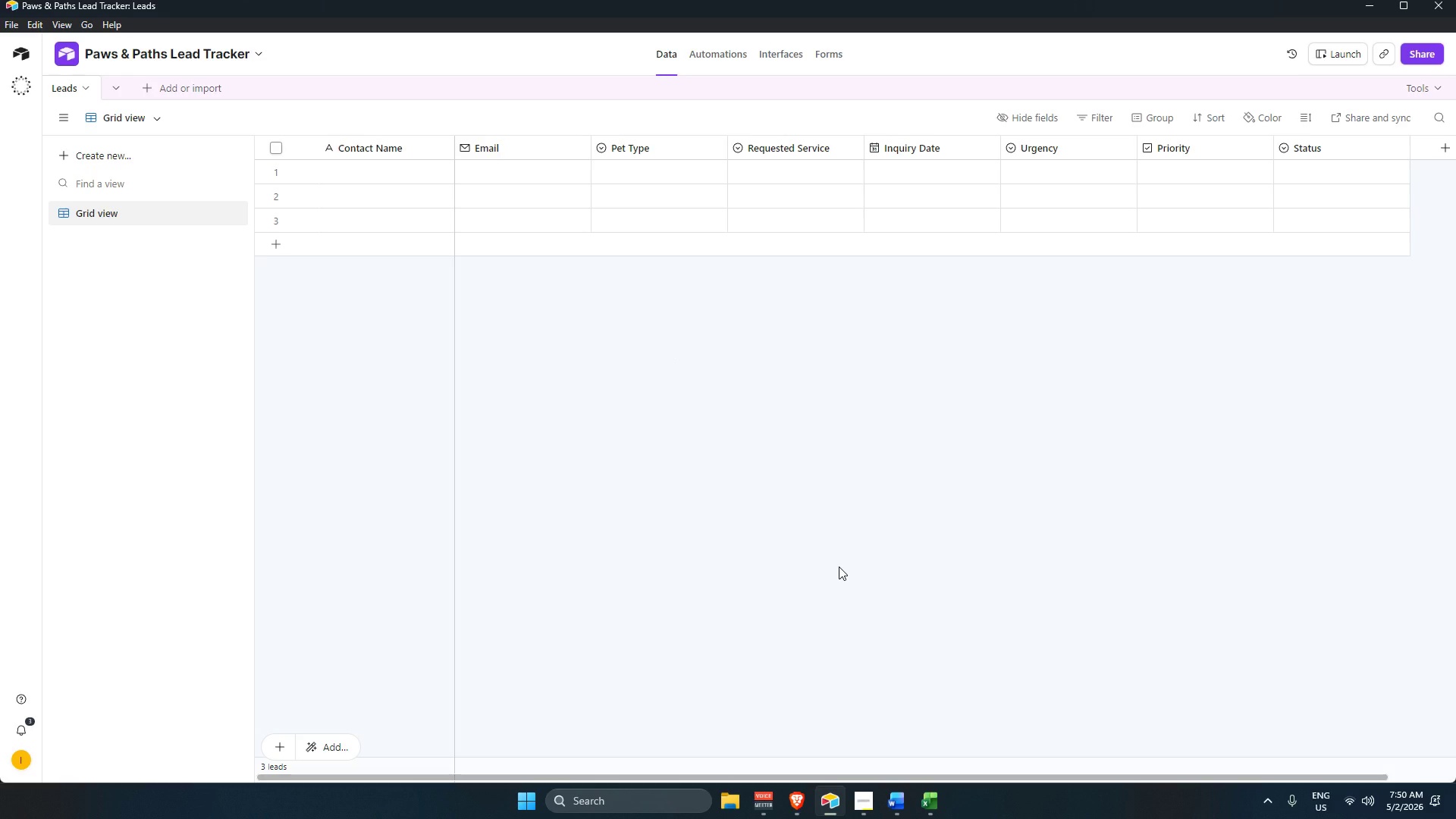 
wait(28.36)
 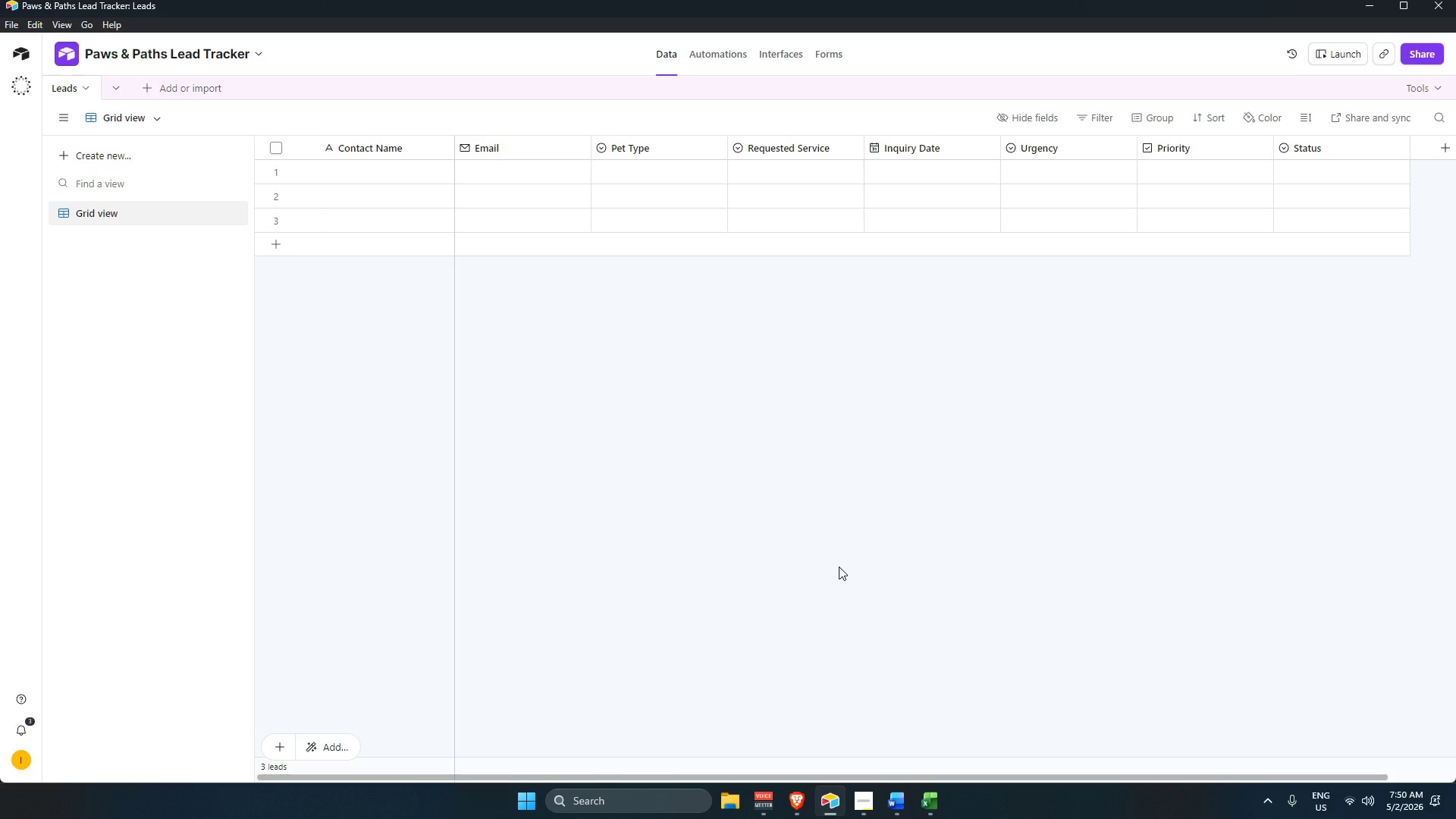 
left_click([929, 802])
 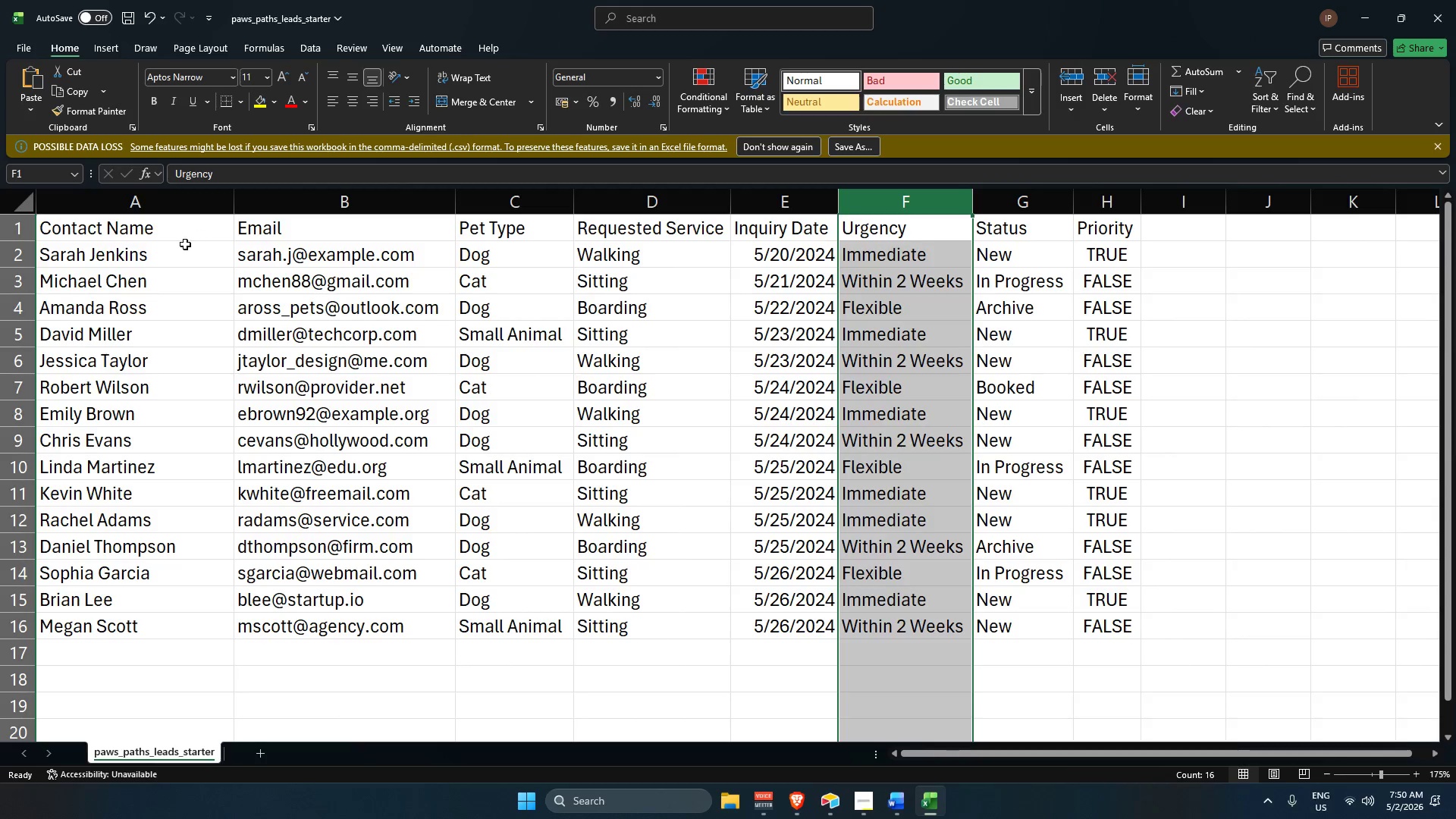 
left_click_drag(start_coordinate=[152, 258], to_coordinate=[150, 623])
 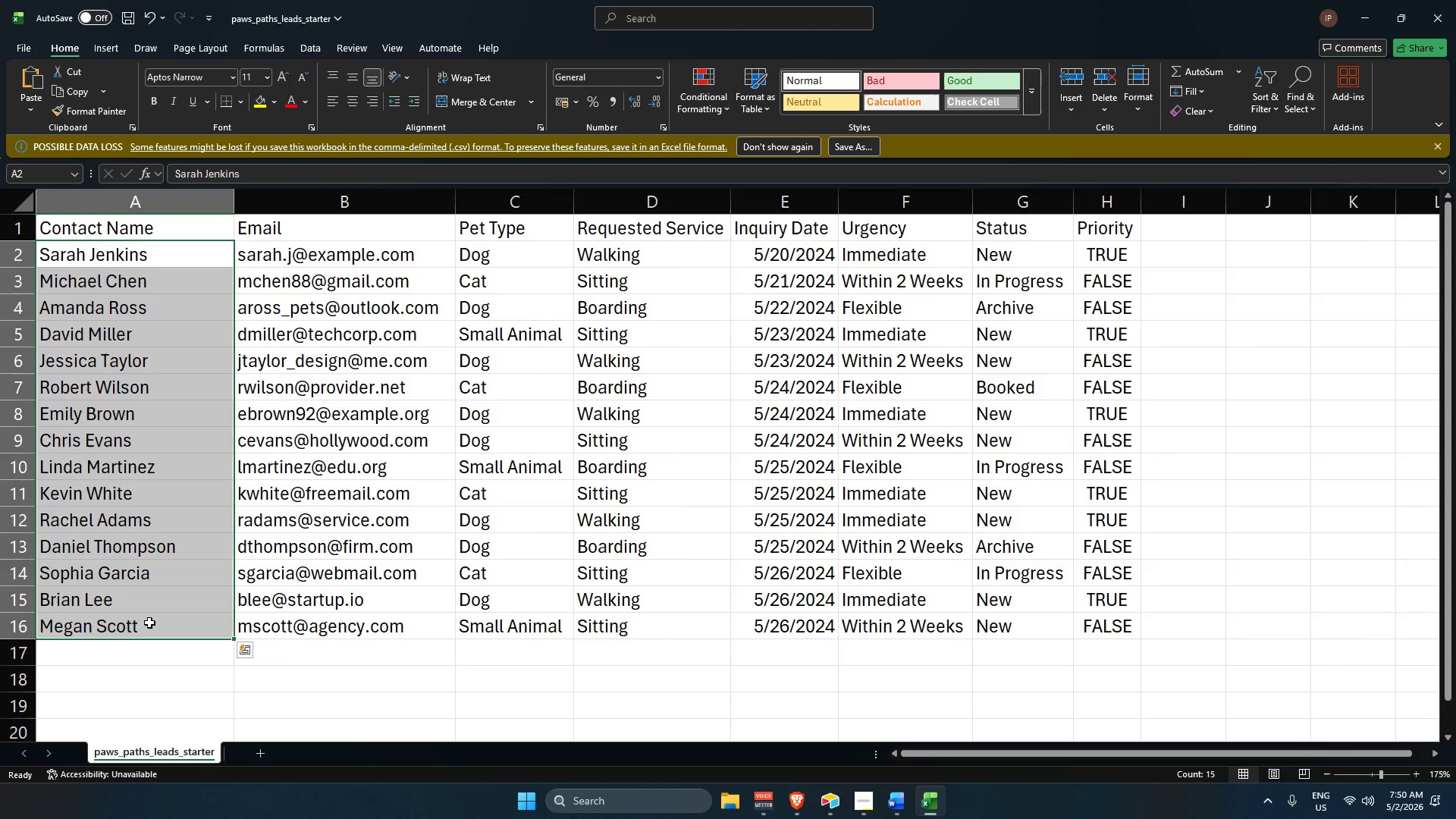 
key(Control+C)
 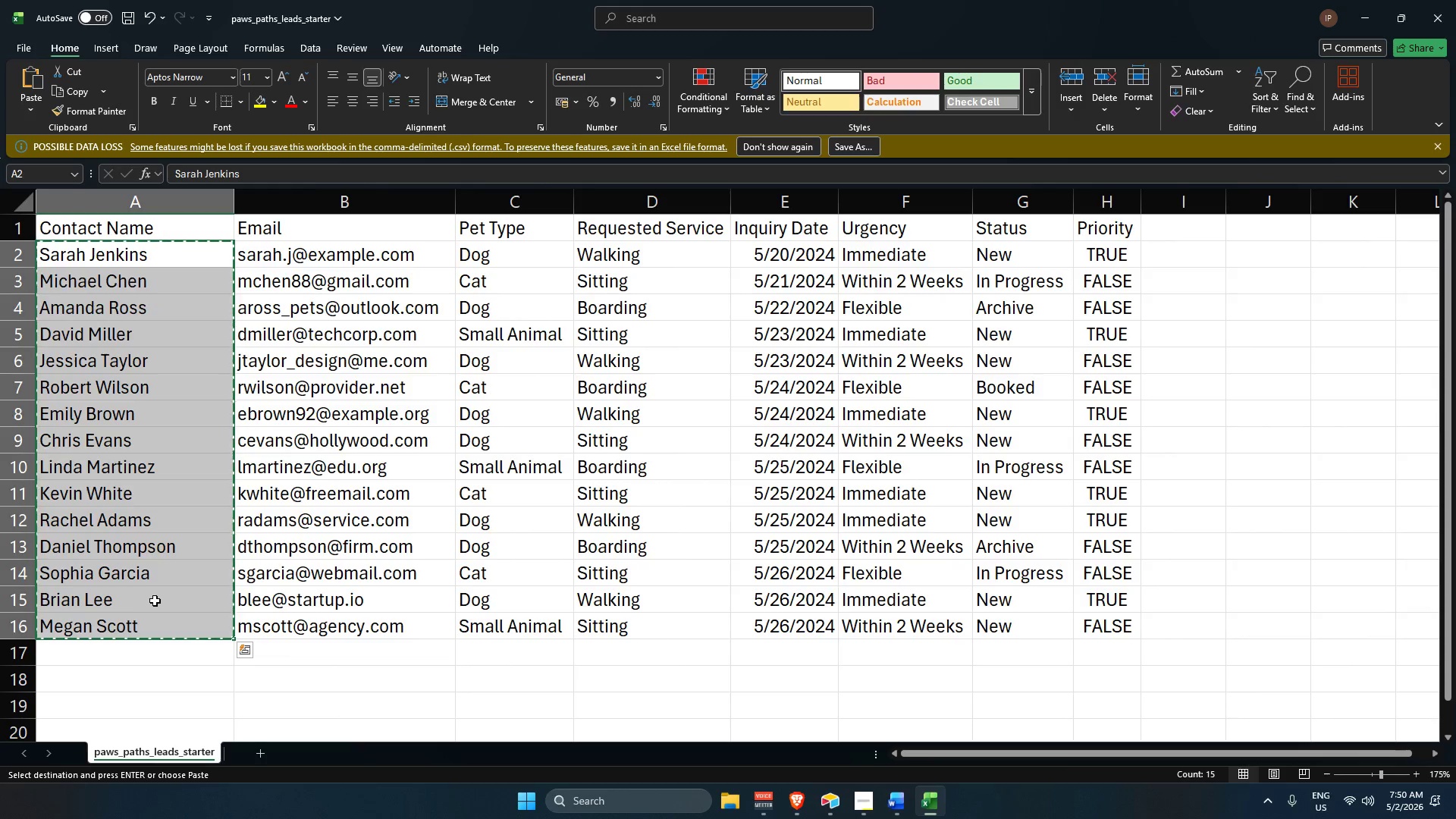 
key(Alt+AltLeft)
 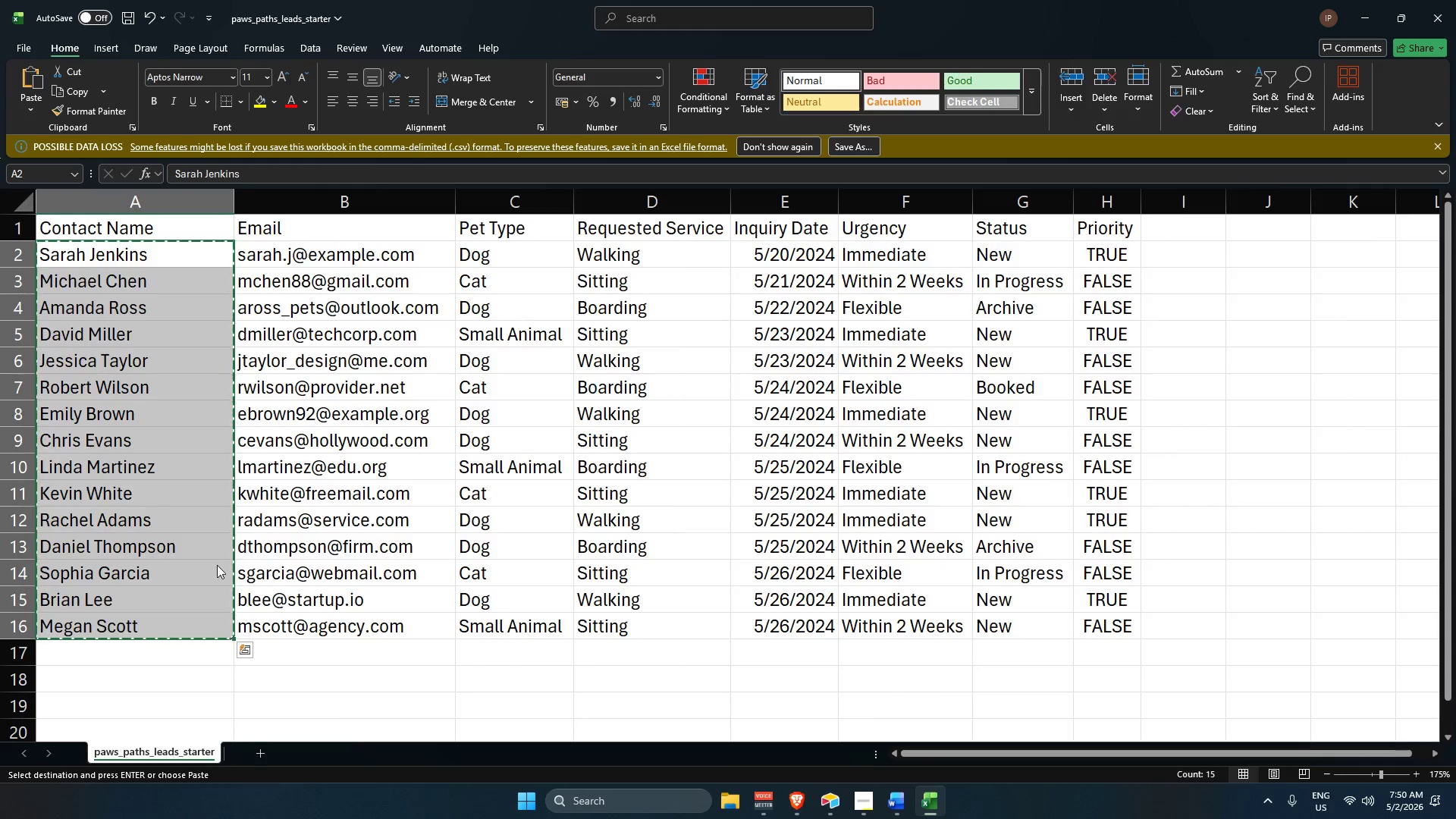 
key(Alt+Tab)
 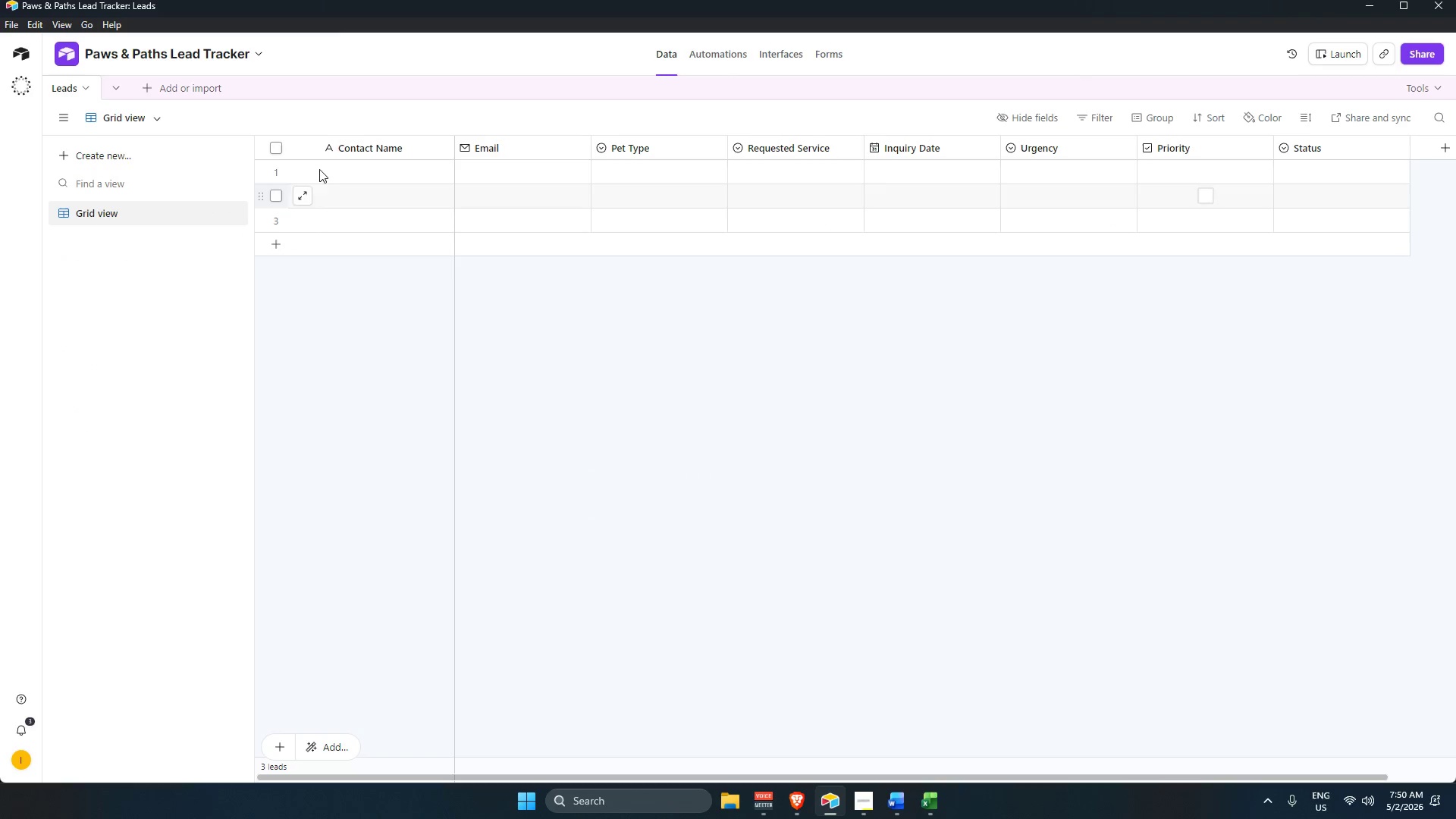 
left_click([332, 163])
 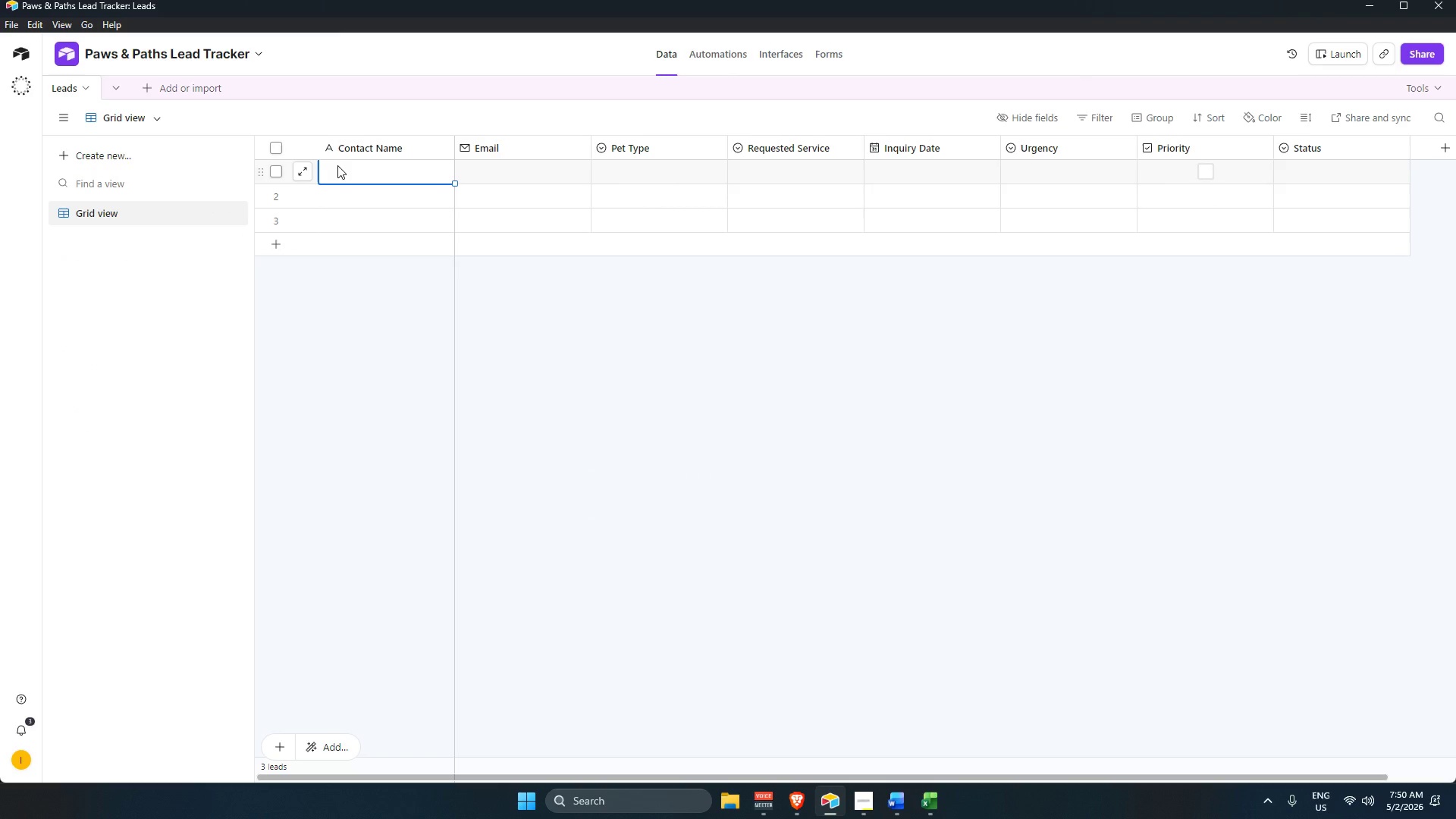 
key(Control+V)
 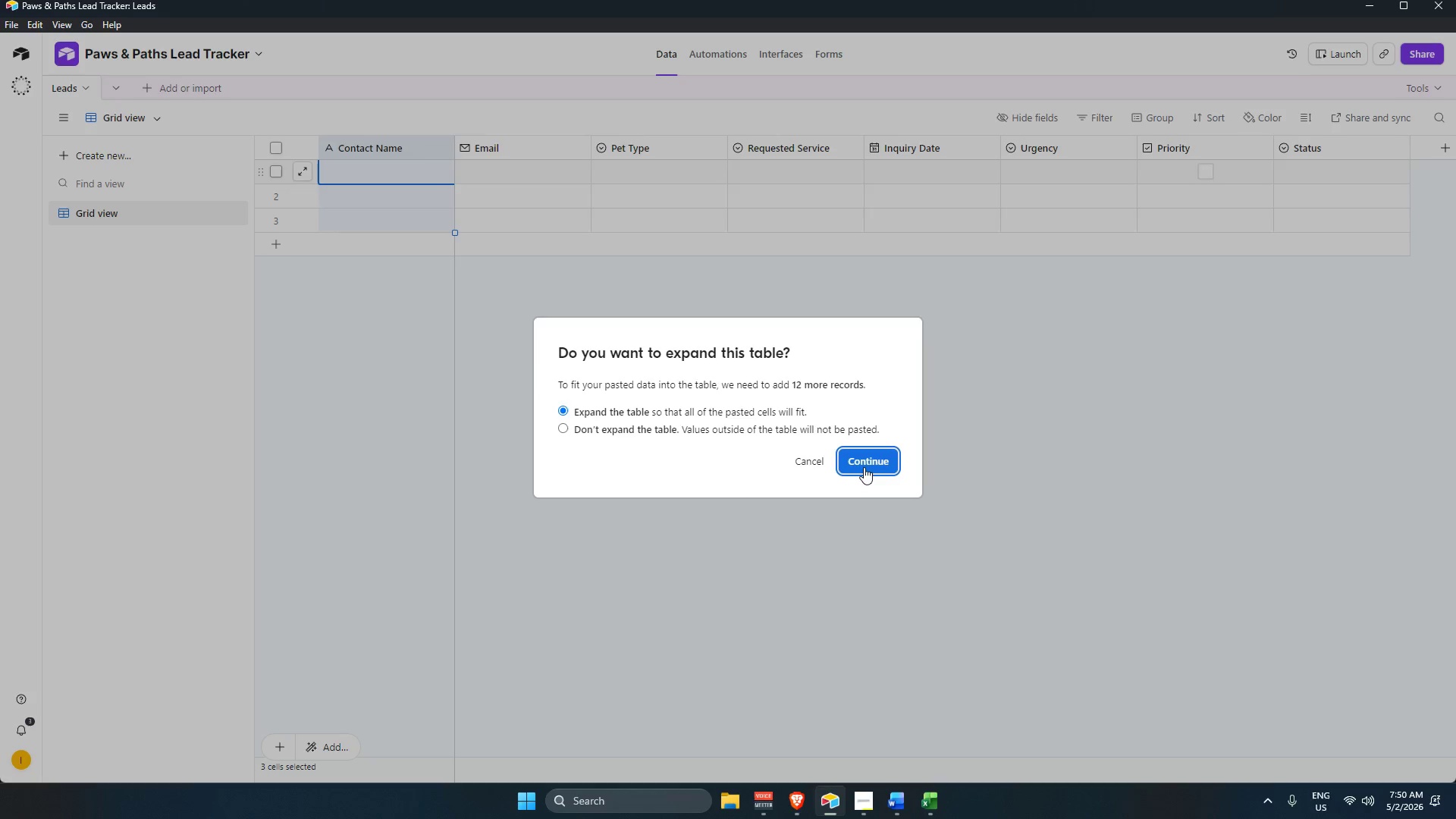 
key(Alt+Tab)
 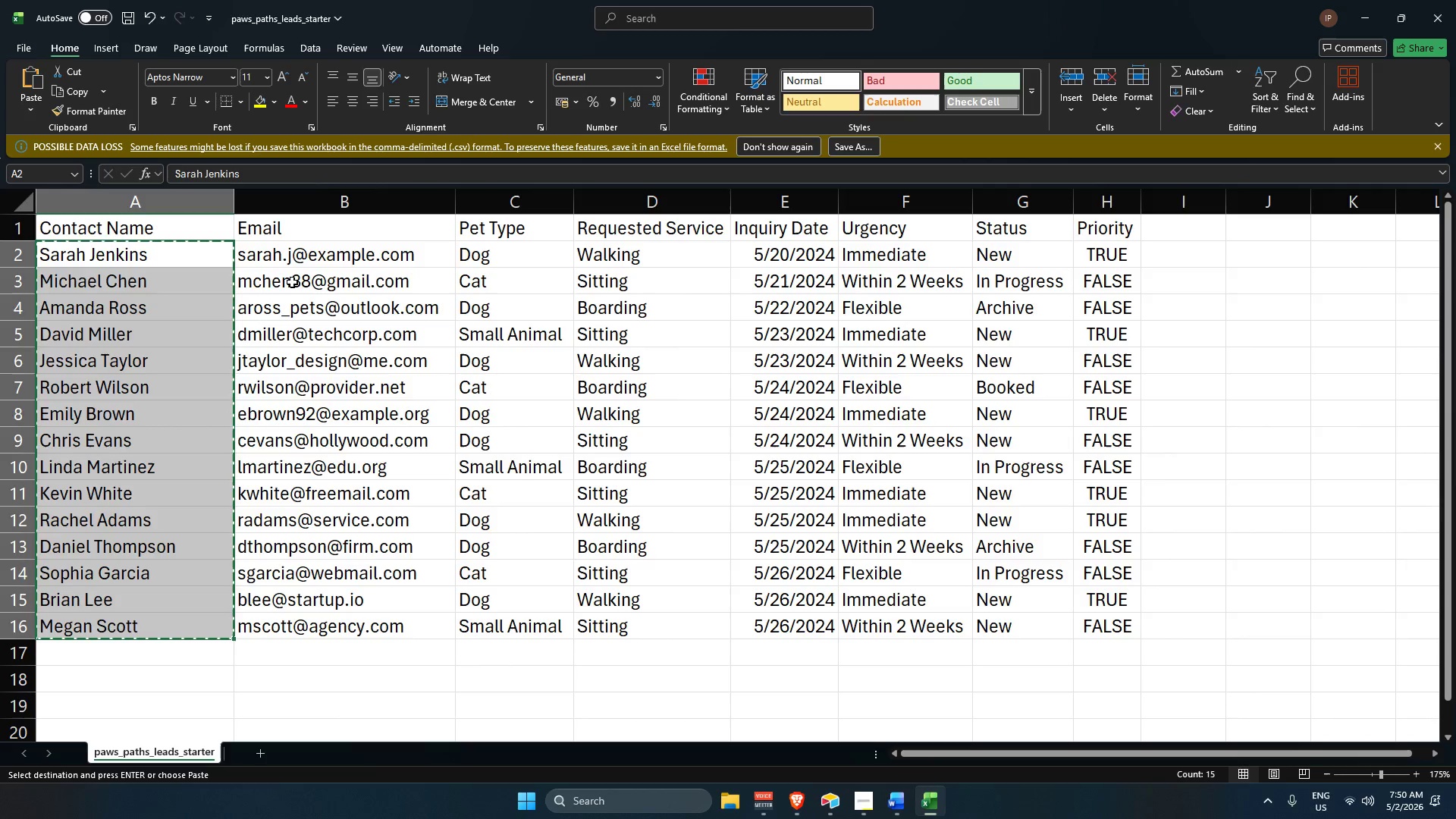 
left_click_drag(start_coordinate=[307, 250], to_coordinate=[398, 617])
 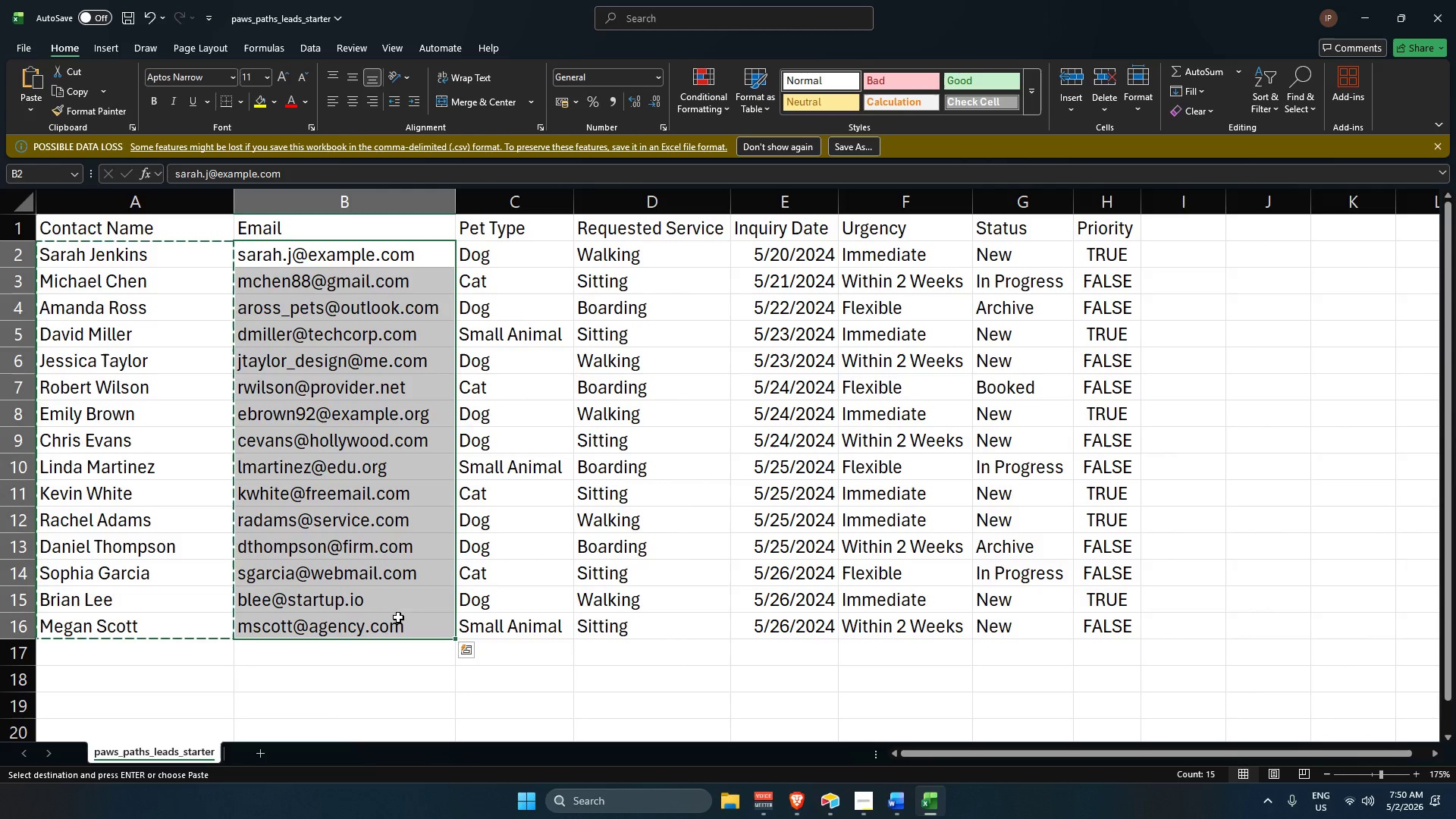 
key(Control+C)
 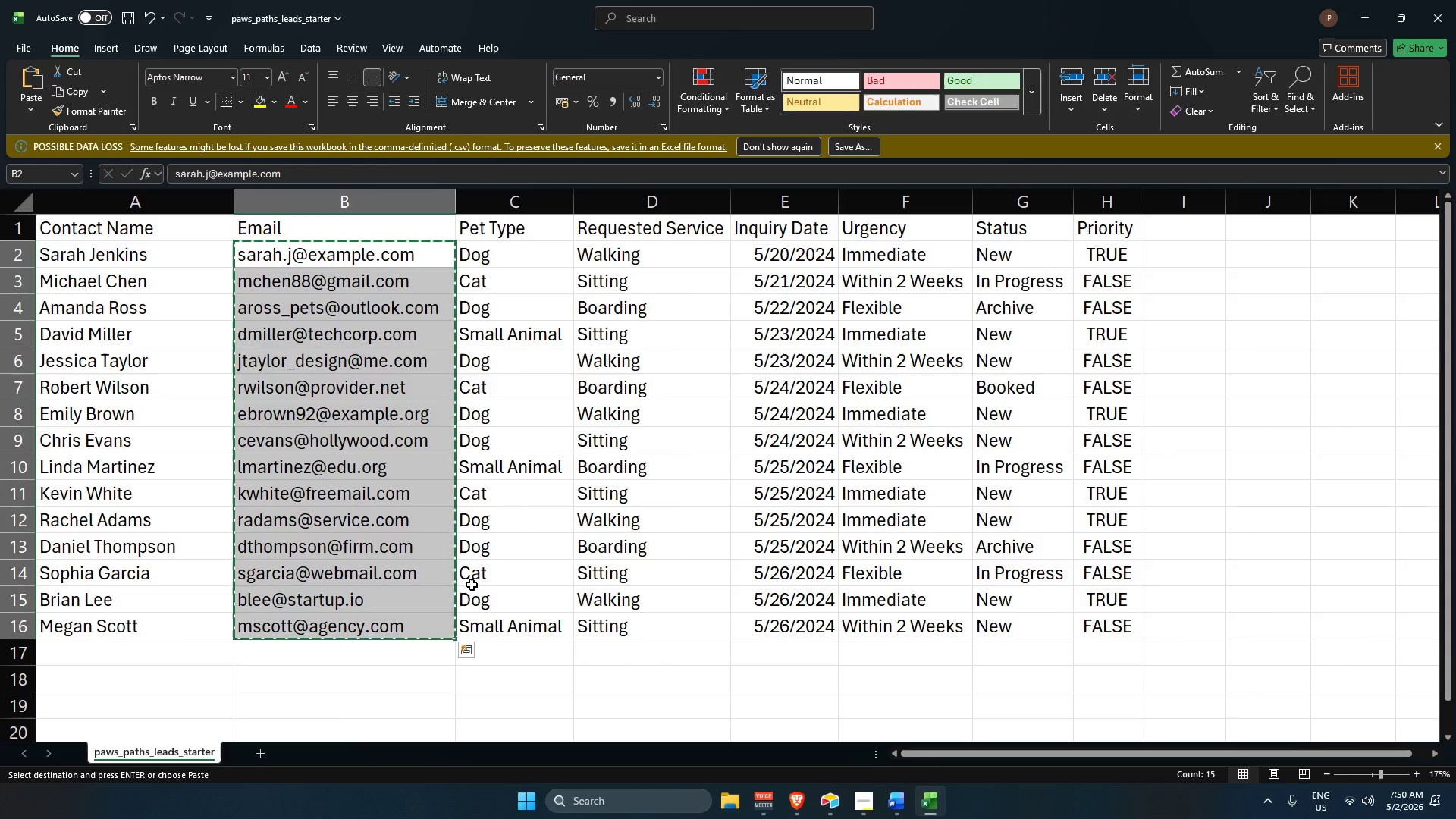 
key(Alt+Tab)
 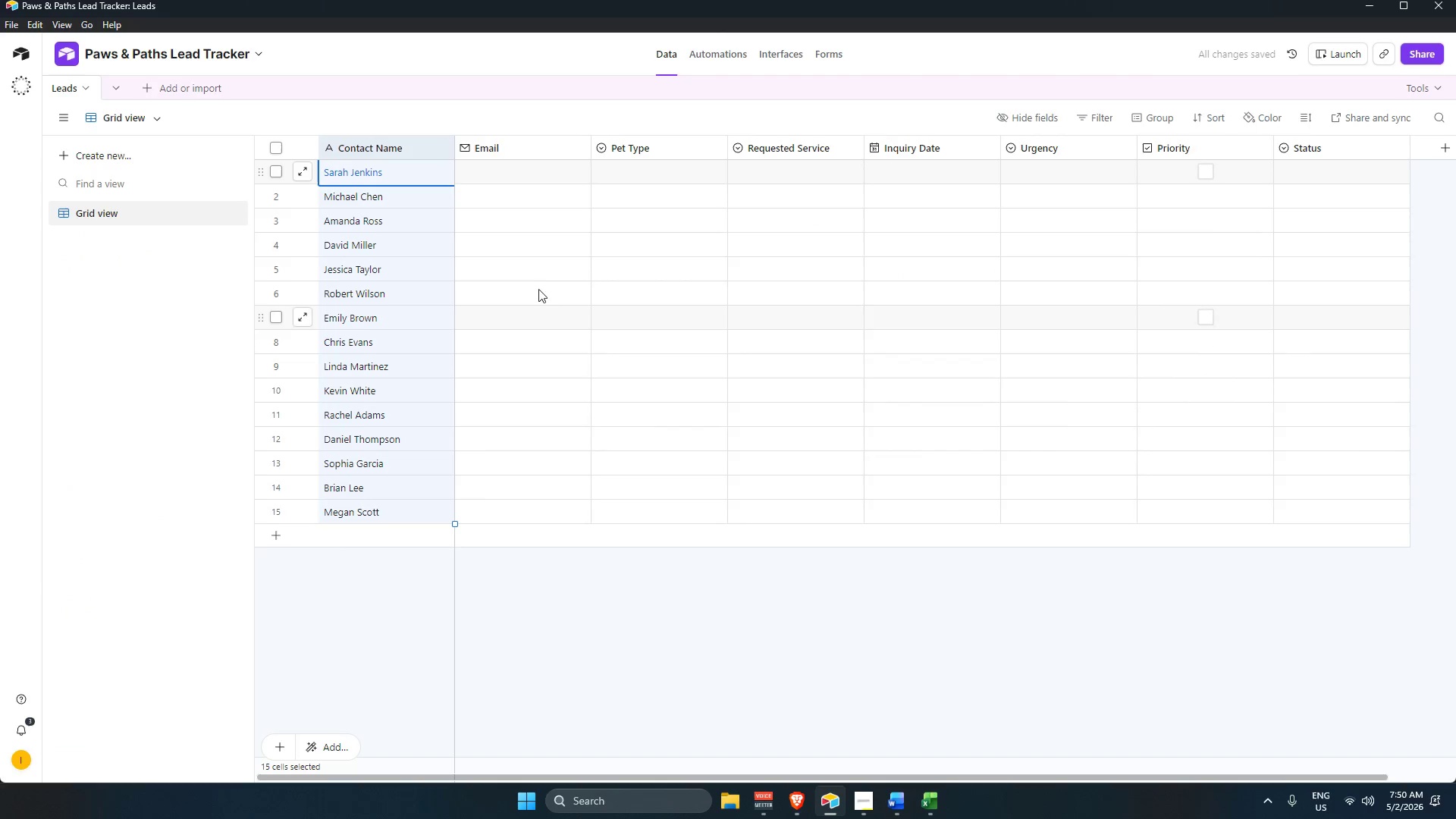 
key(Alt+AltLeft)
 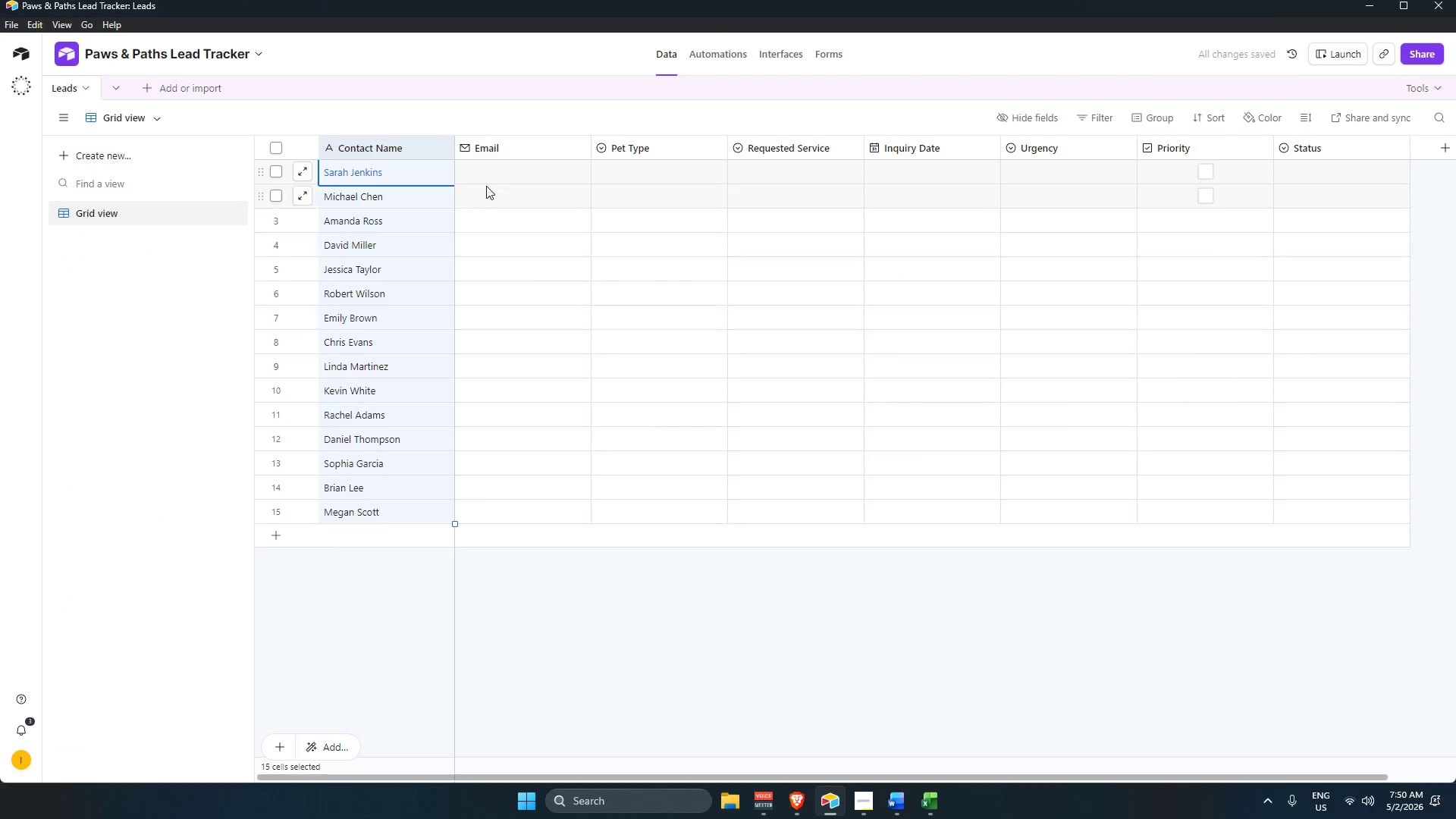 
left_click([506, 173])
 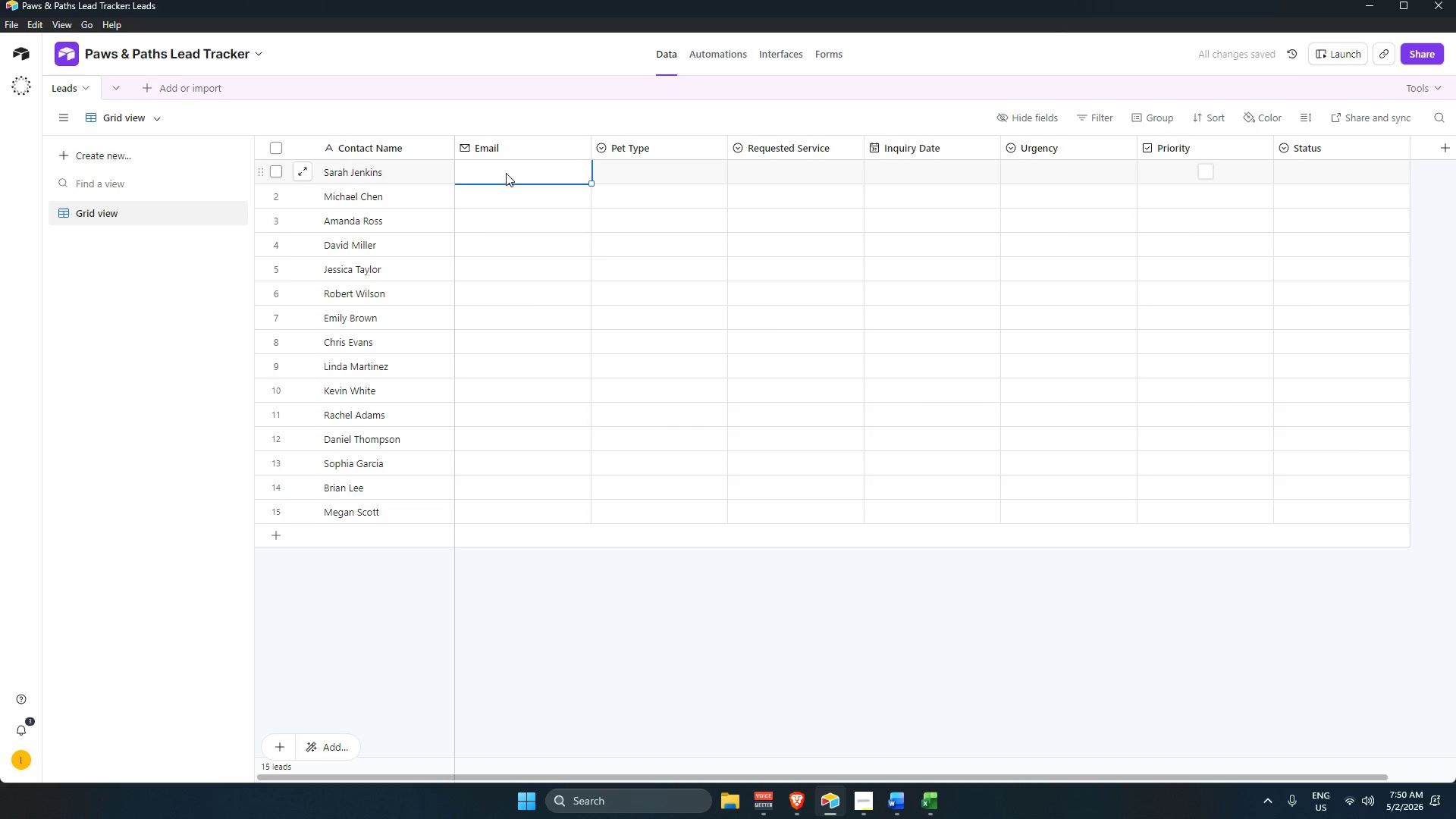 
key(Control+V)
 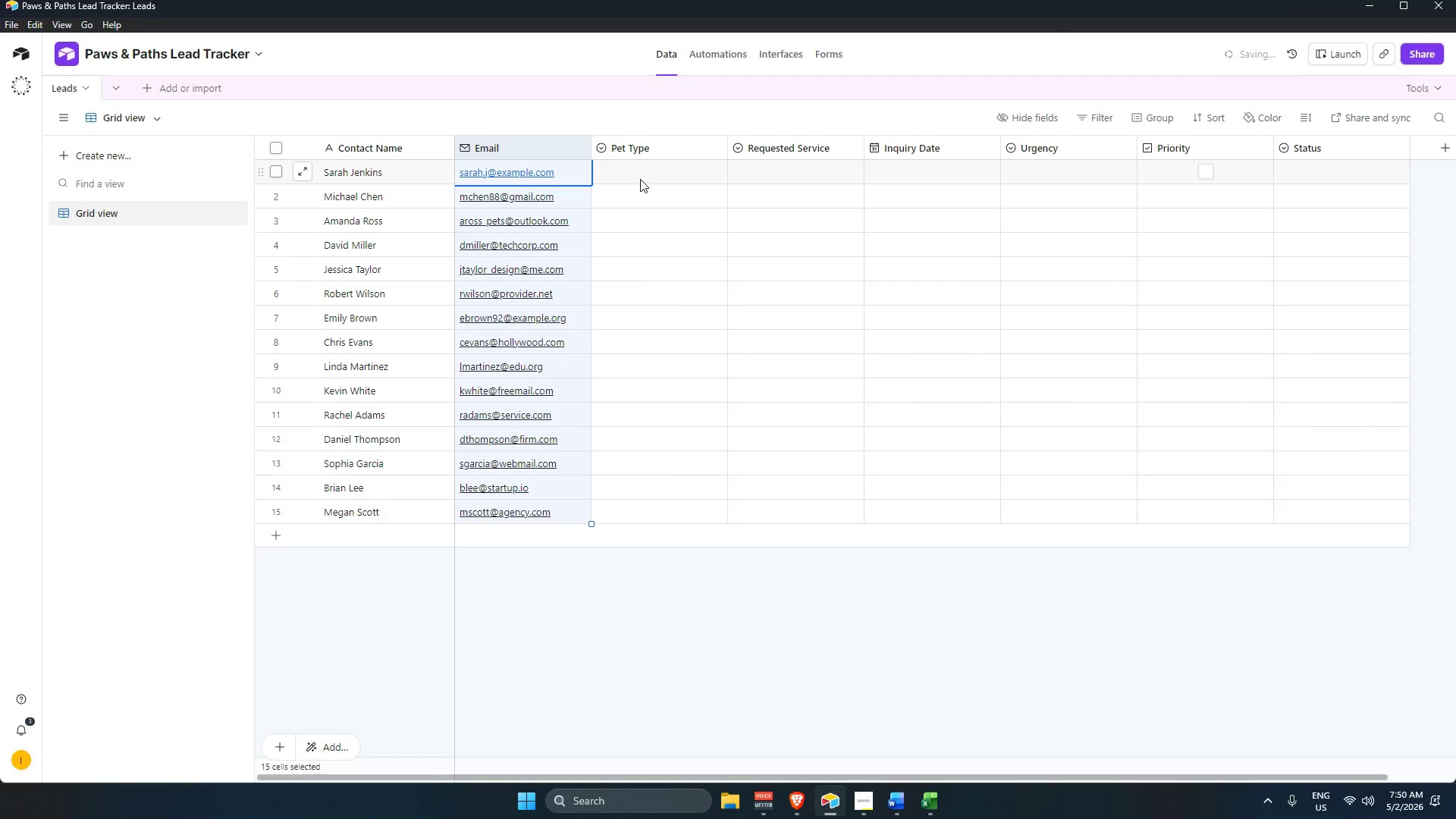 
left_click([642, 175])
 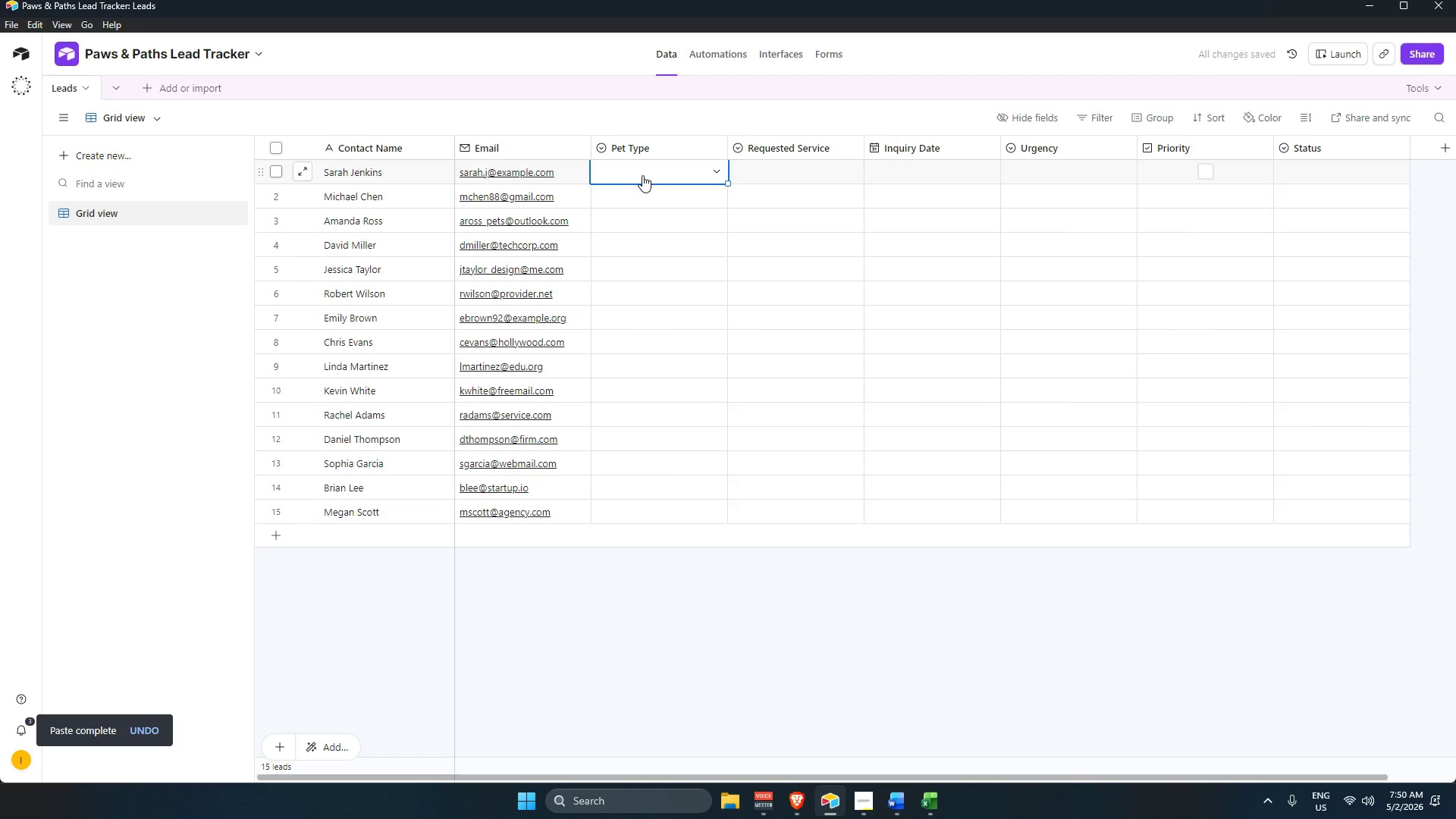 
key(Alt+AltLeft)
 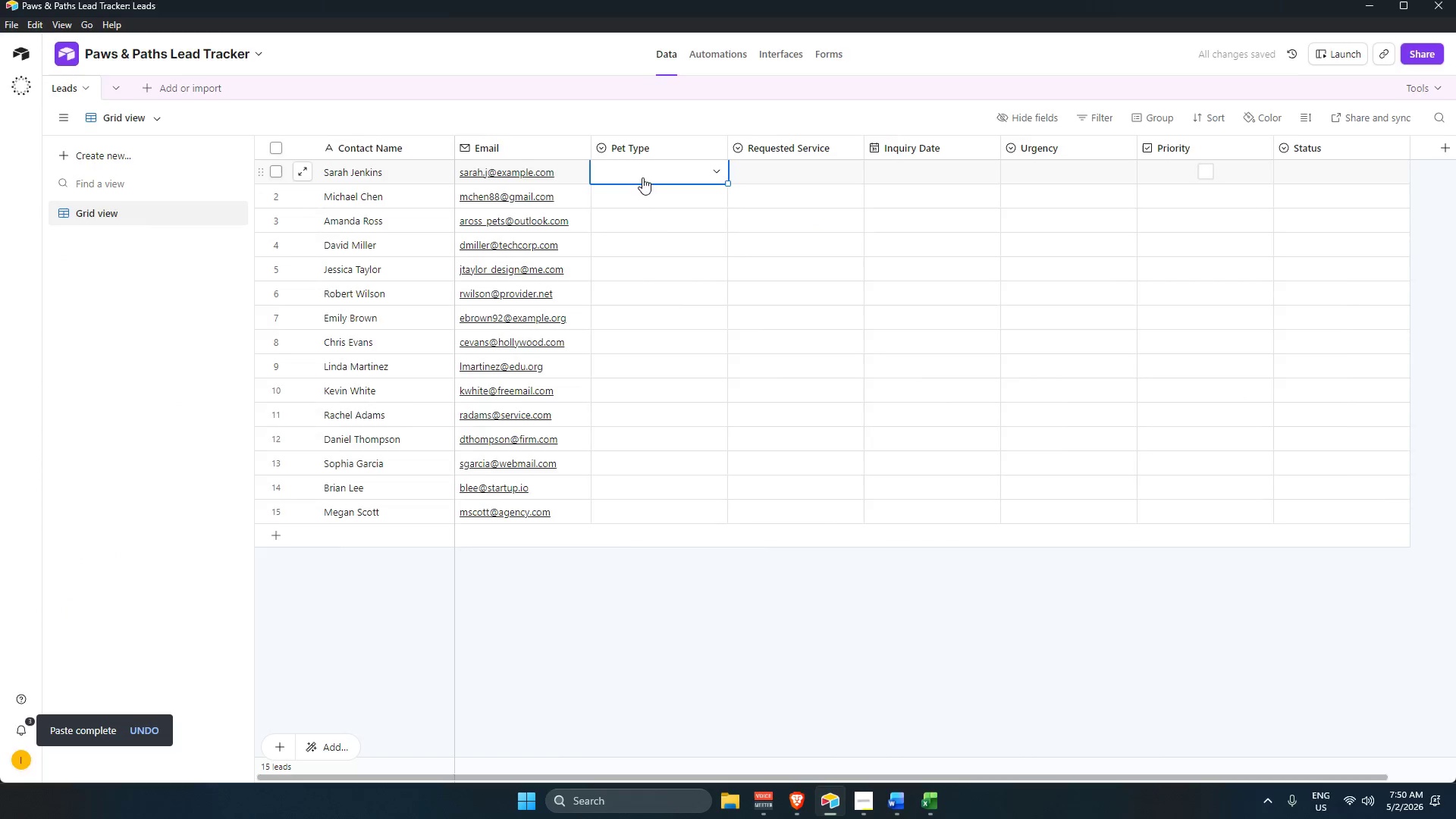 
key(Alt+Tab)
 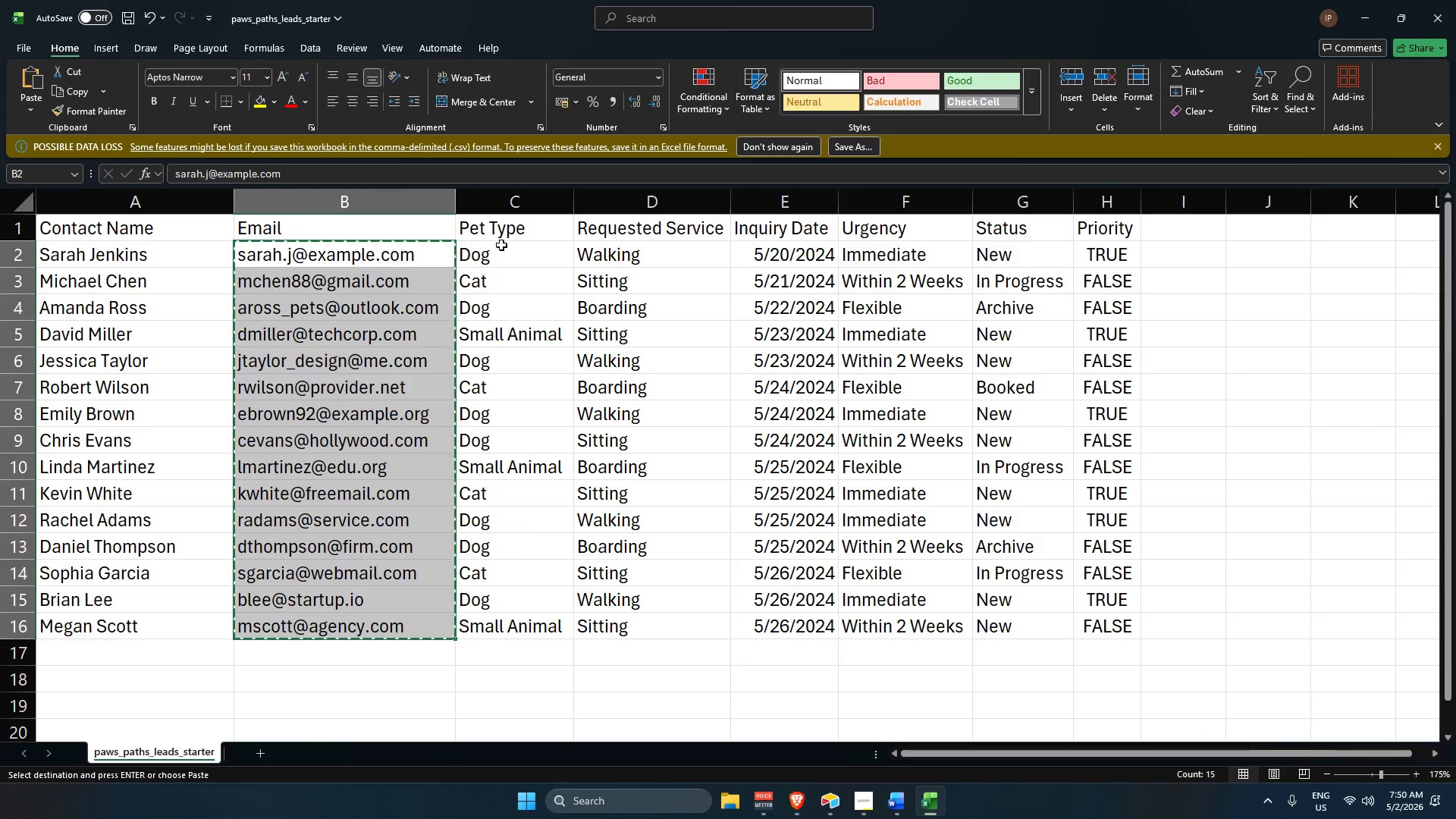 
left_click_drag(start_coordinate=[502, 257], to_coordinate=[570, 626])
 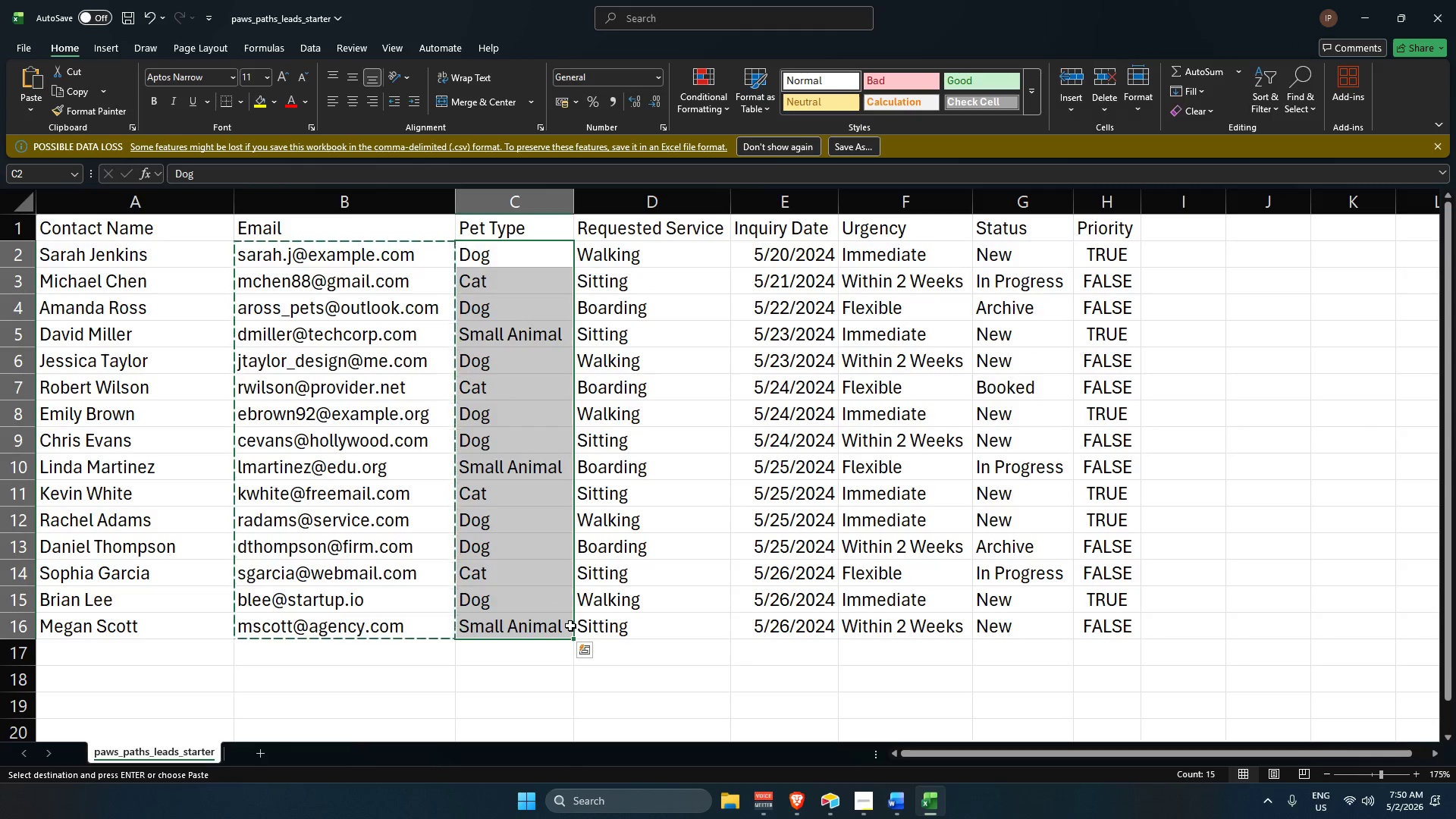 
key(Control+C)
 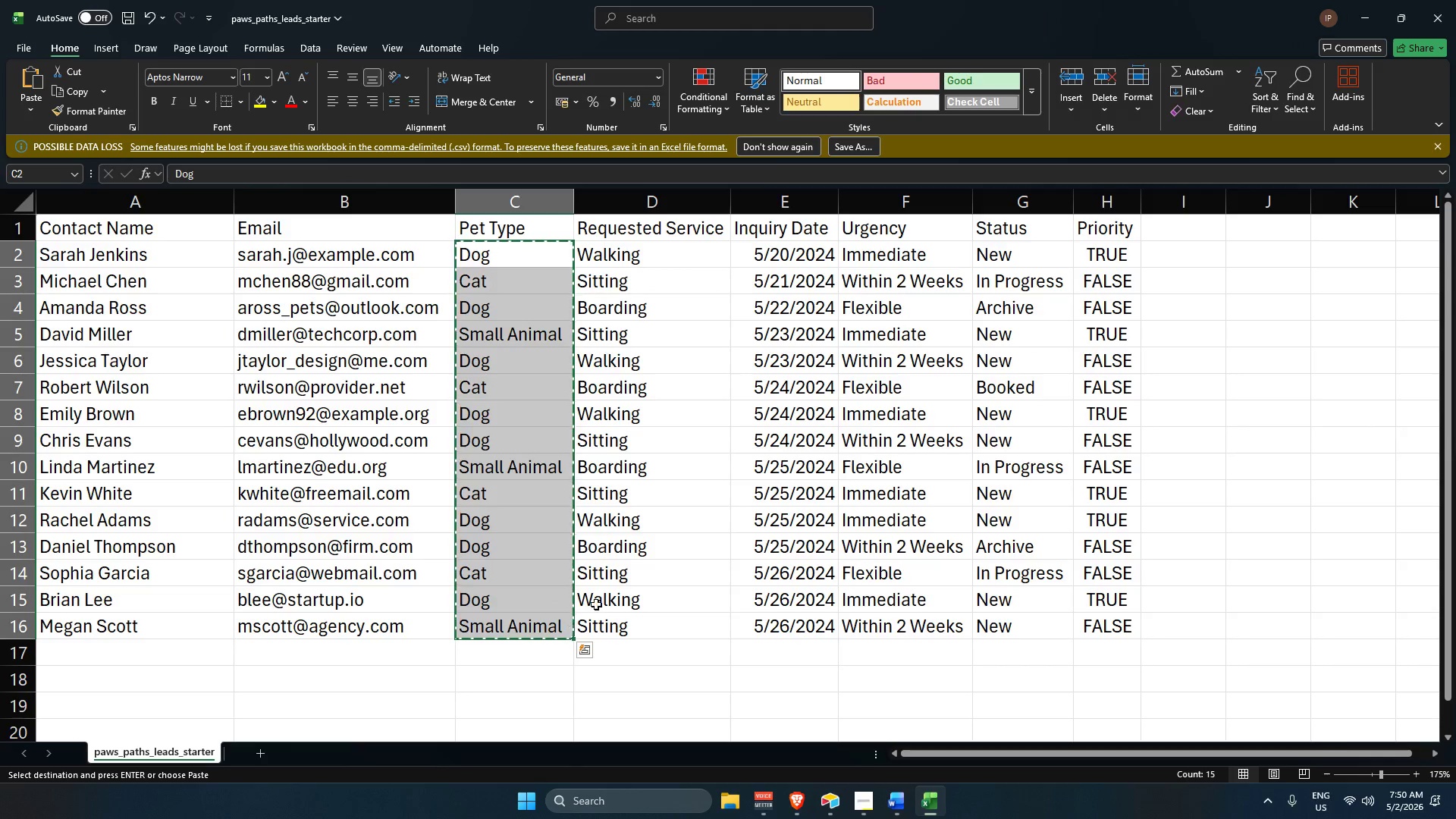 
key(Alt+Tab)
 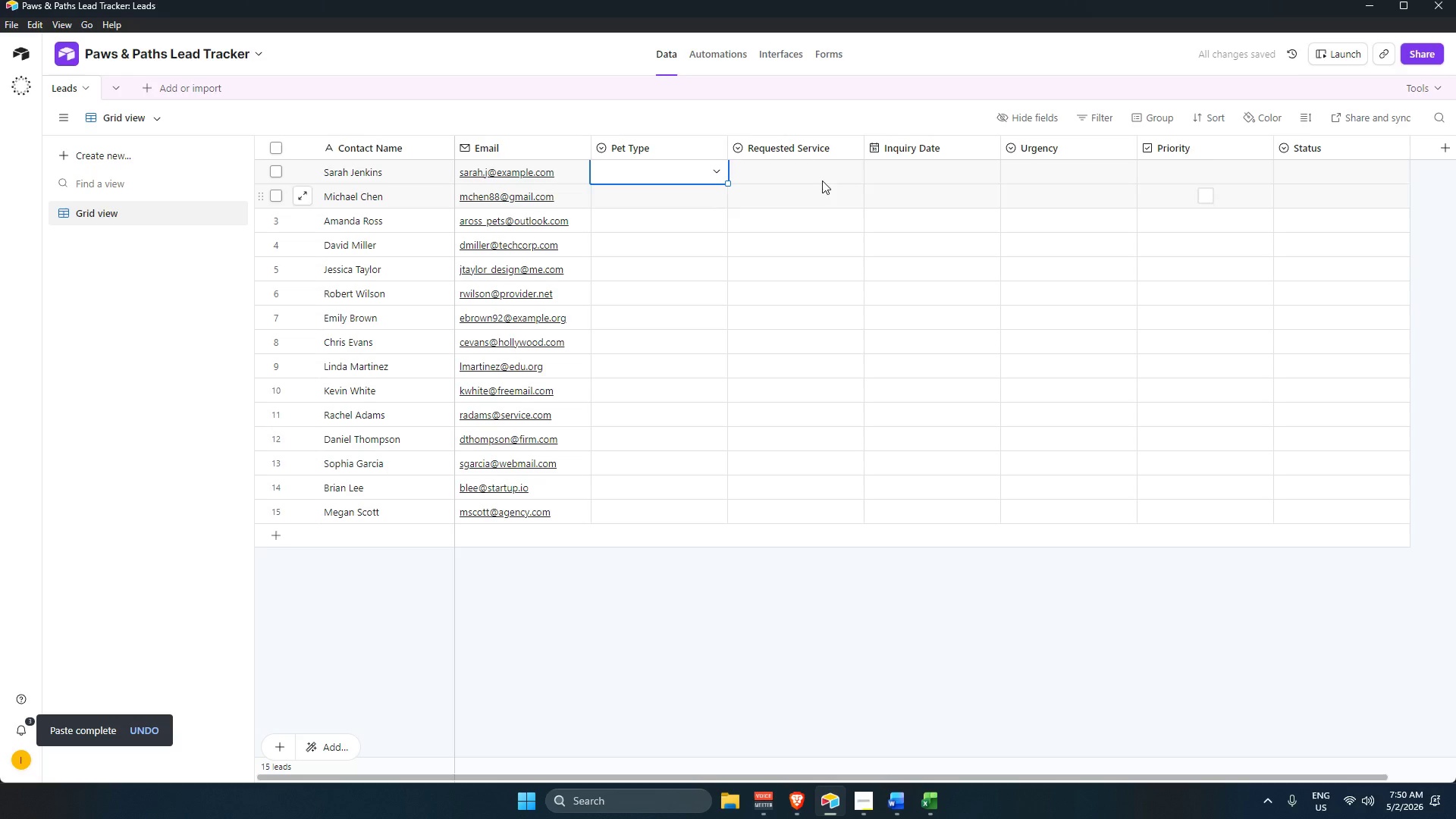 
key(Alt+AltLeft)
 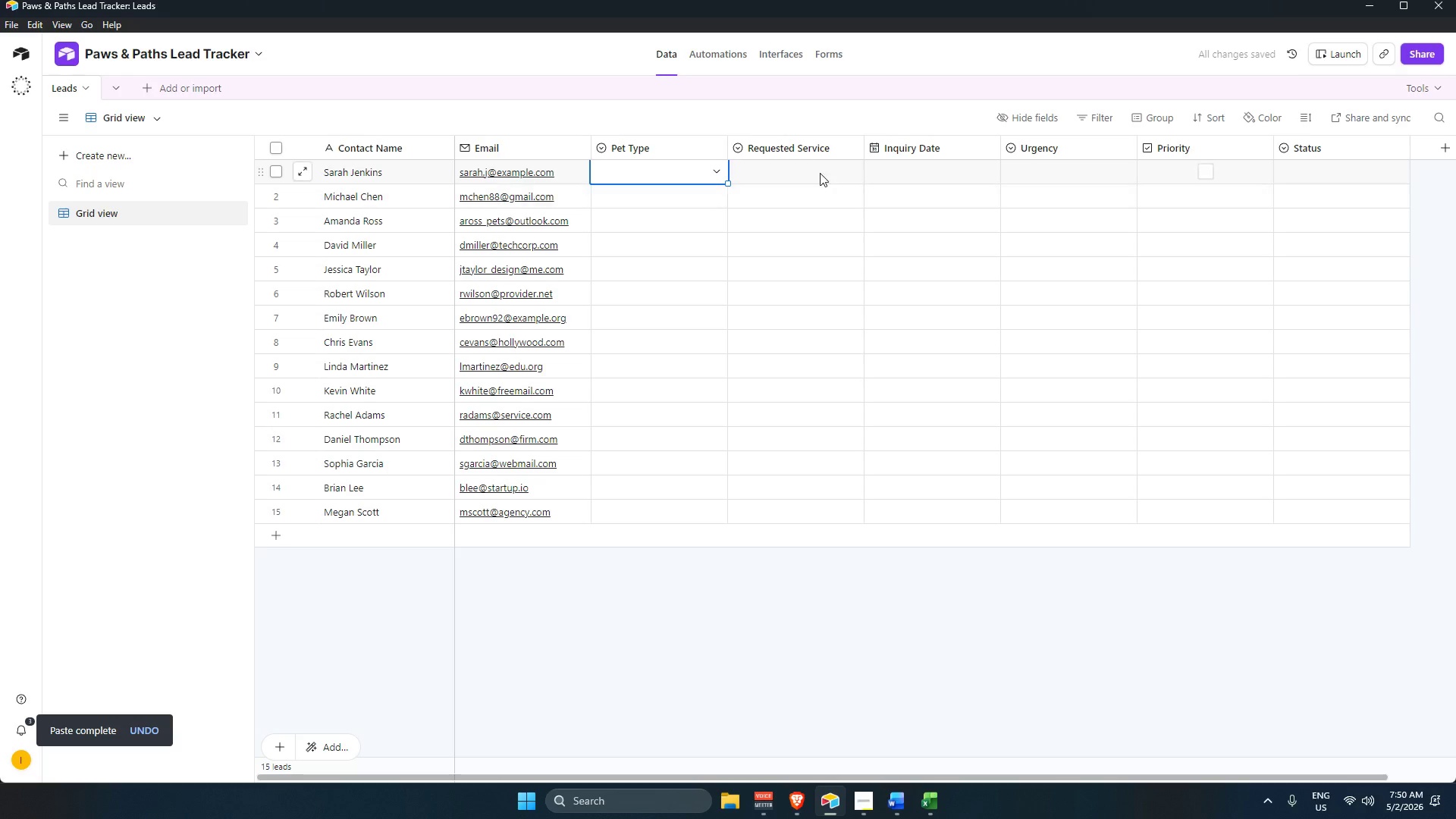 
left_click([819, 172])
 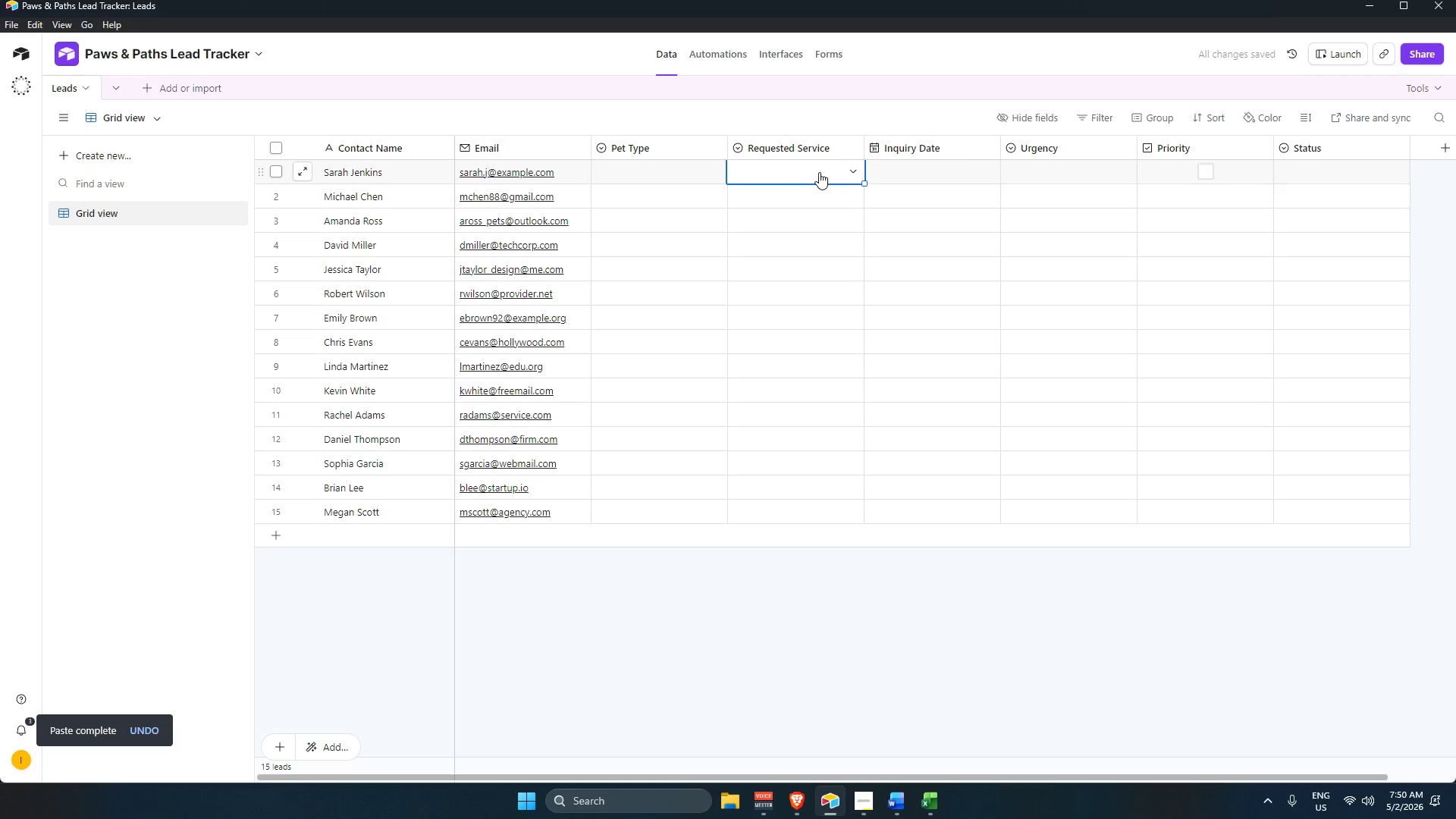 
key(Control+ControlLeft)
 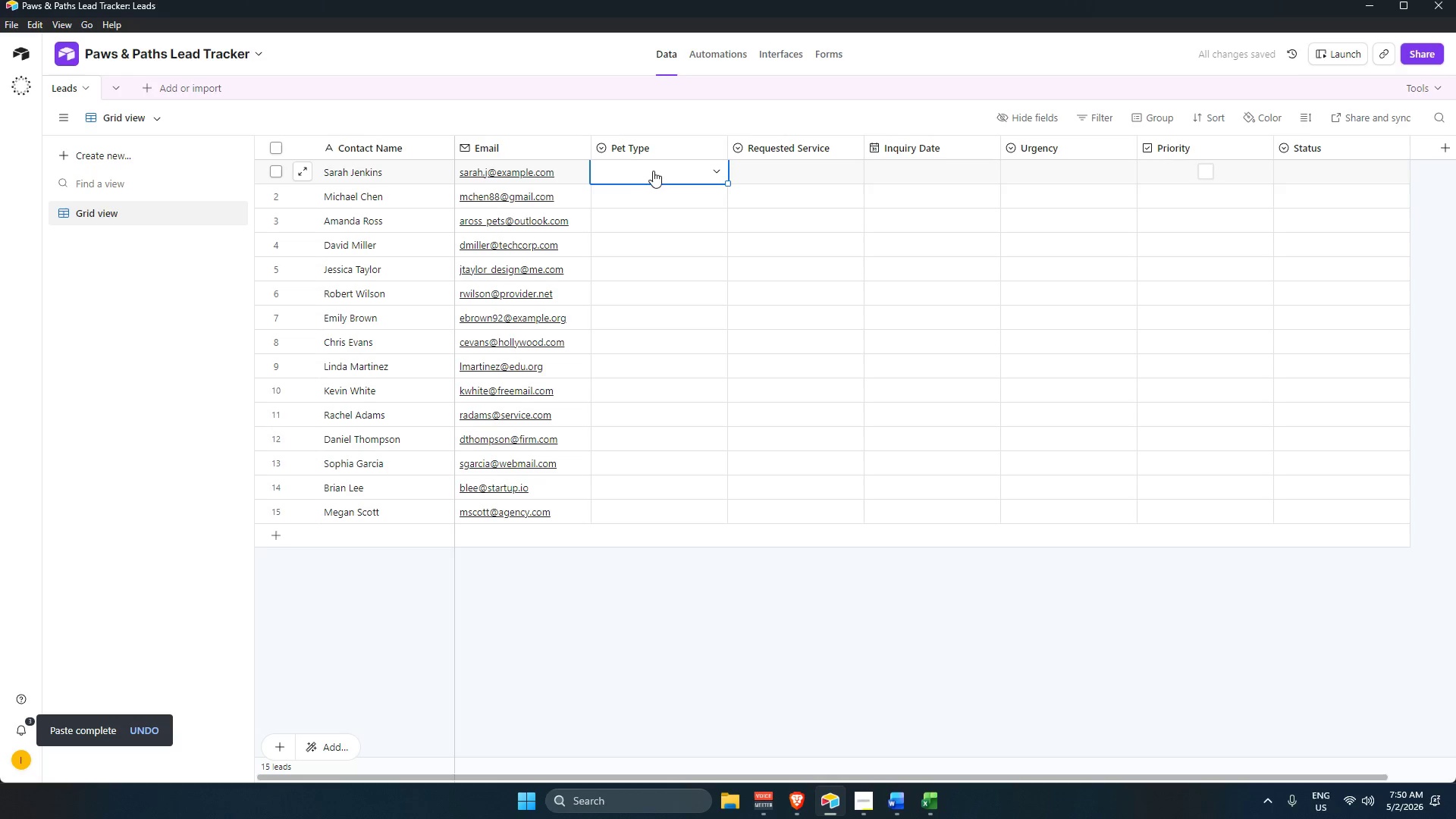 
key(Control+V)
 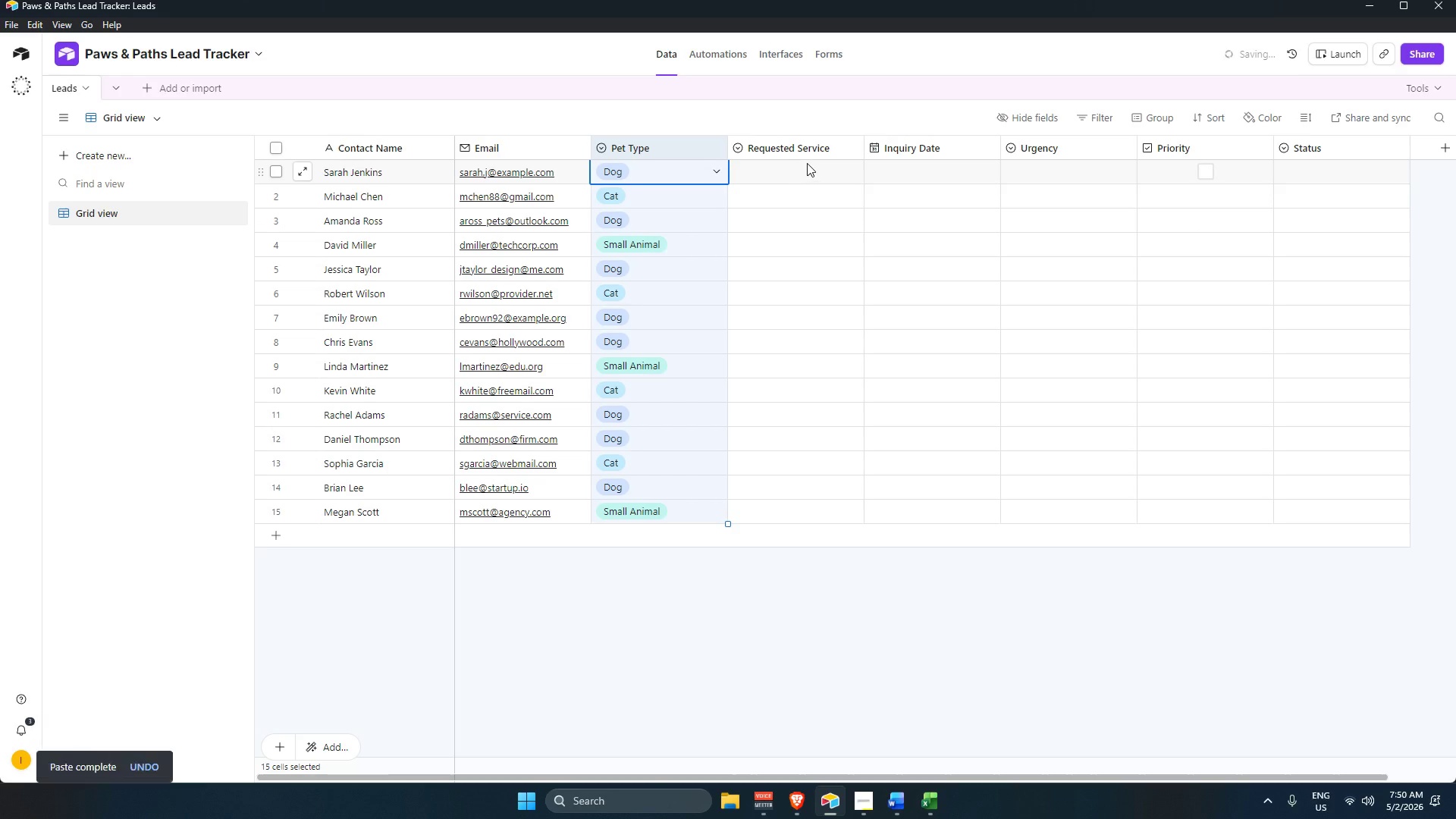 
left_click([807, 163])
 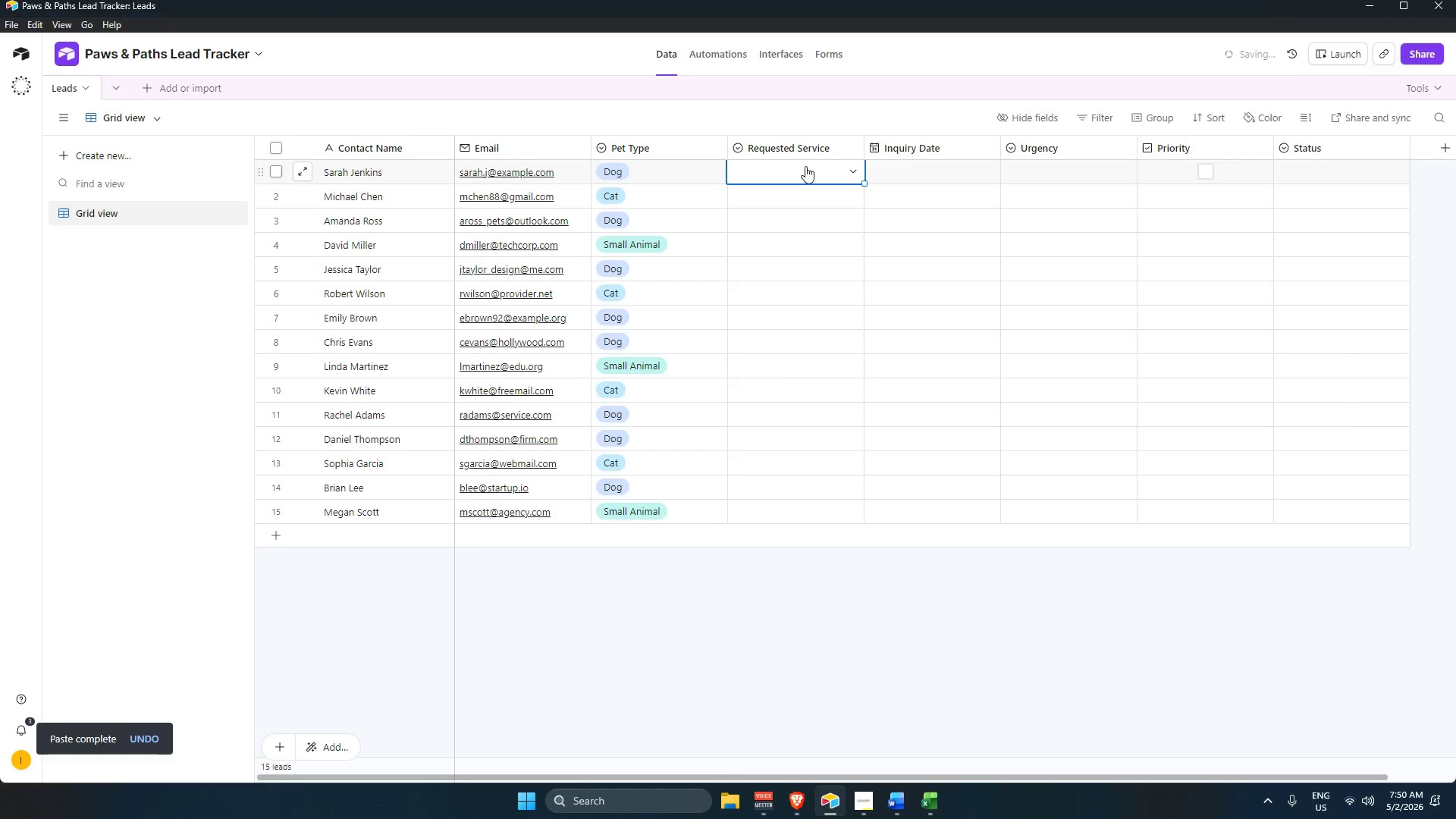 
key(Alt+AltLeft)
 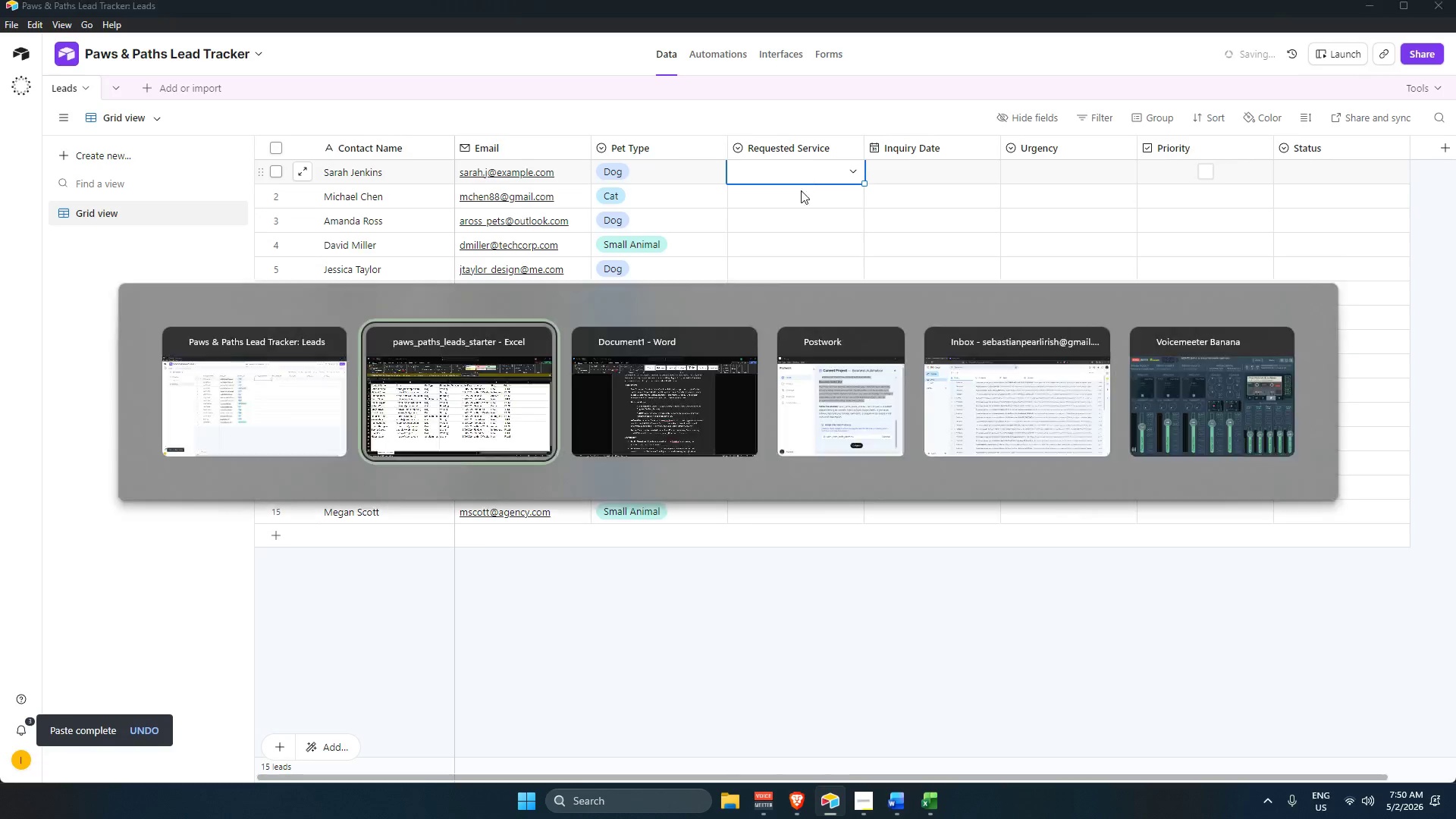 
key(Alt+Tab)
 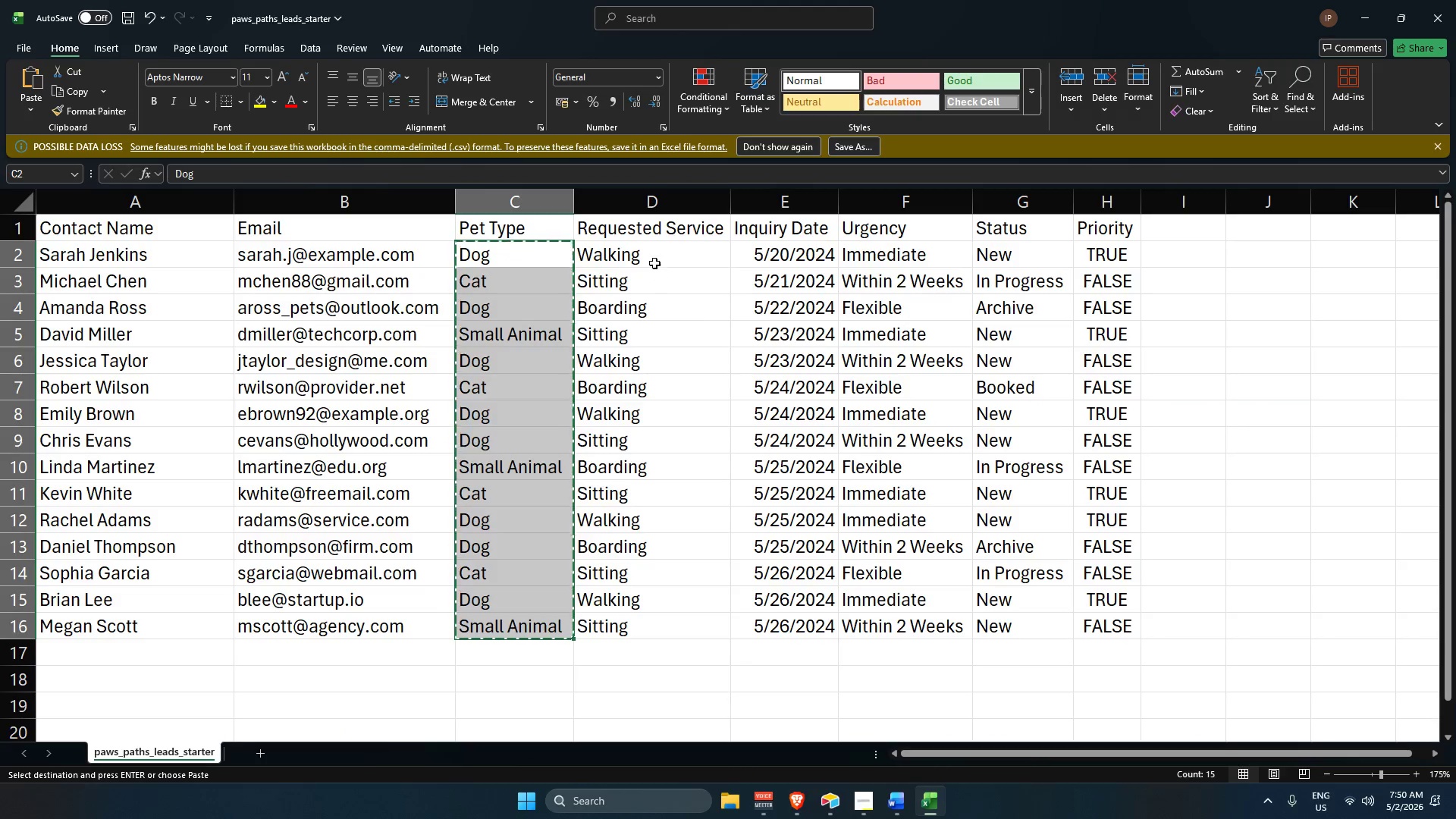 
left_click_drag(start_coordinate=[653, 251], to_coordinate=[628, 620])
 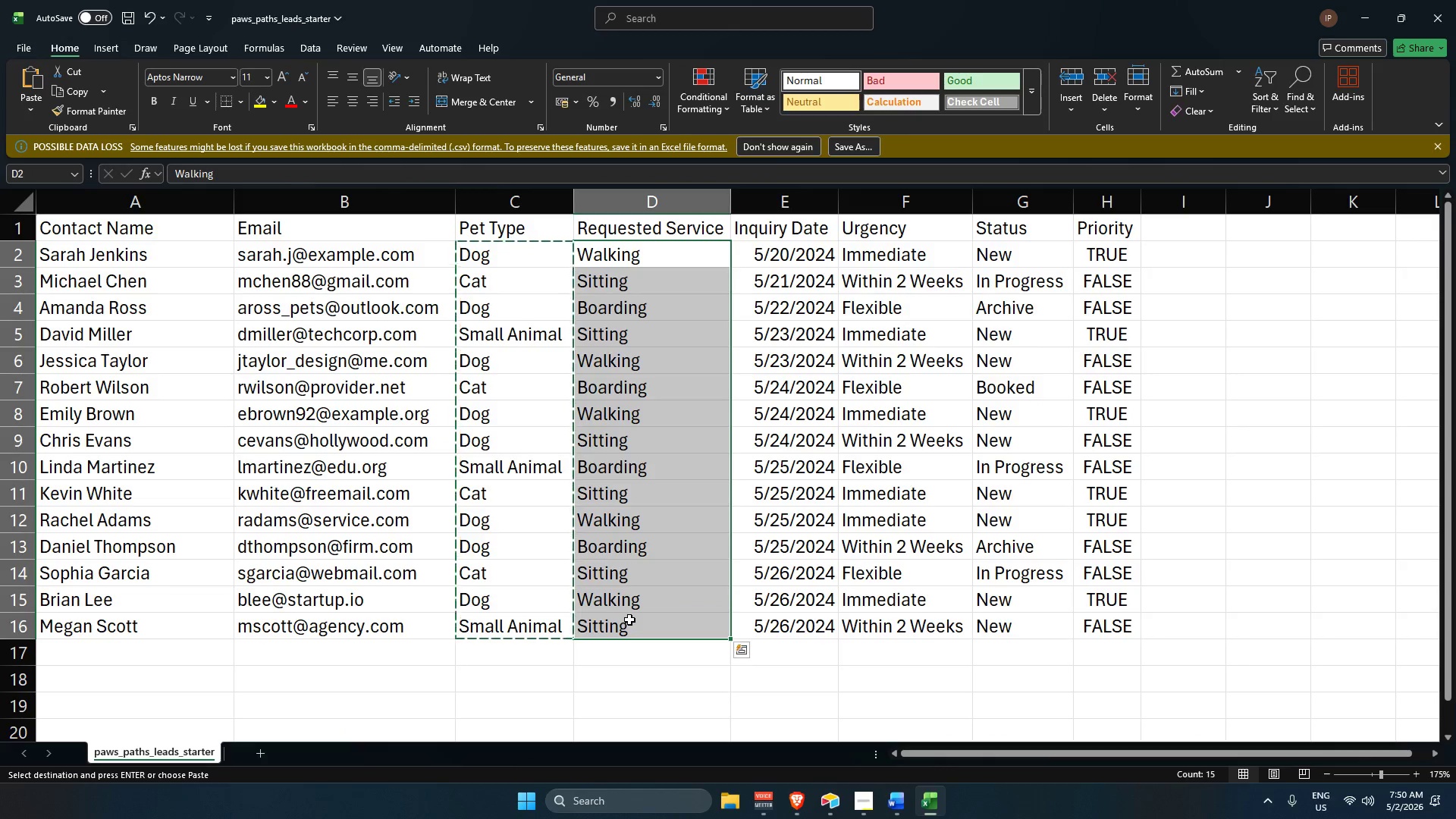 
key(Control+C)
 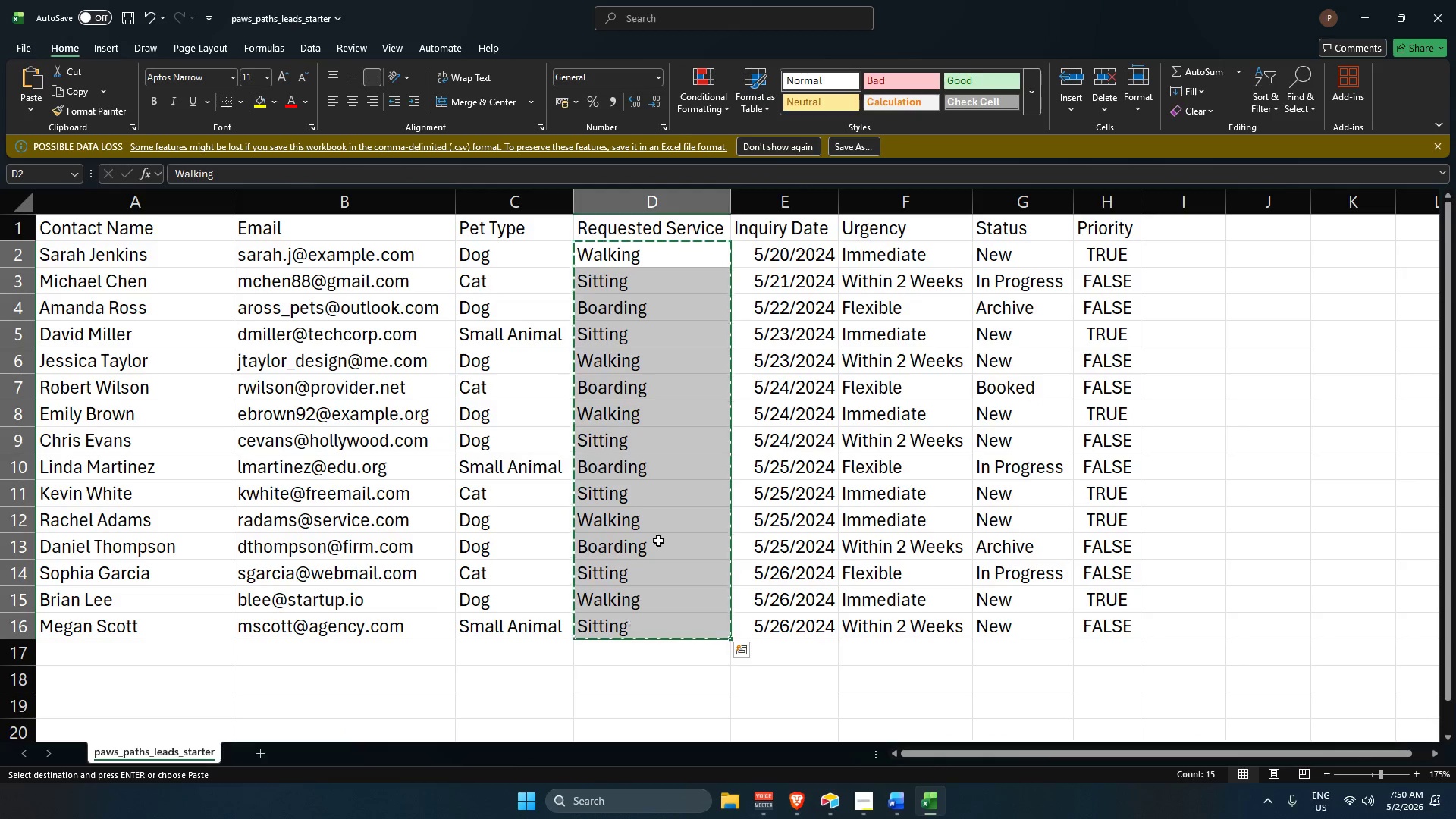 
key(Alt+AltLeft)
 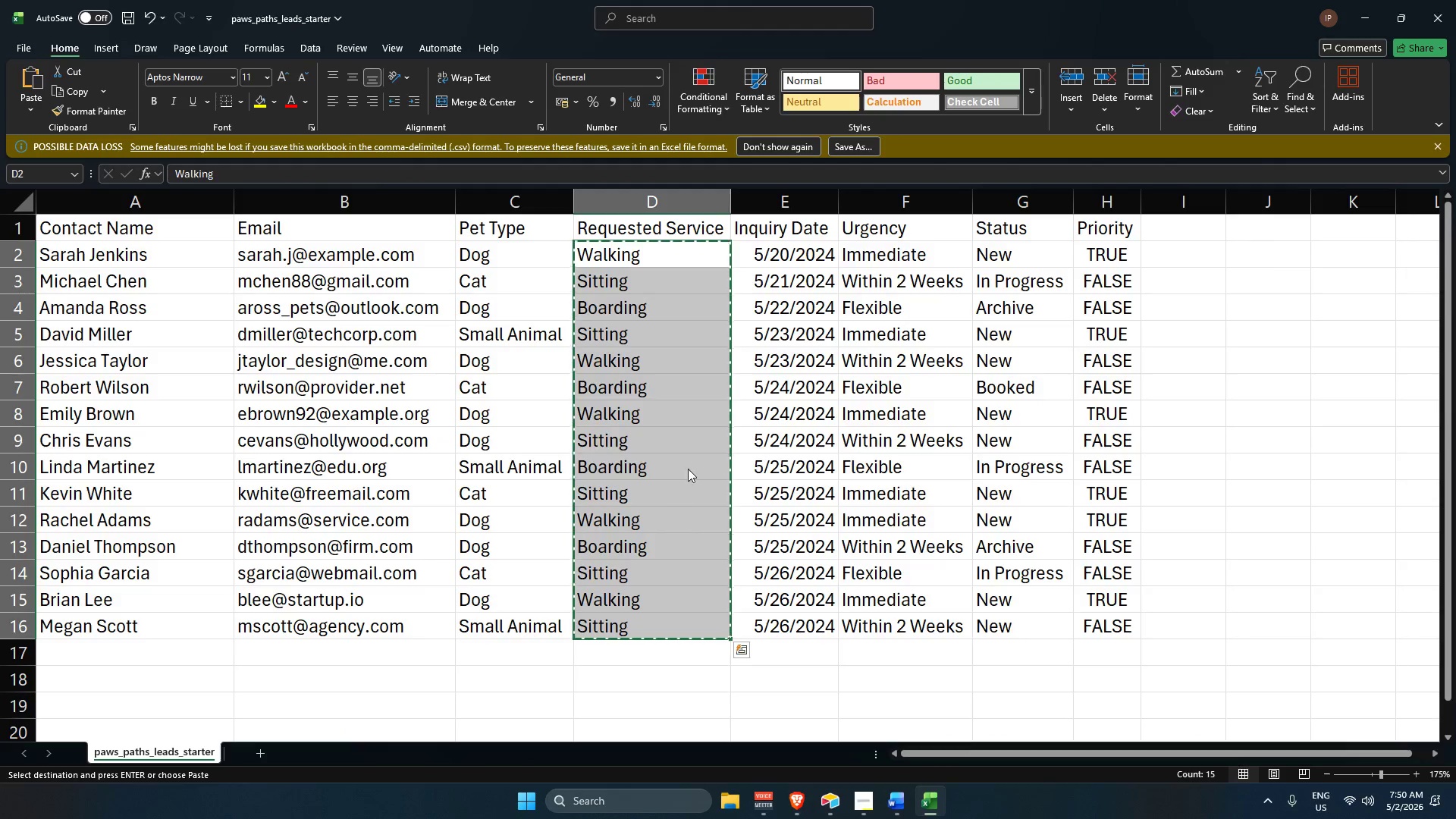 
key(Alt+Tab)
 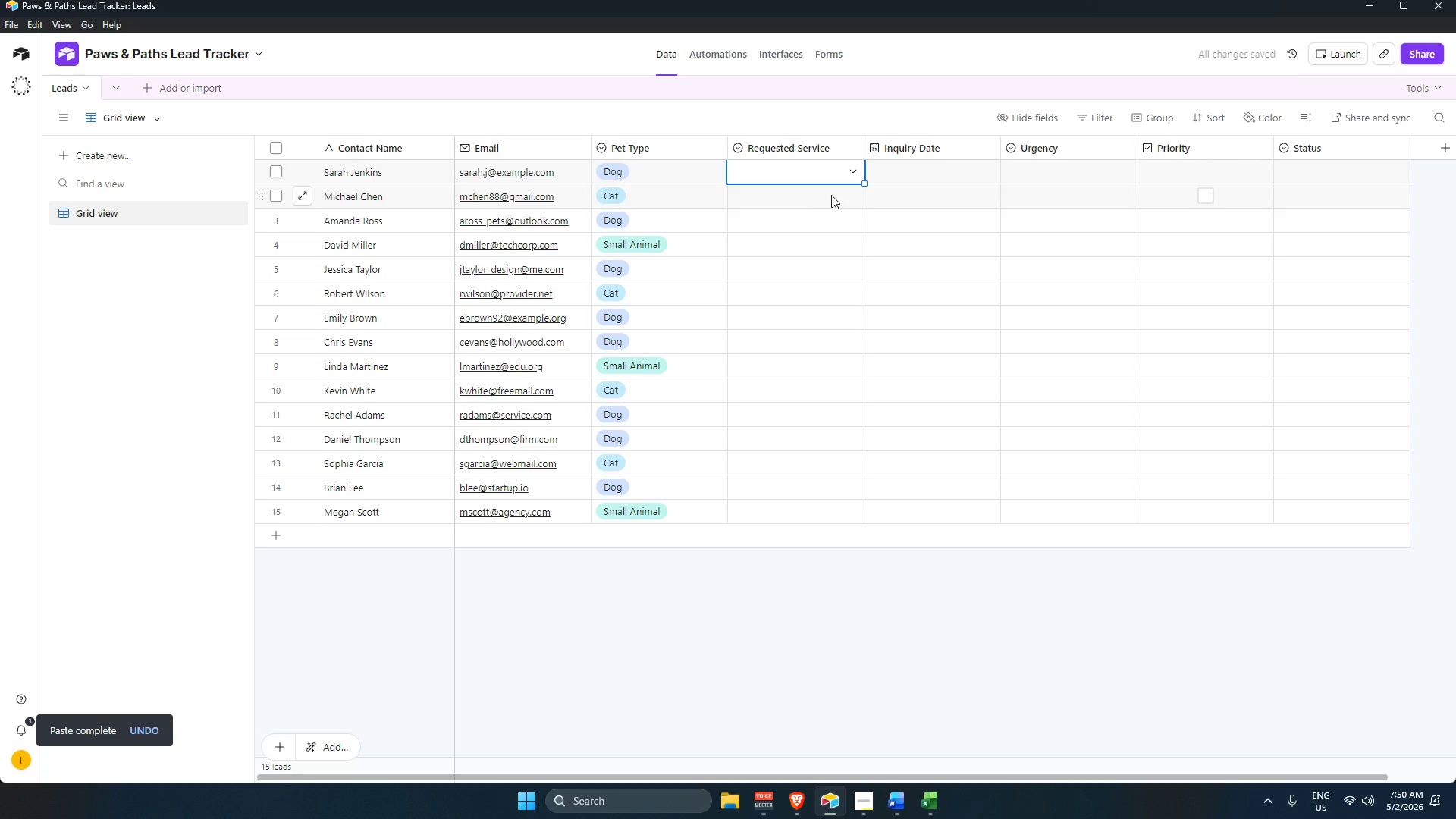 
key(Control+V)
 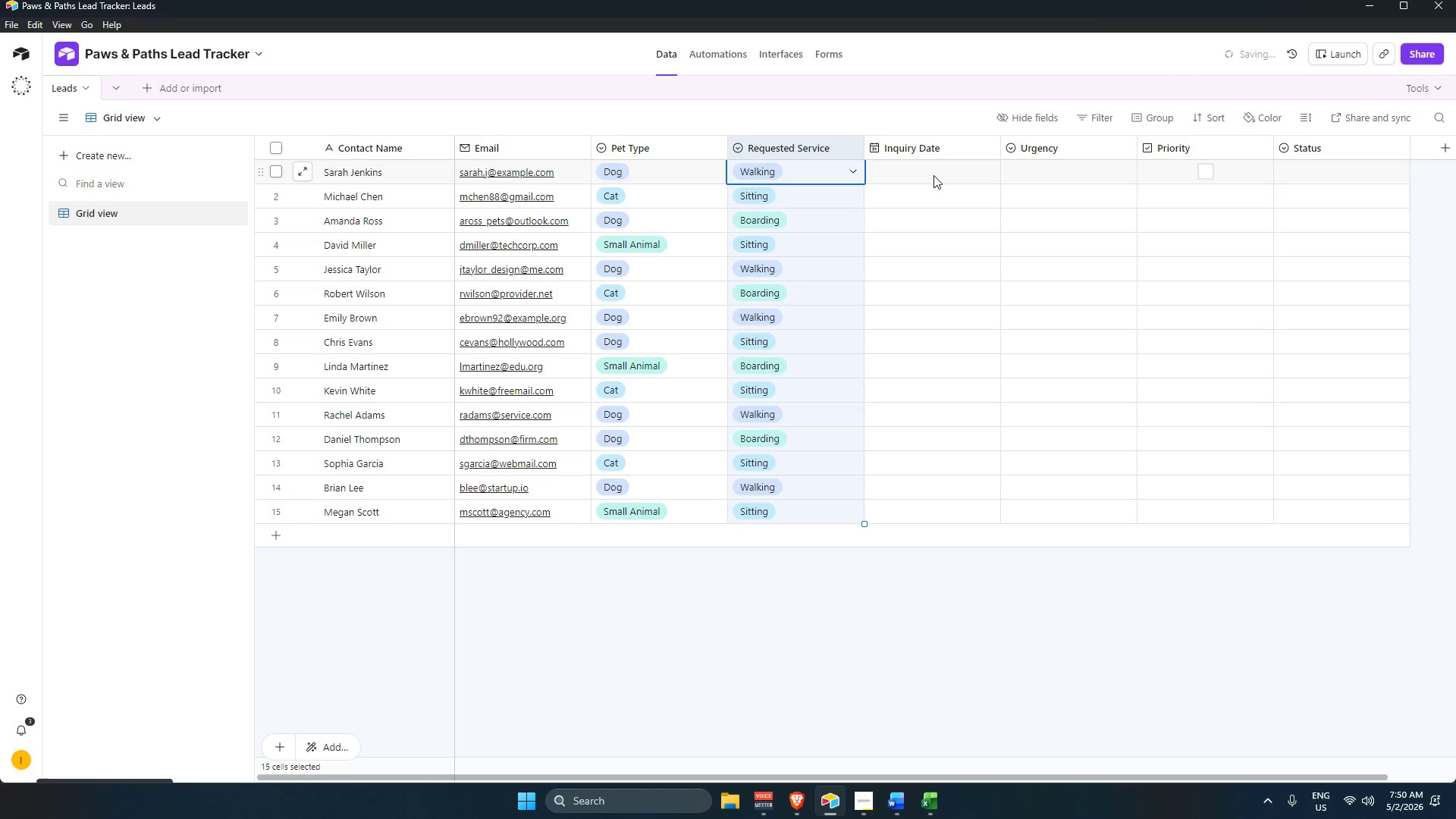 
left_click([934, 167])
 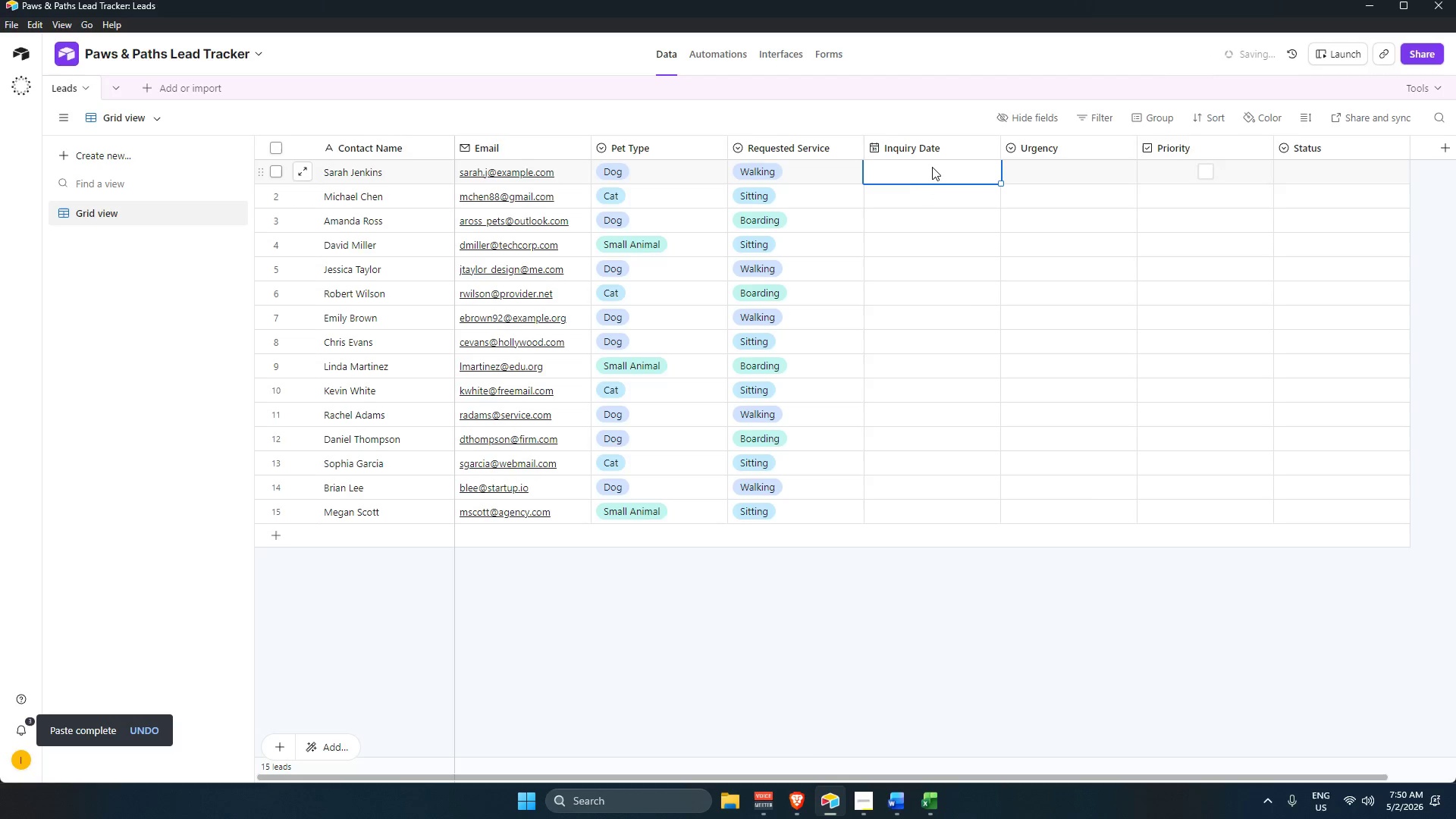 
key(Alt+AltLeft)
 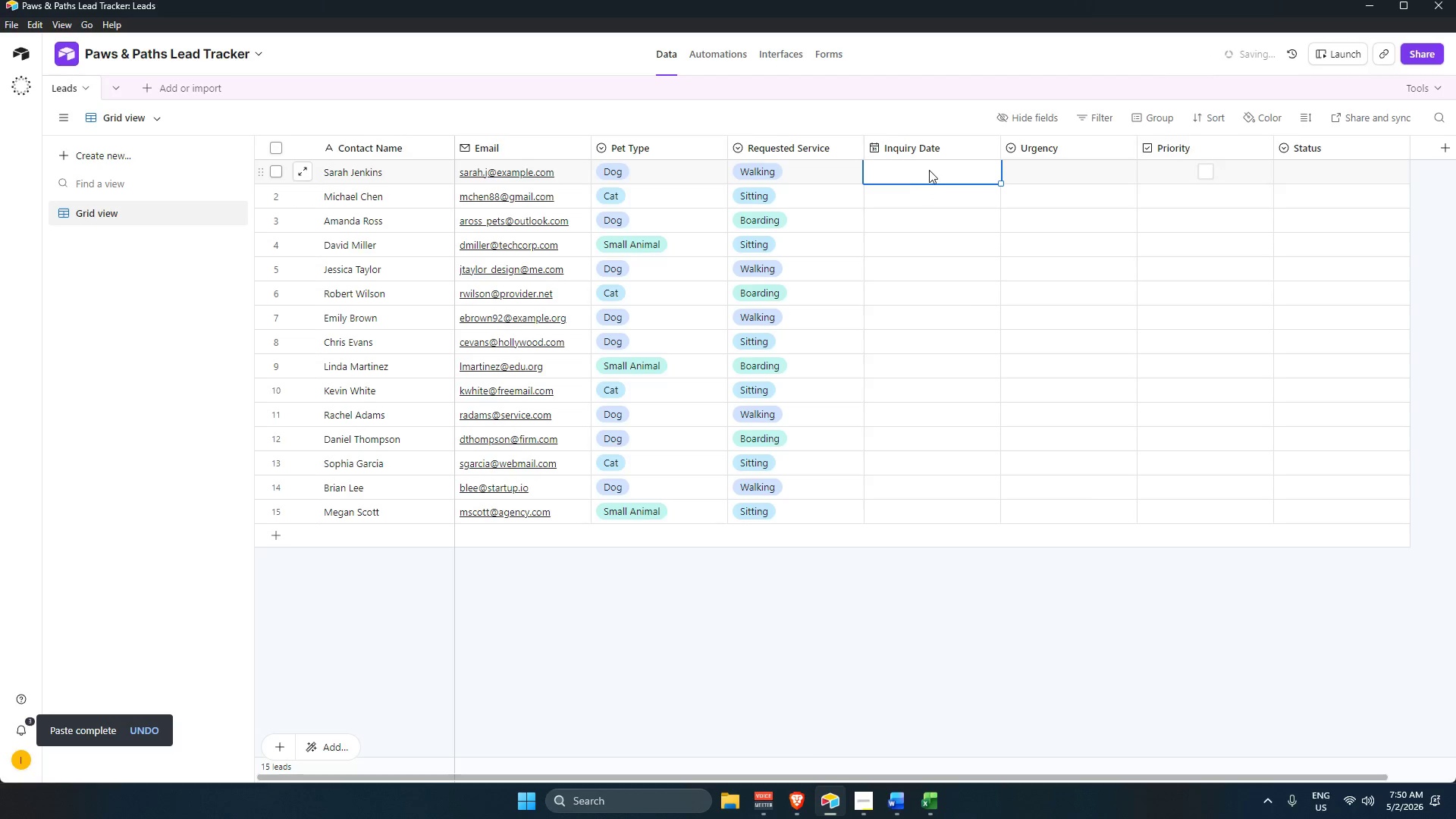 
key(Alt+Tab)
 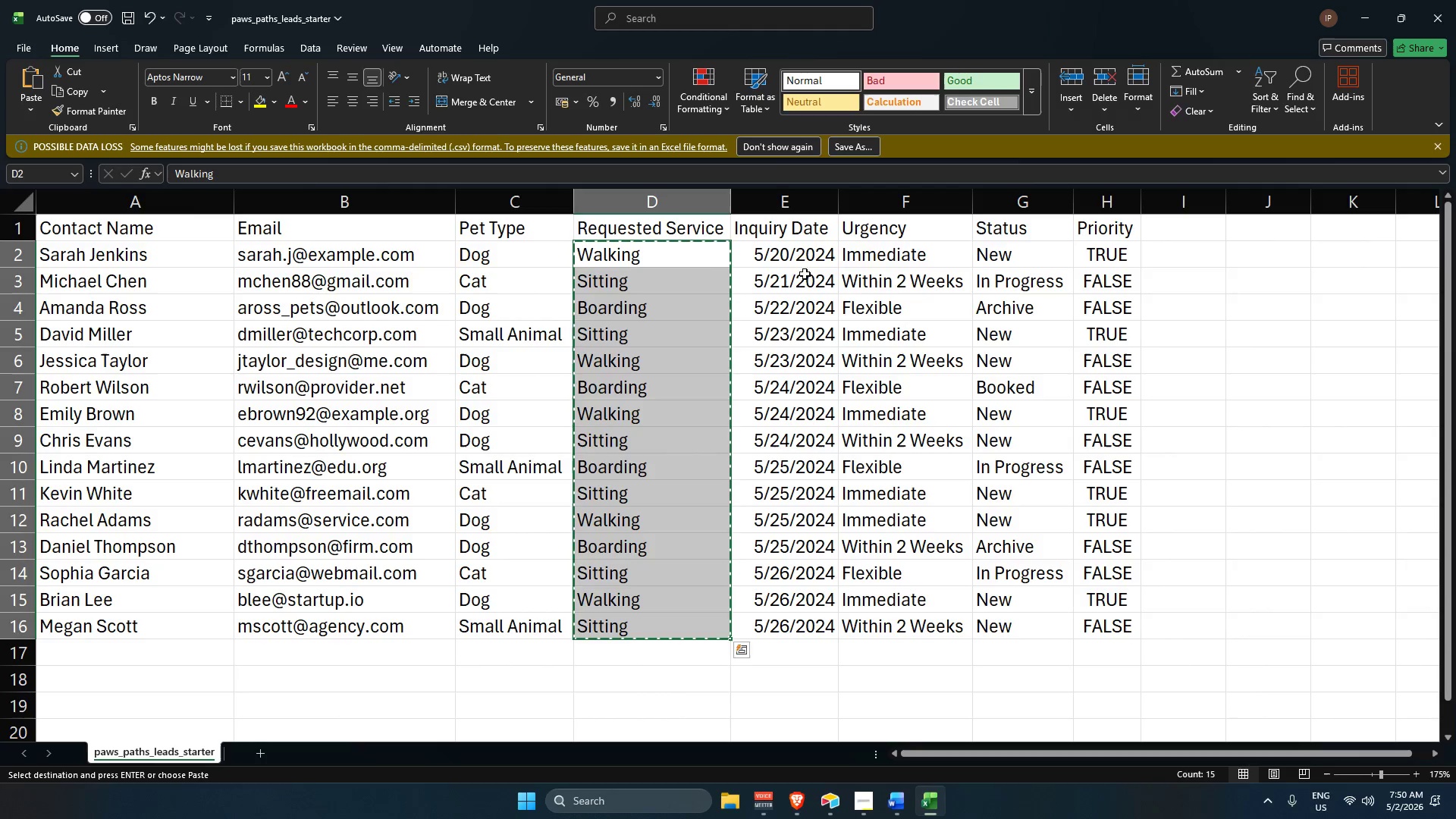 
left_click_drag(start_coordinate=[786, 257], to_coordinate=[801, 535])
 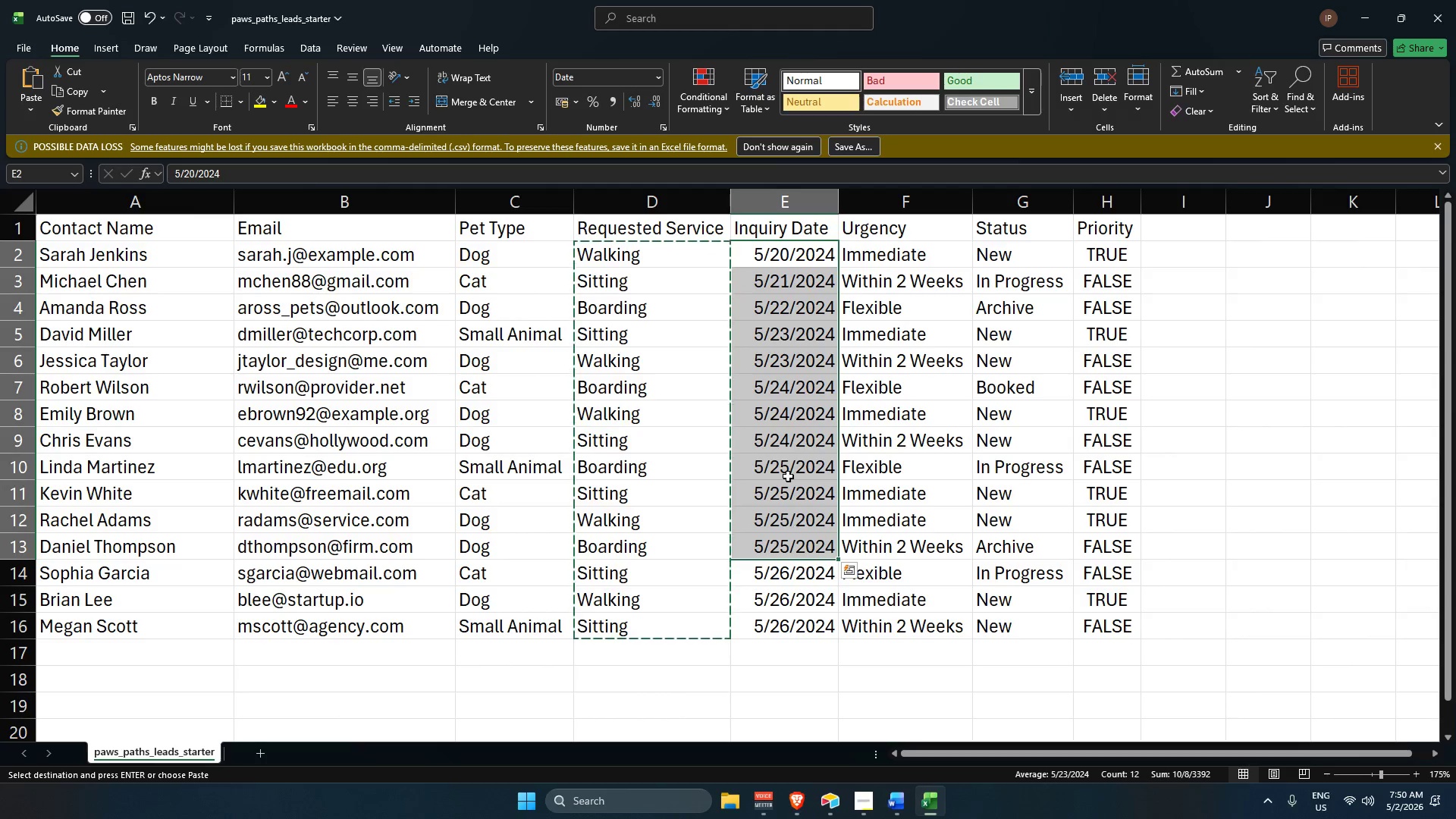 
left_click([781, 414])
 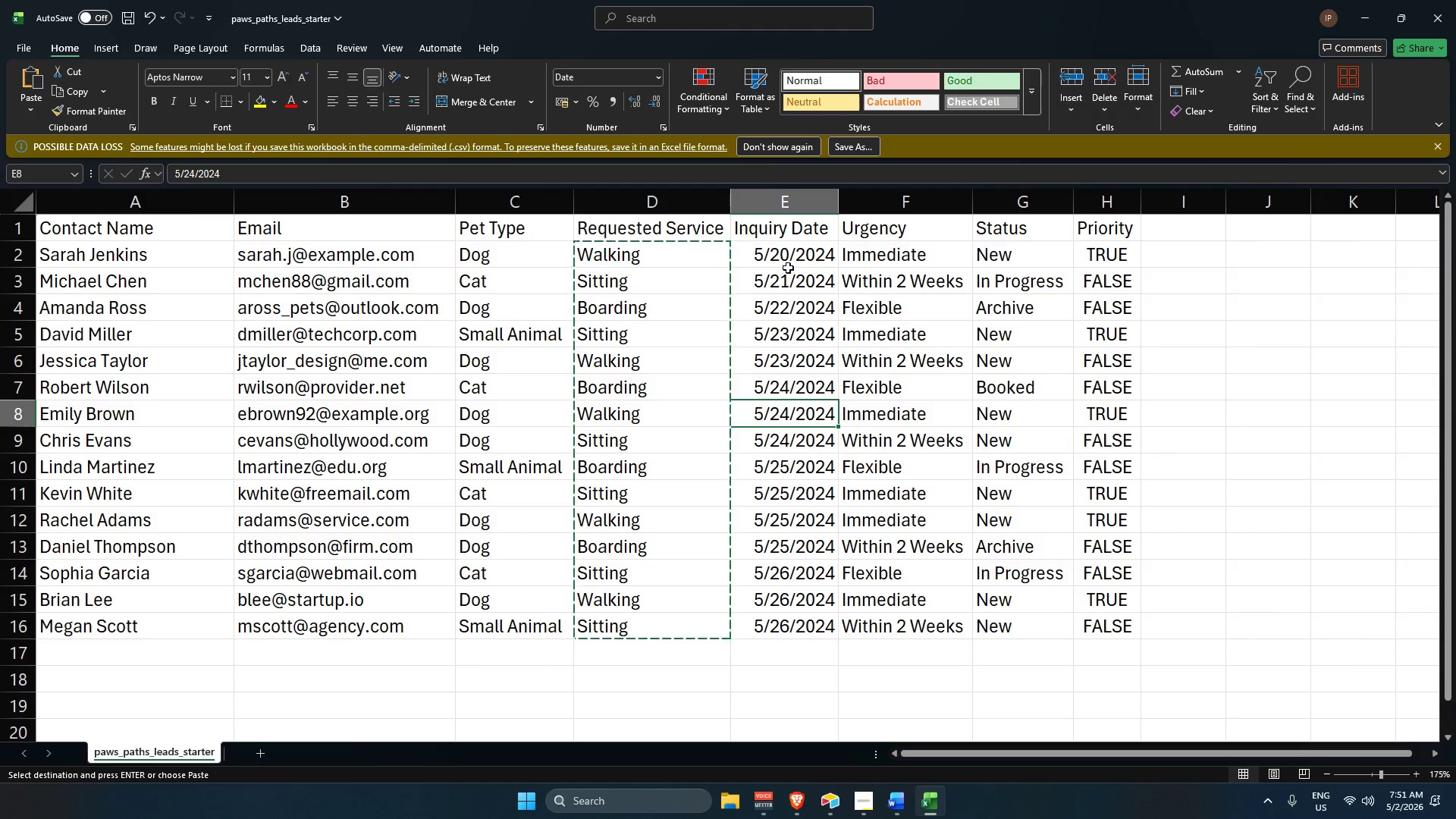 
left_click_drag(start_coordinate=[793, 251], to_coordinate=[799, 617])
 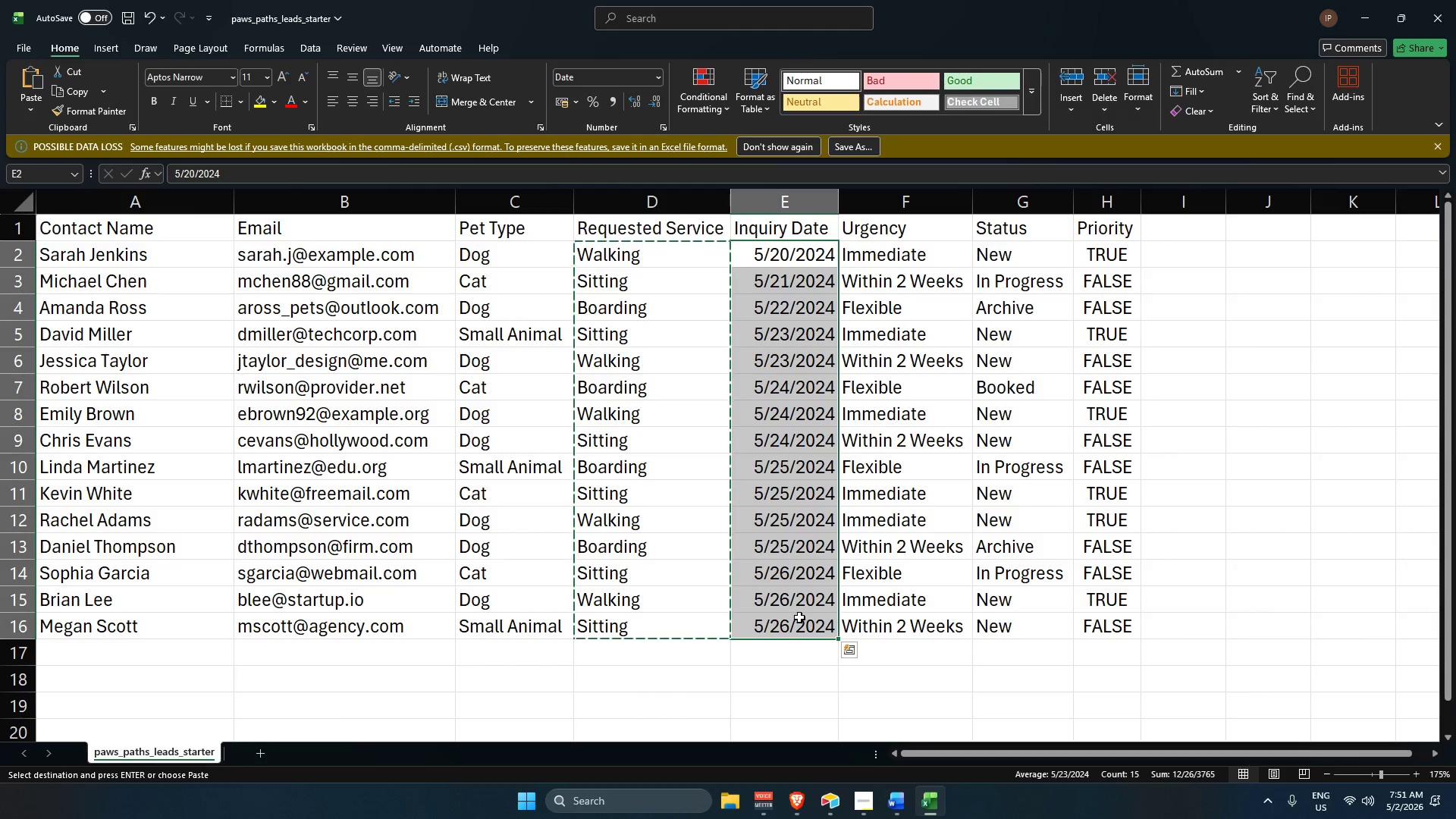 
key(Control+C)
 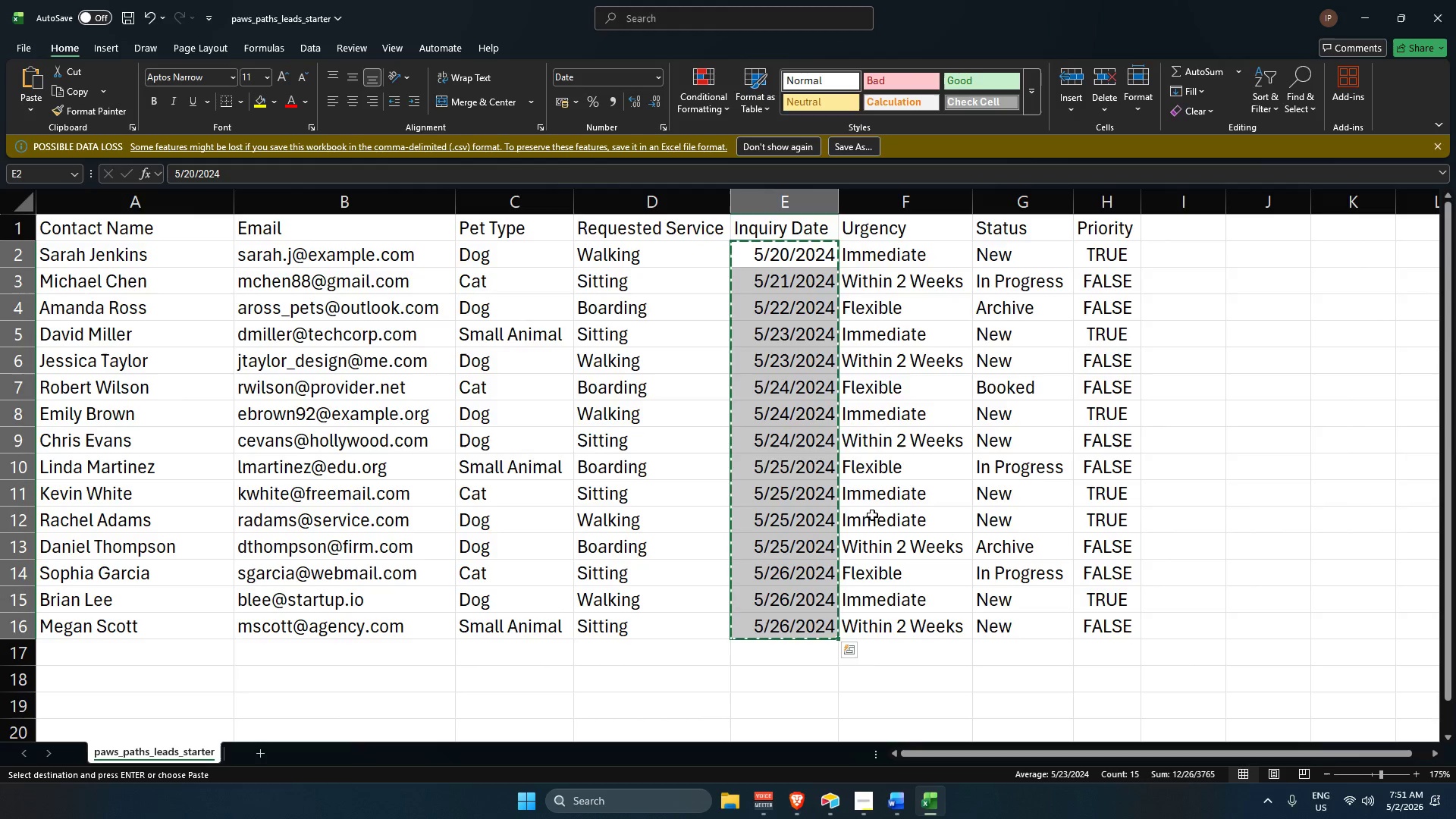 
key(Alt+AltLeft)
 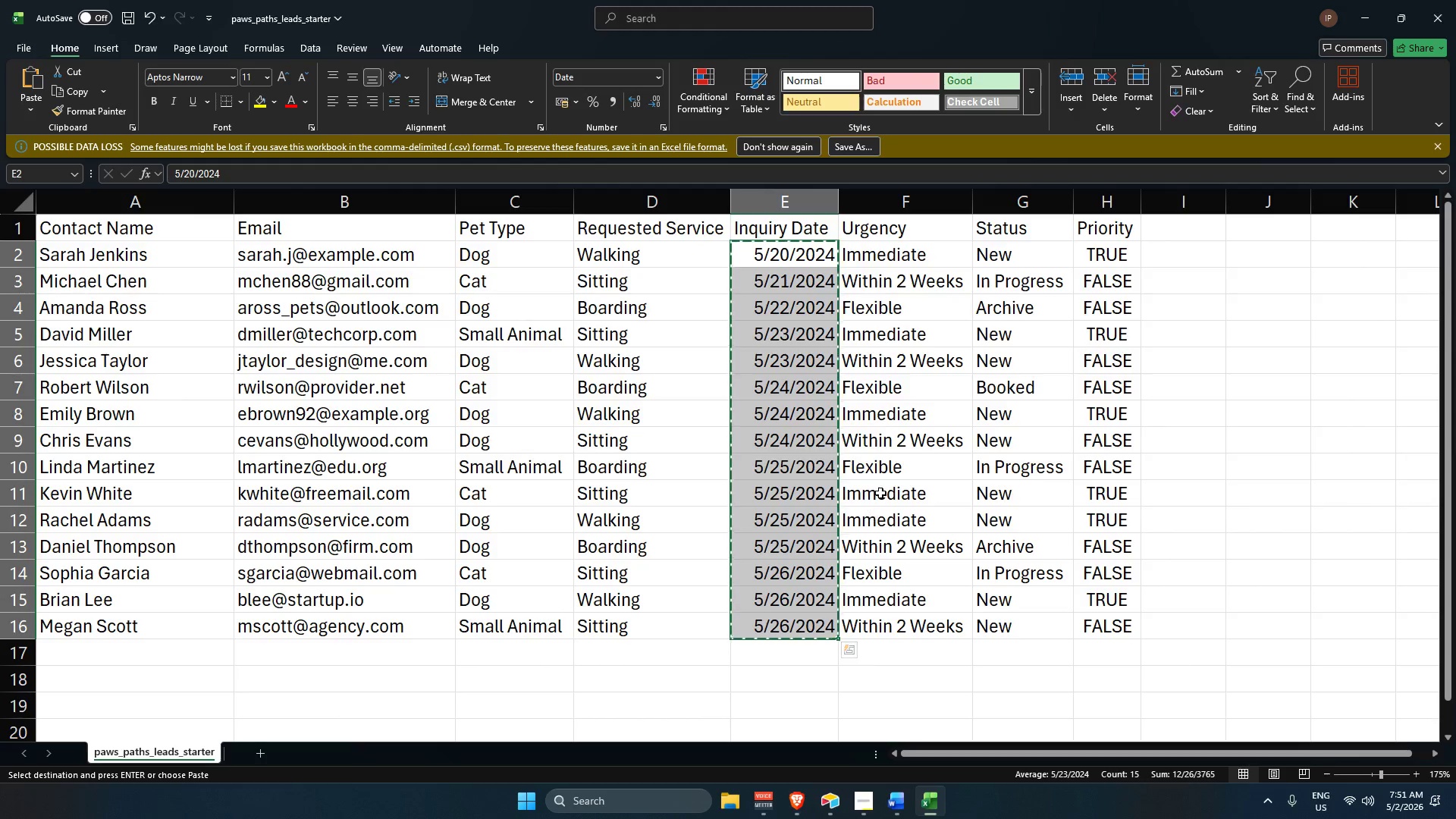 
key(Alt+Tab)
 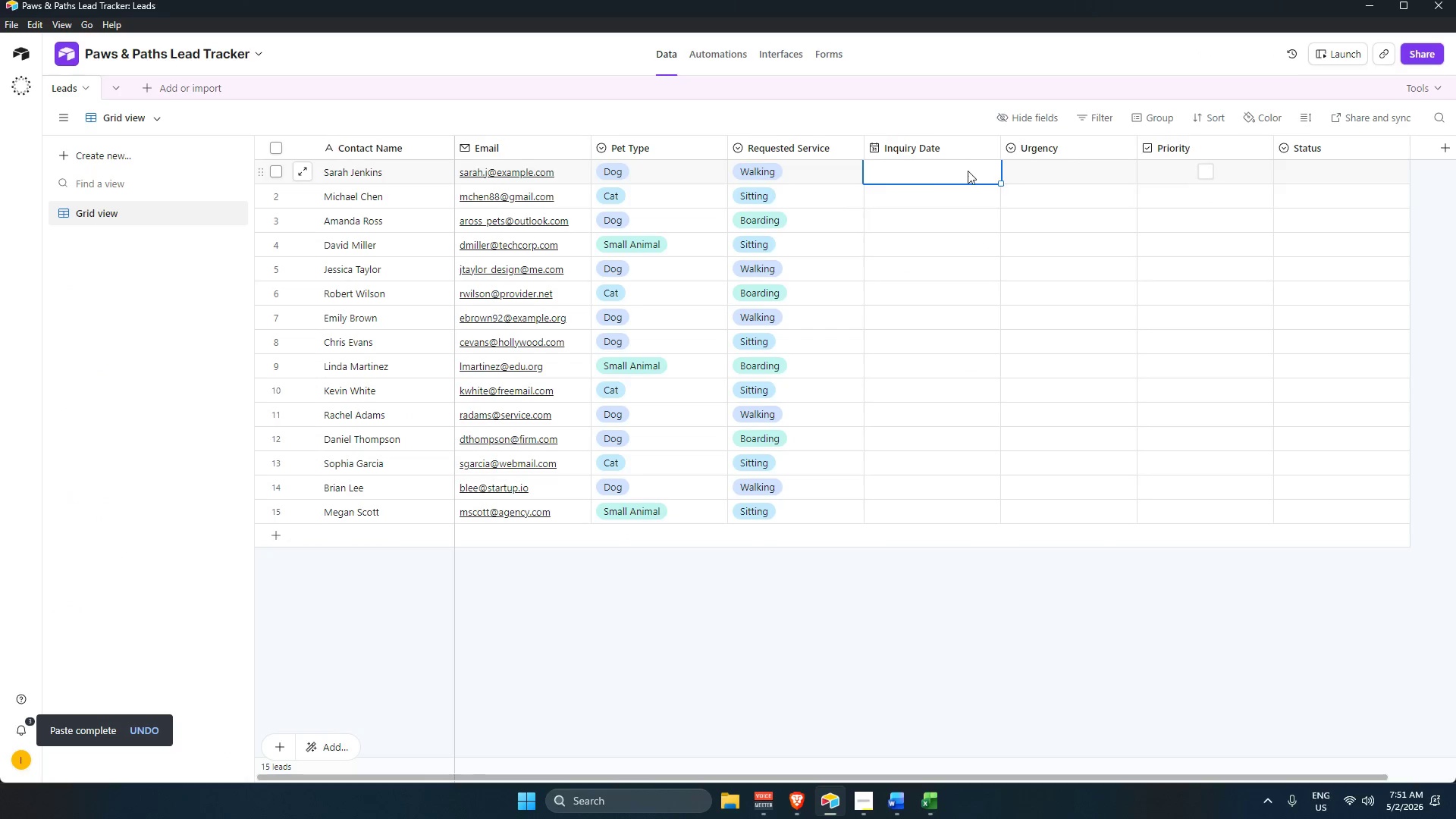 
key(Control+V)
 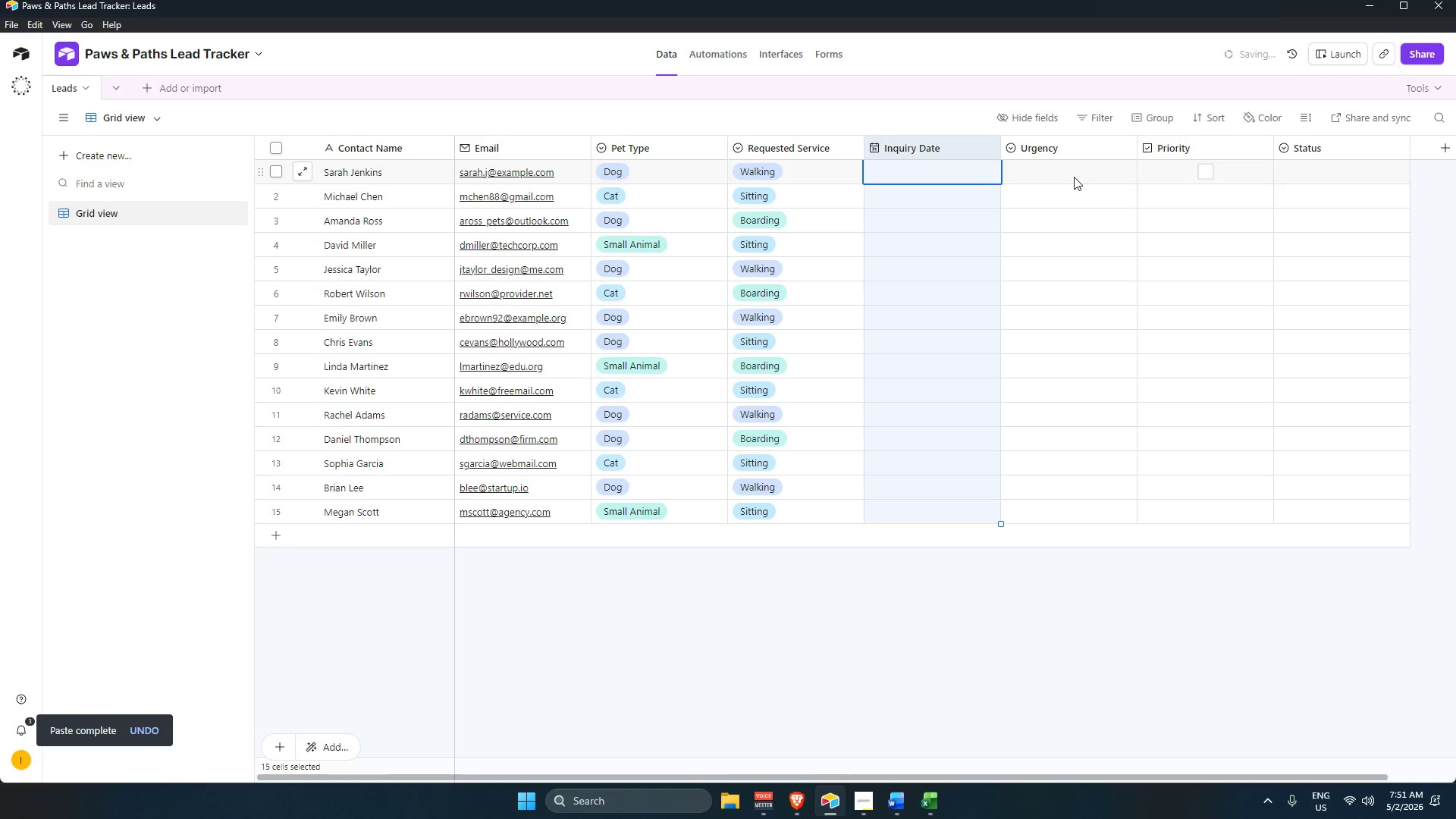 
left_click([1074, 169])
 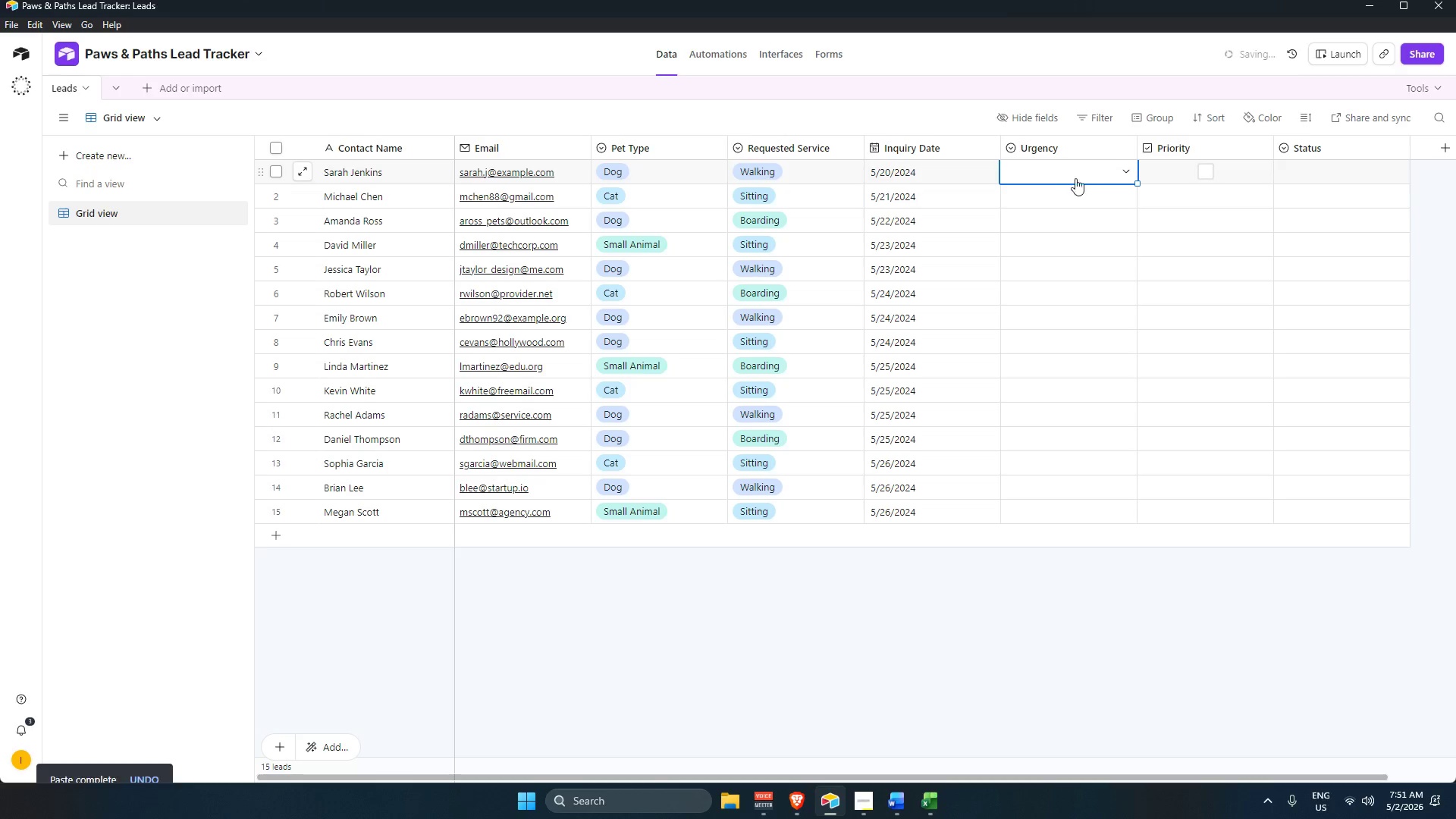 
key(Alt+AltLeft)
 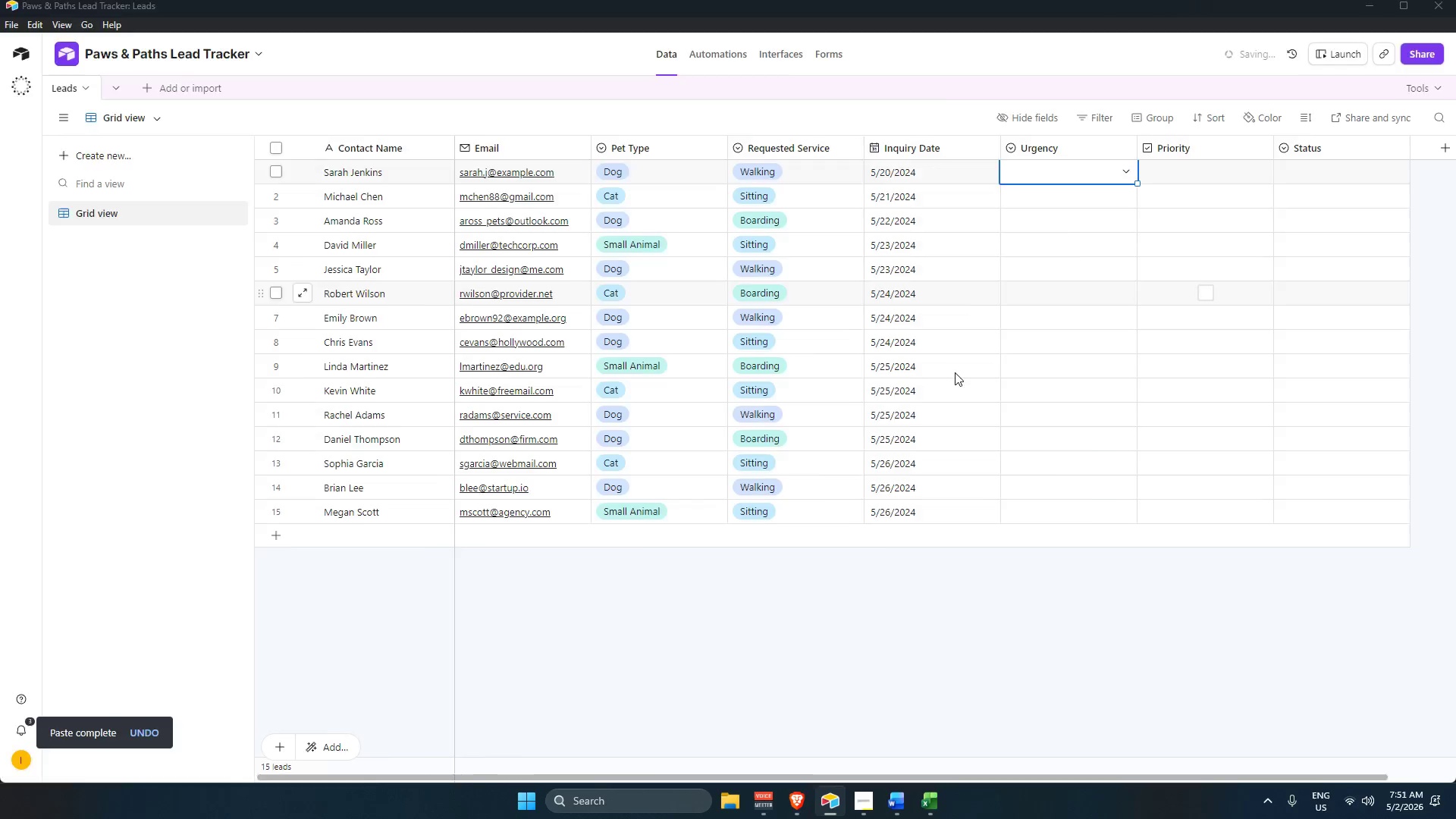 
key(Alt+Tab)
 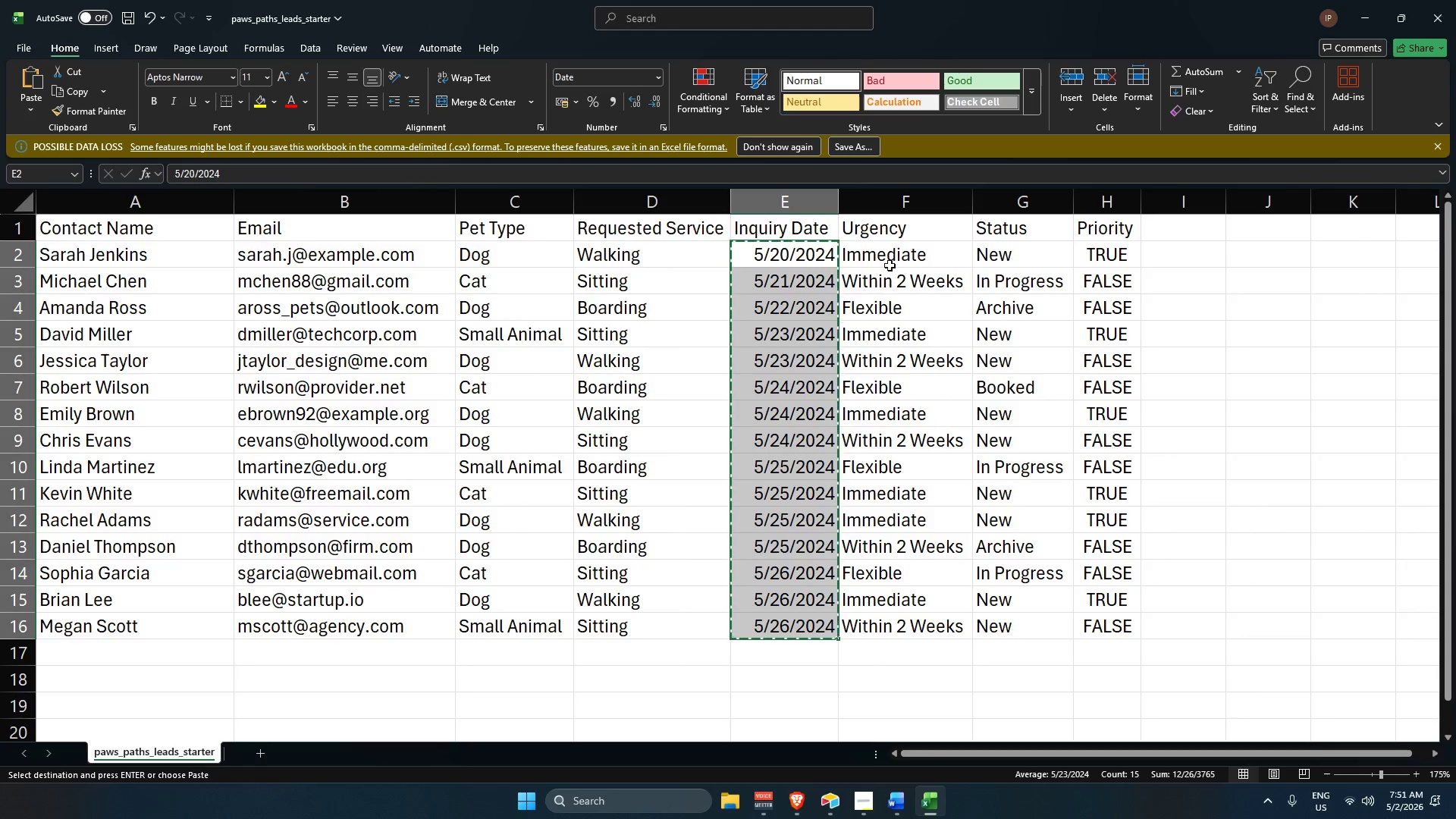 
left_click_drag(start_coordinate=[883, 249], to_coordinate=[903, 624])
 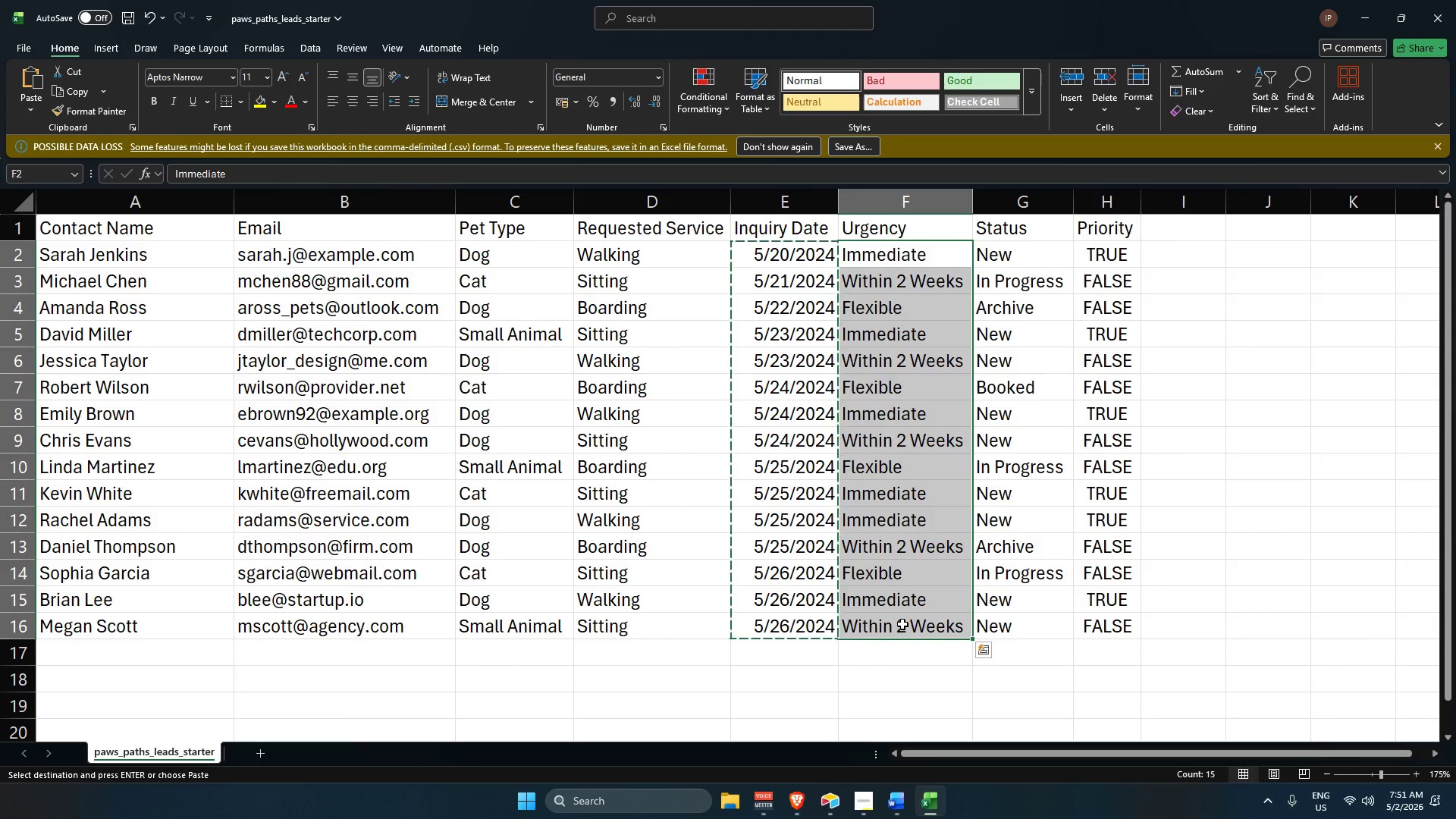 
key(Control+C)
 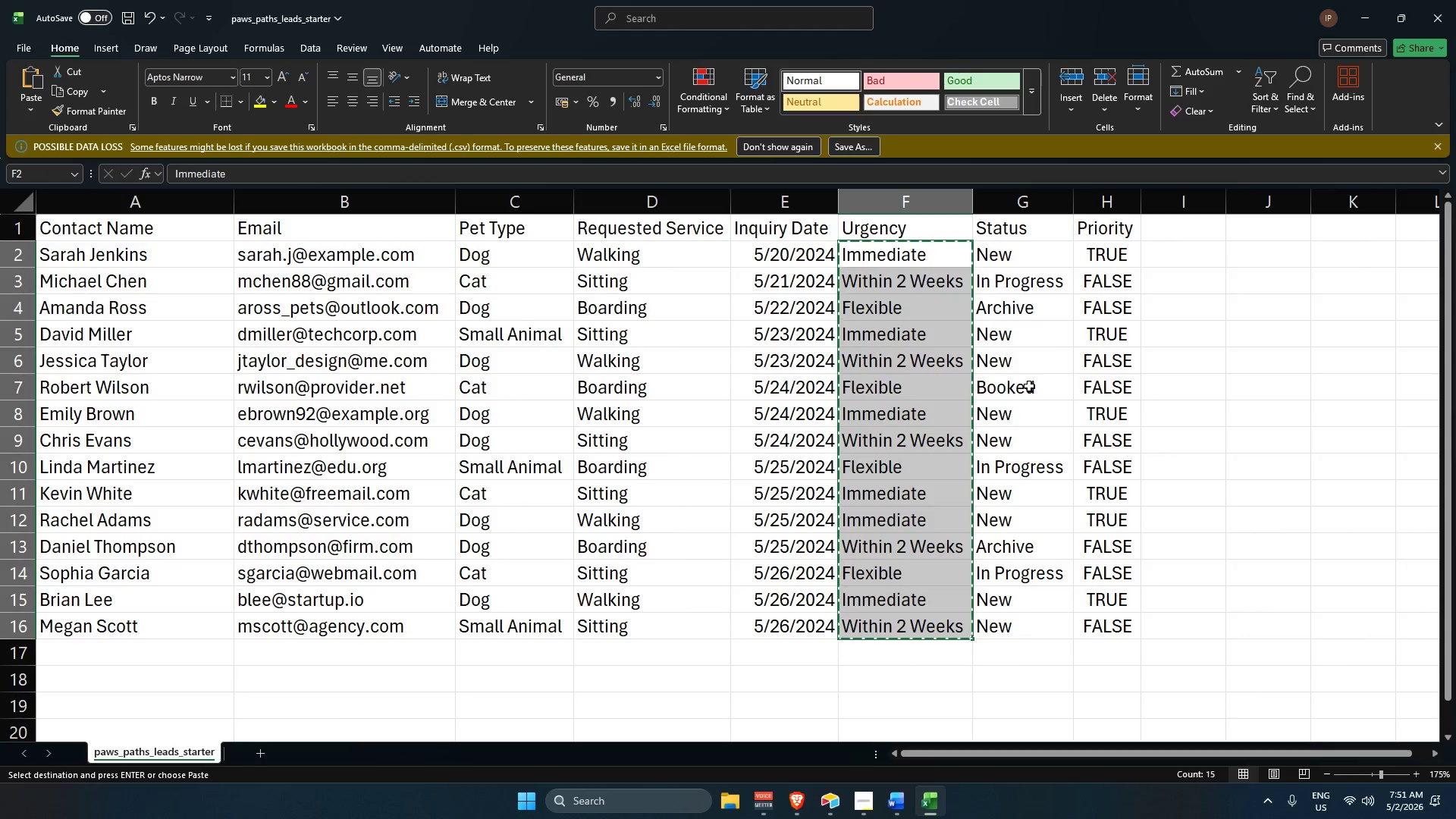 
key(Alt+Tab)
 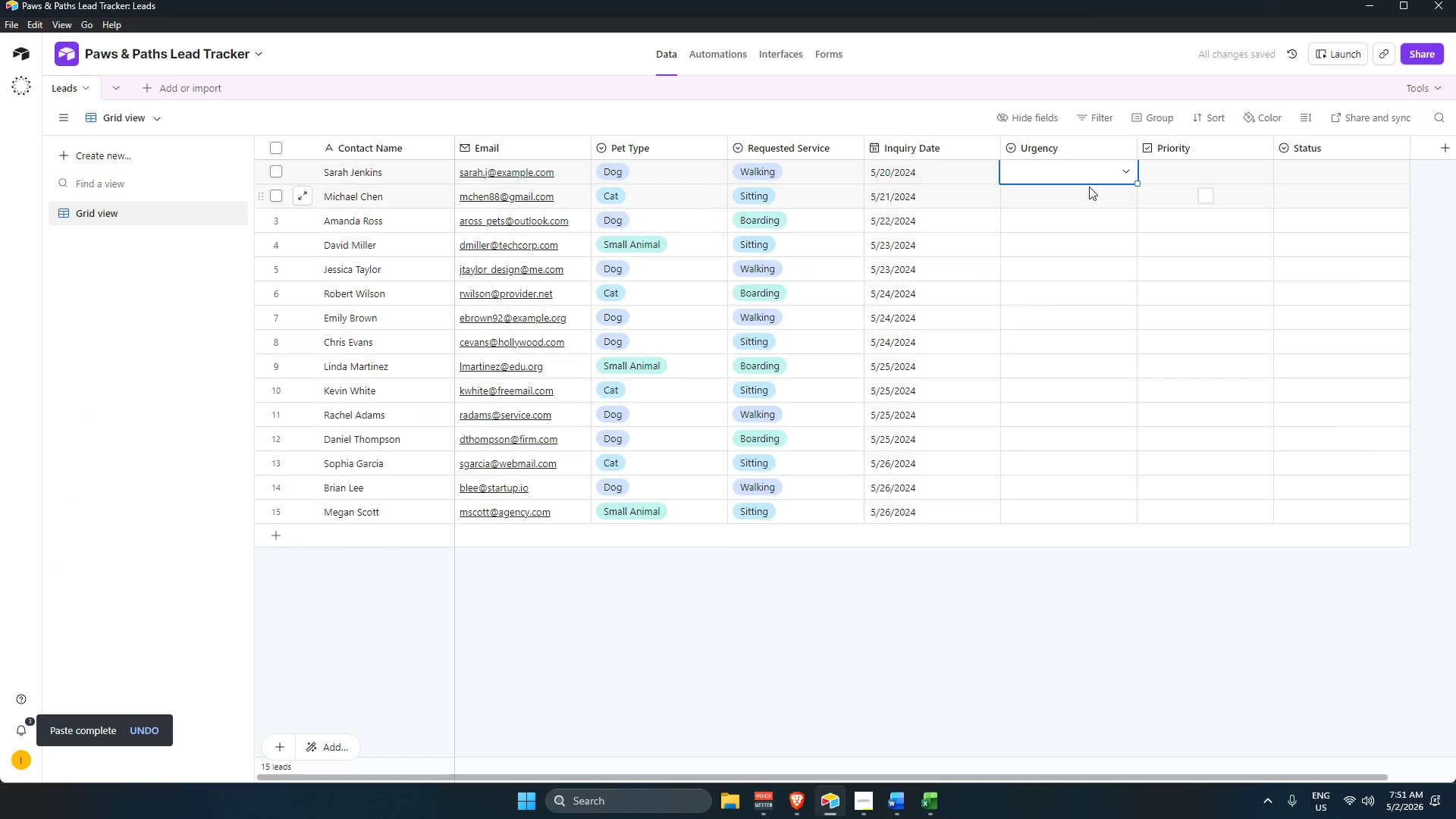 
key(Alt+AltLeft)
 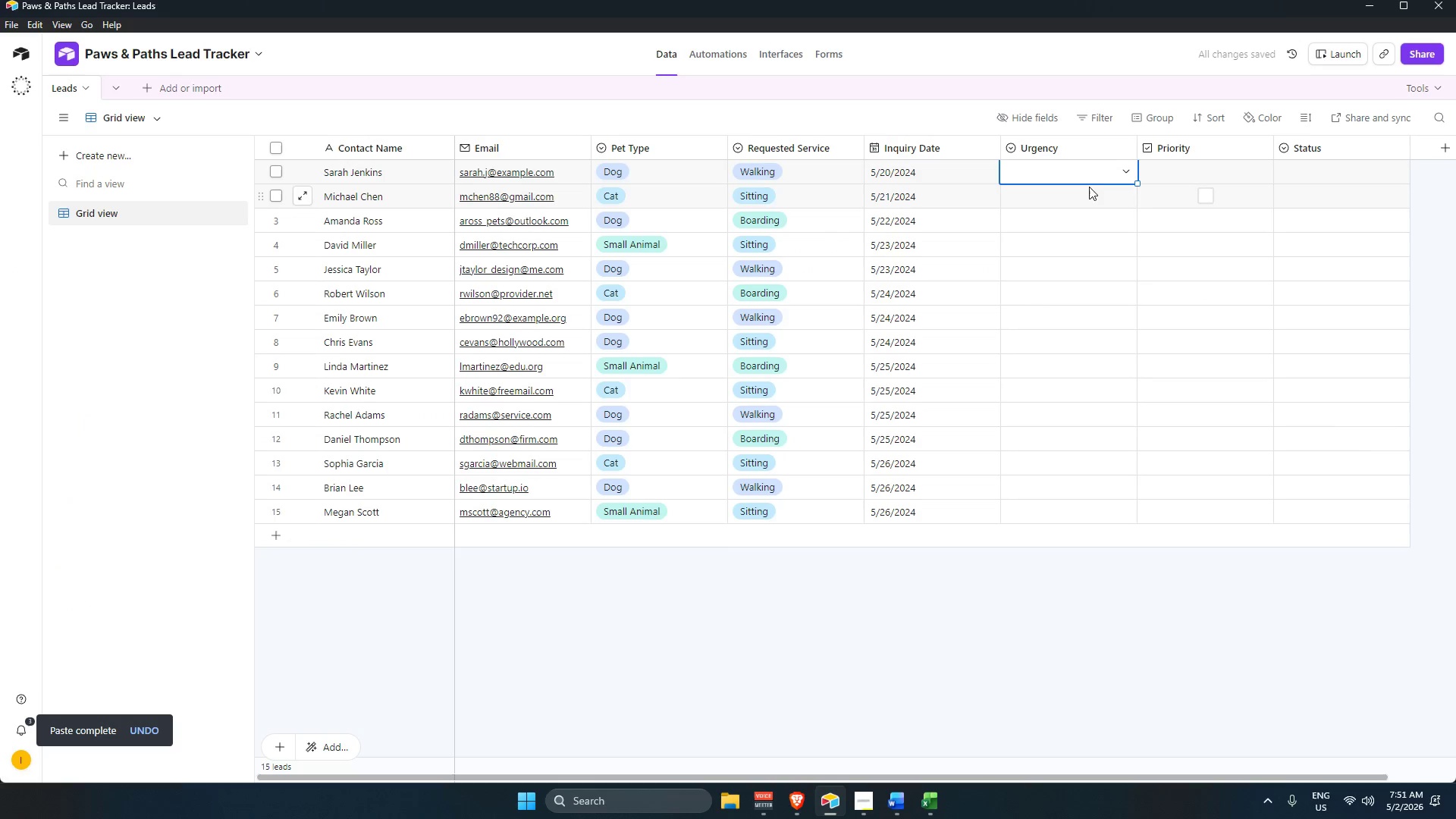 
key(Control+V)
 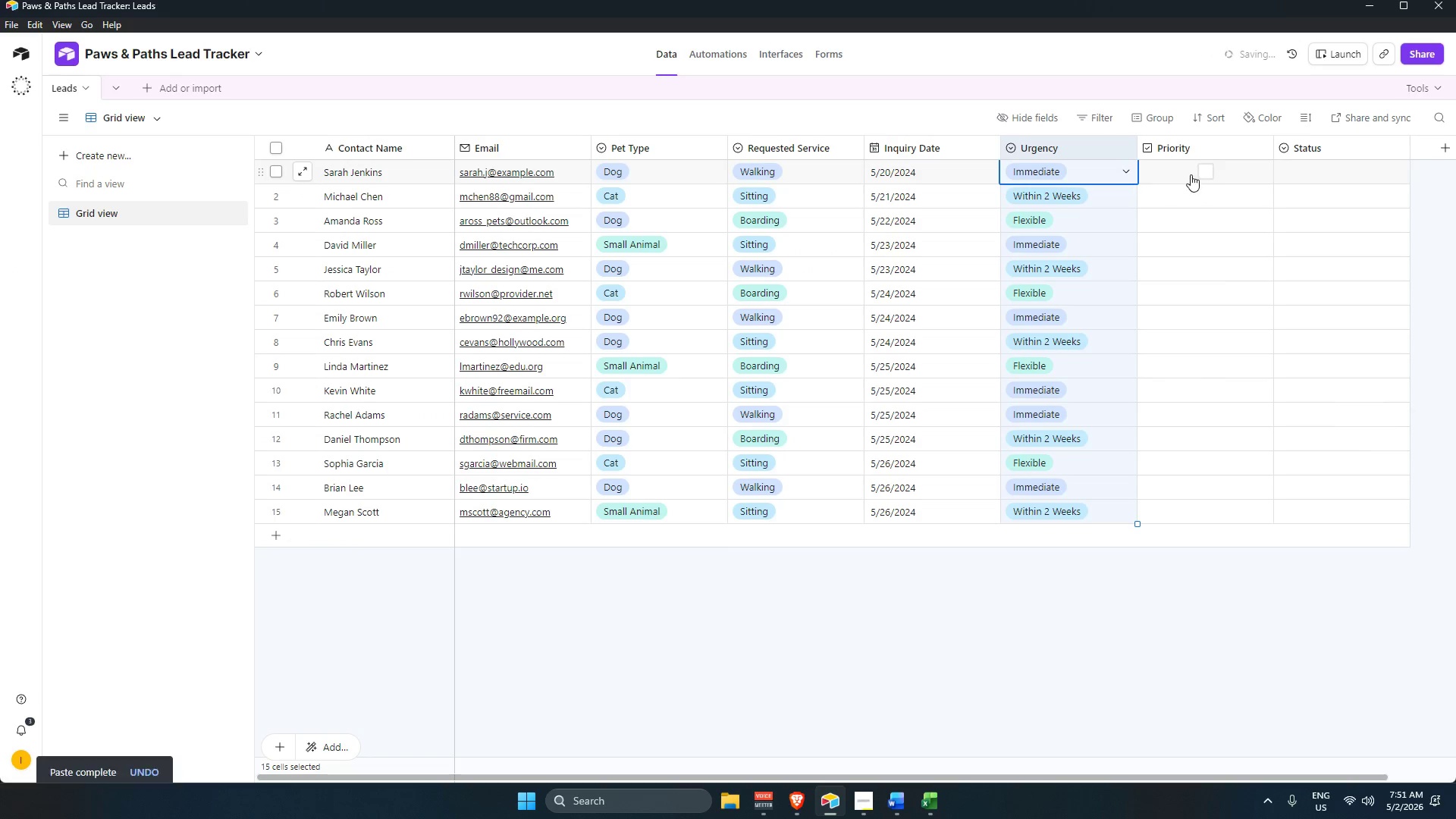 
key(Alt+AltLeft)
 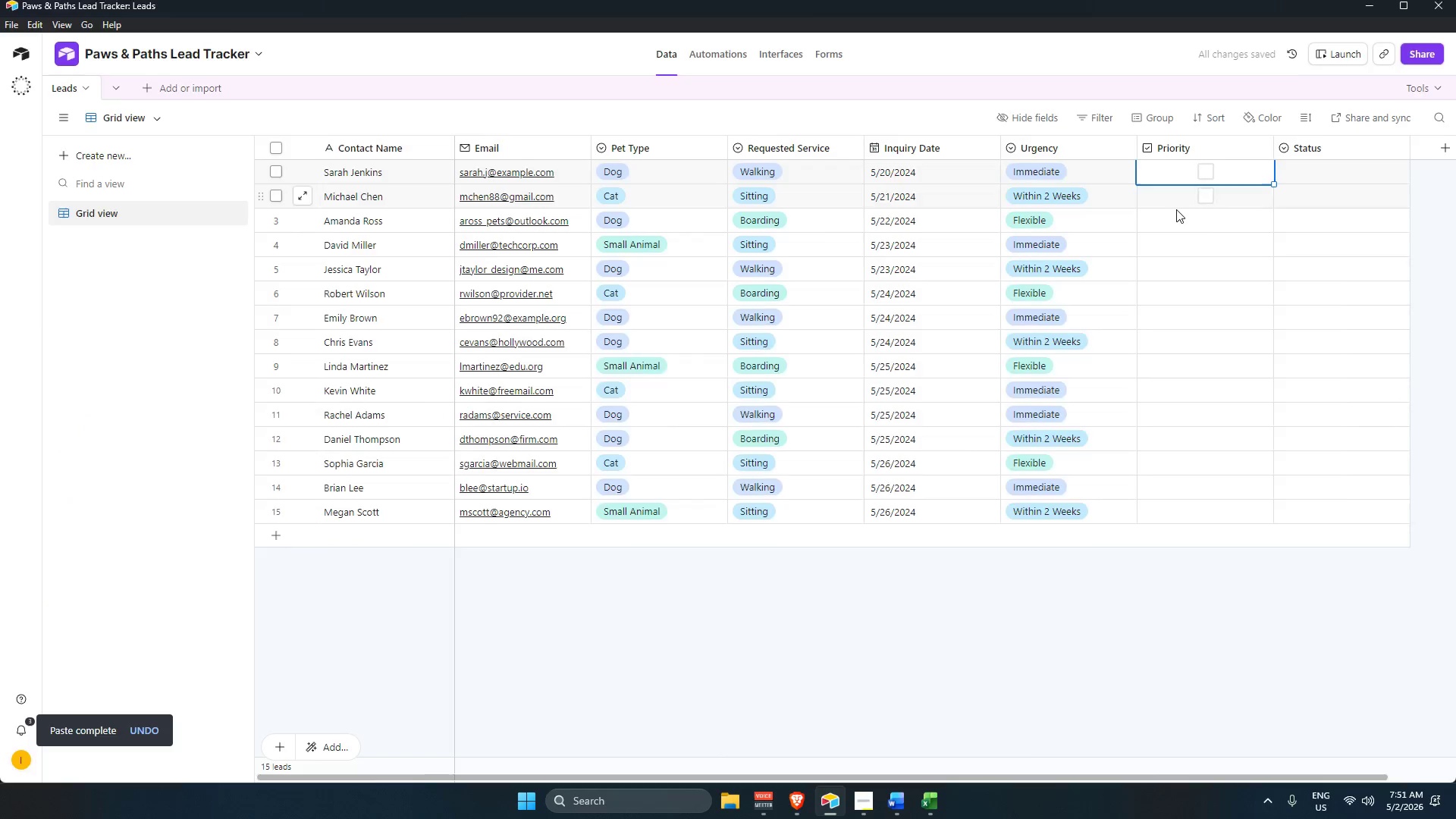 
key(Alt+Tab)
 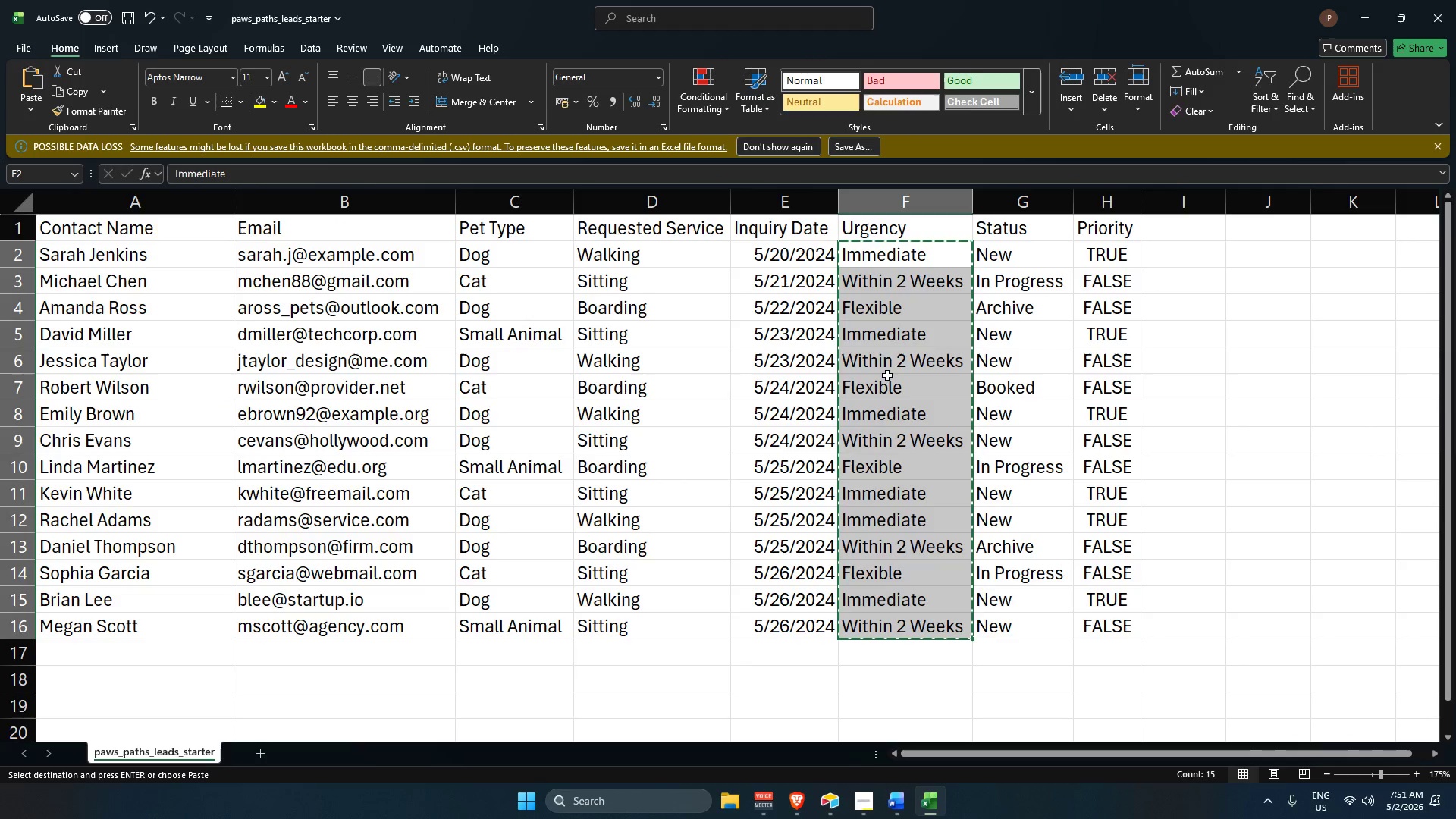 
key(Alt+AltLeft)
 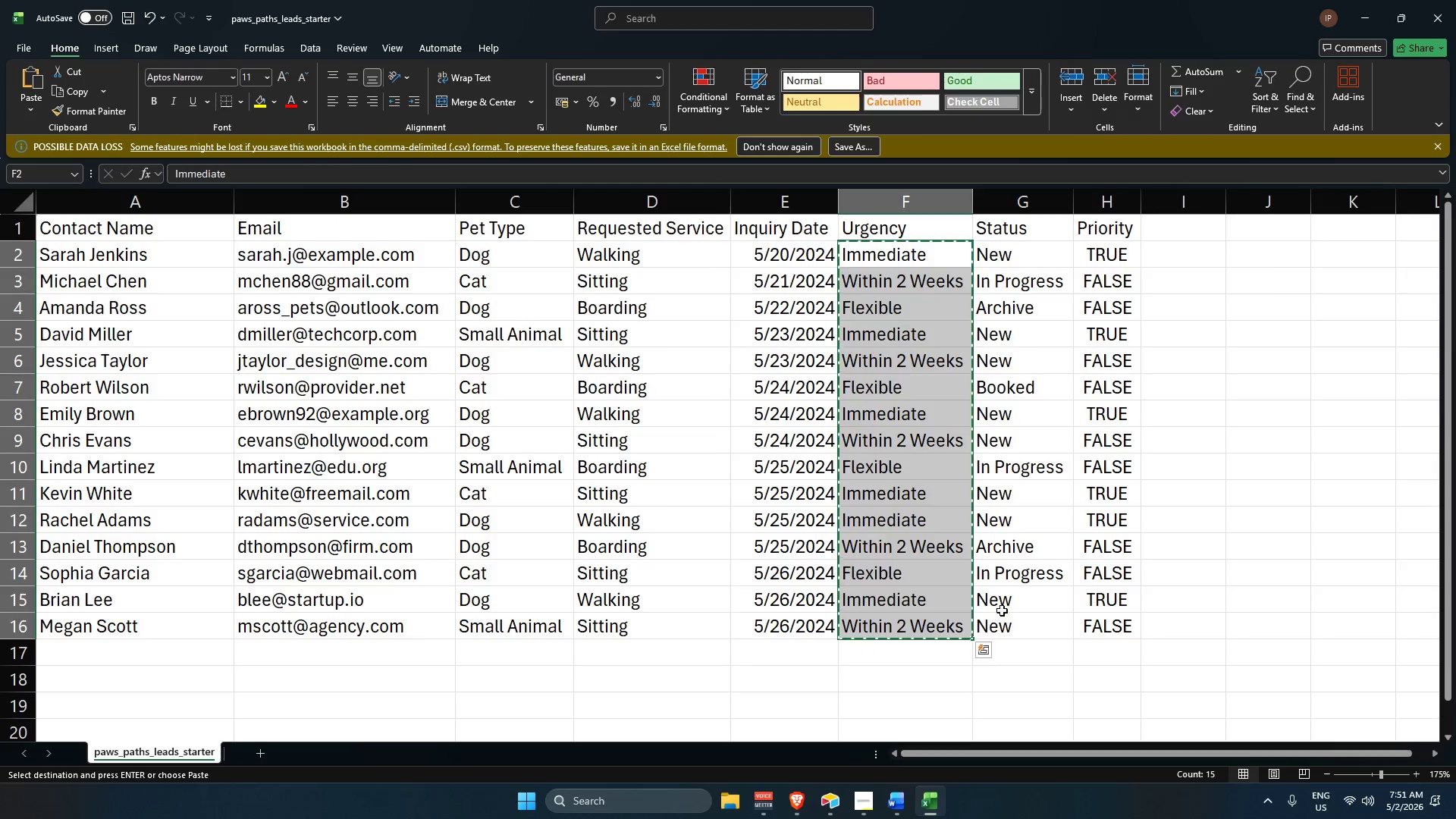 
key(Alt+Tab)
 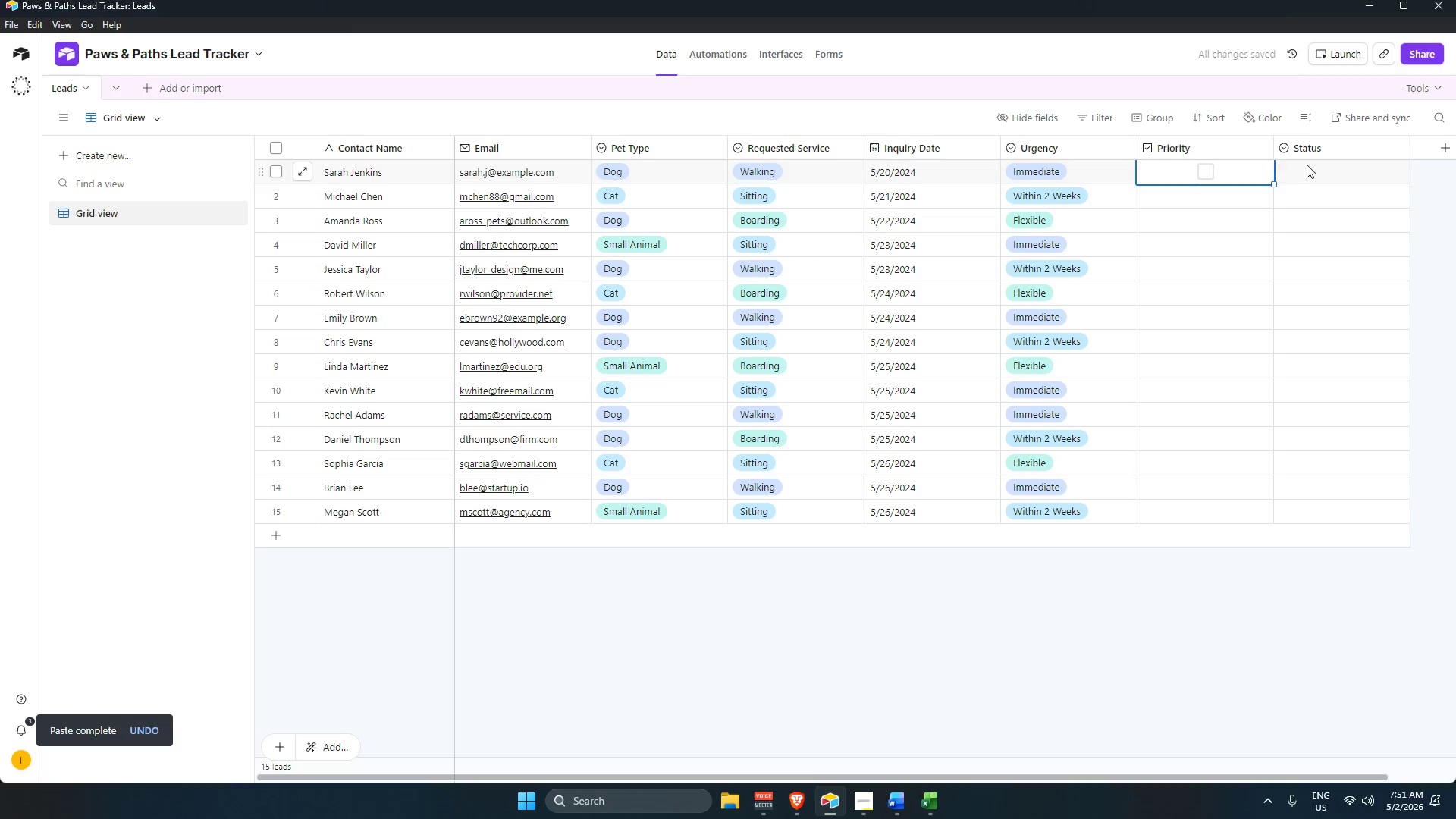 
key(Alt+AltLeft)
 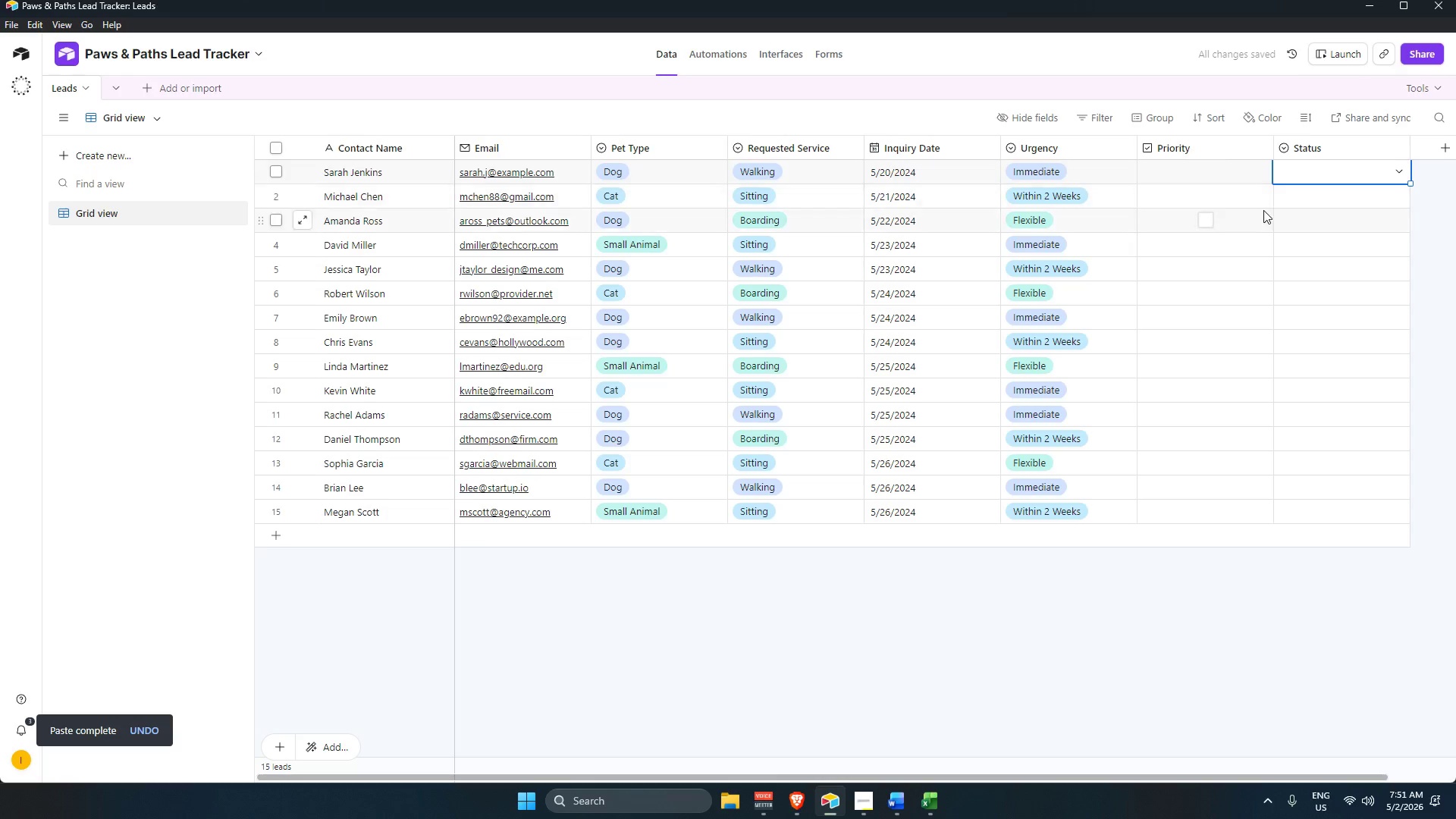 
key(Alt+Tab)
 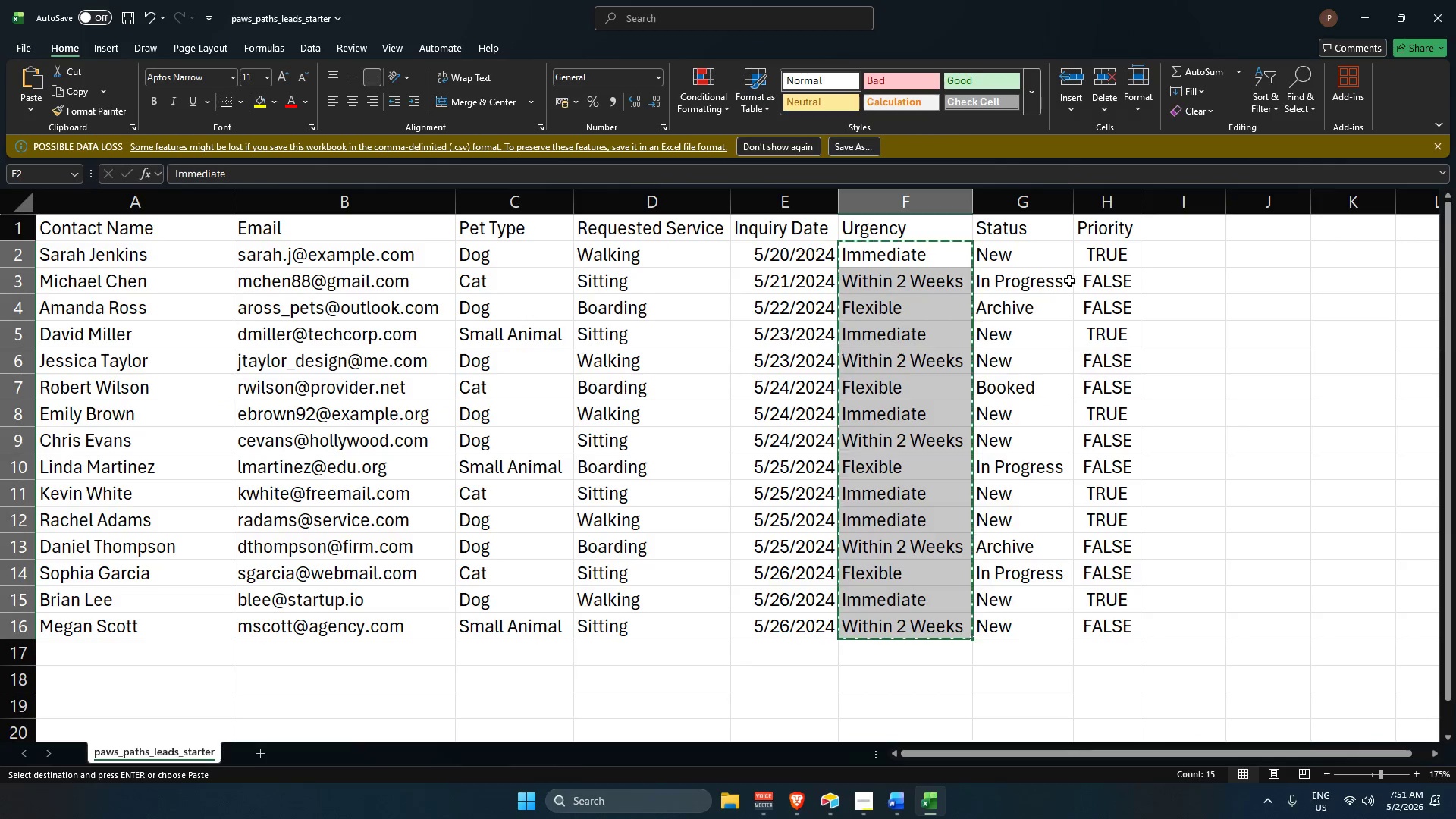 
key(Alt+AltLeft)
 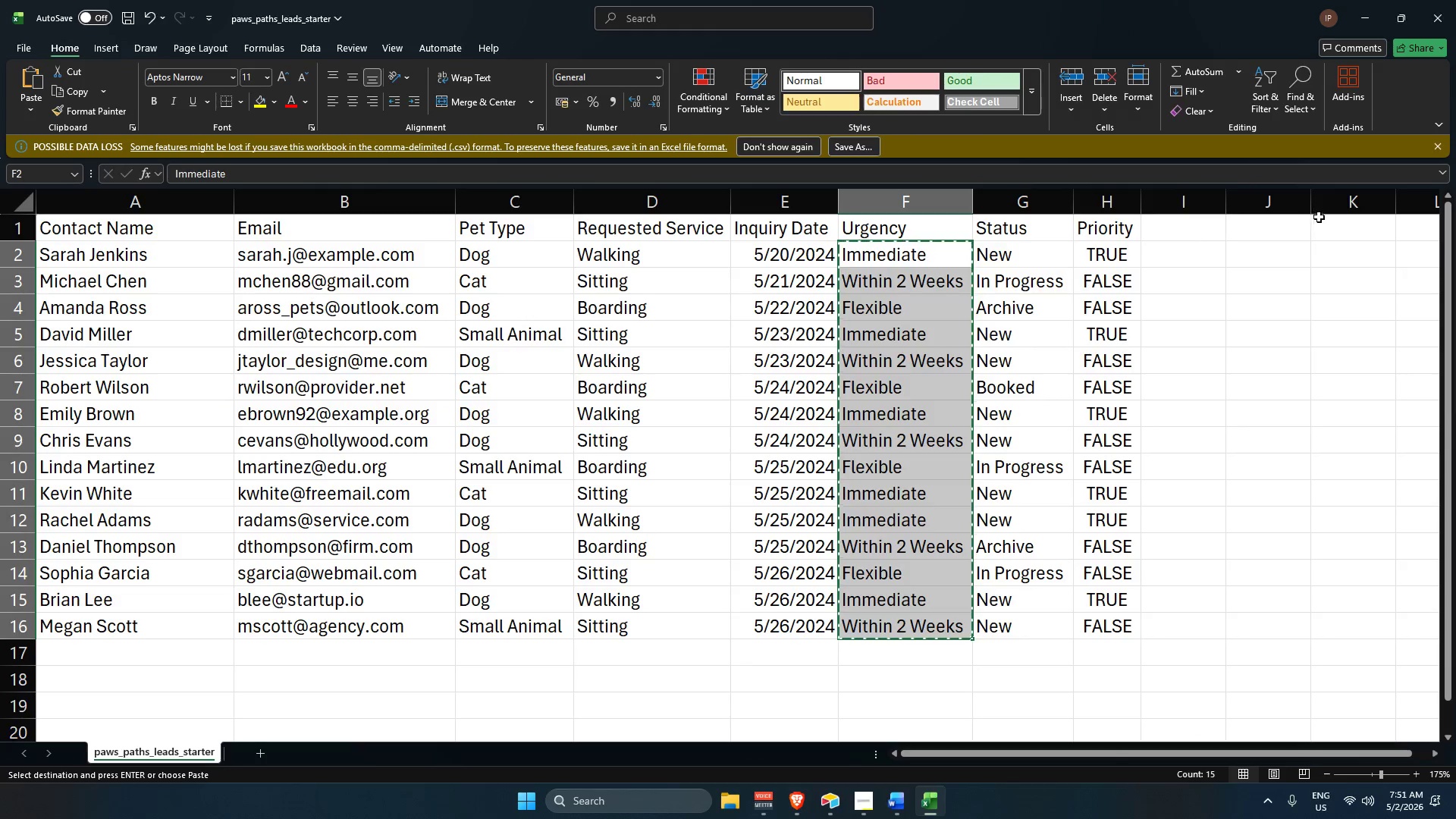 
key(Alt+Tab)
 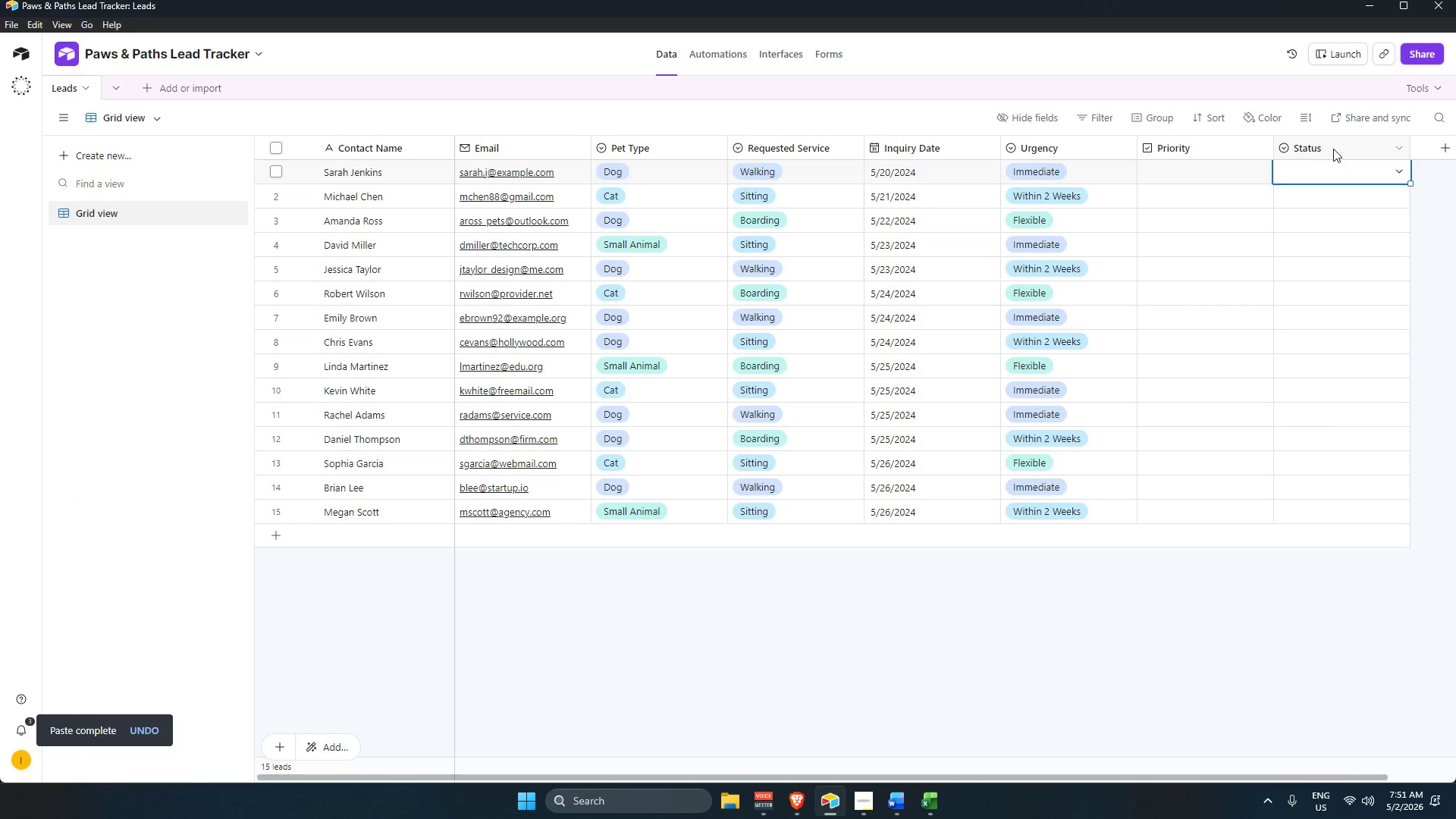 
left_click_drag(start_coordinate=[1341, 149], to_coordinate=[1187, 156])
 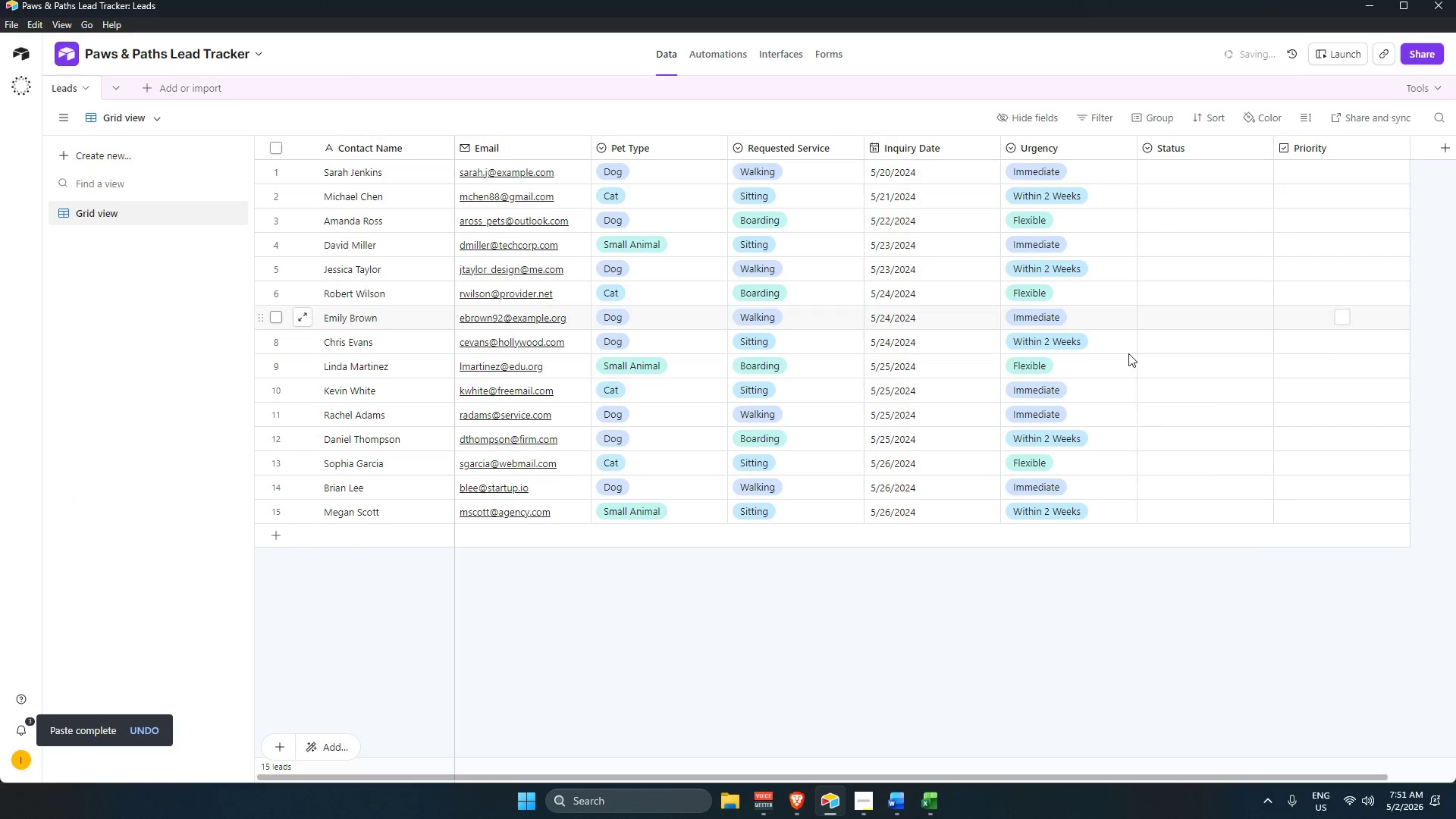 
key(Alt+AltLeft)
 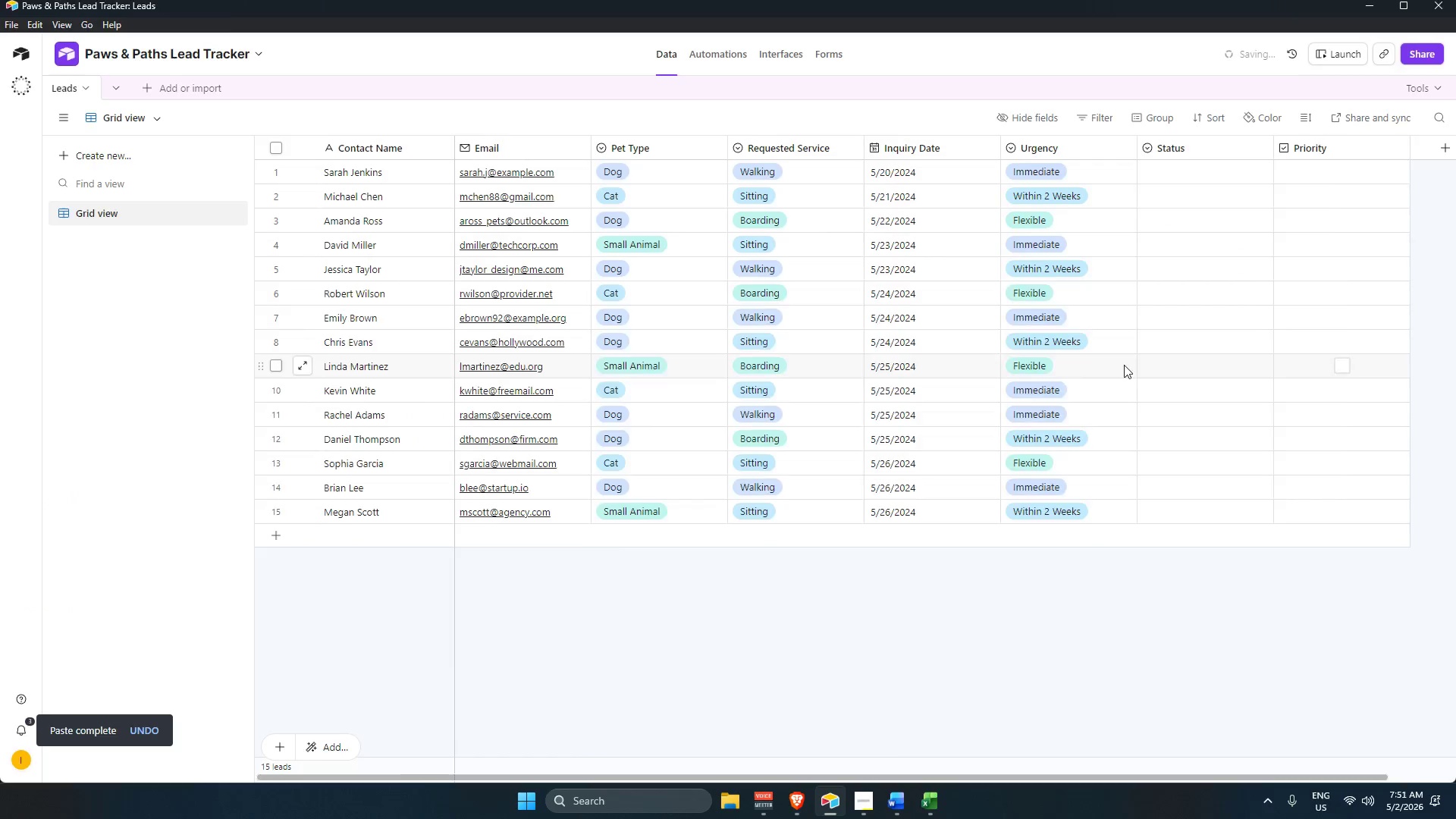 
key(Alt+Tab)
 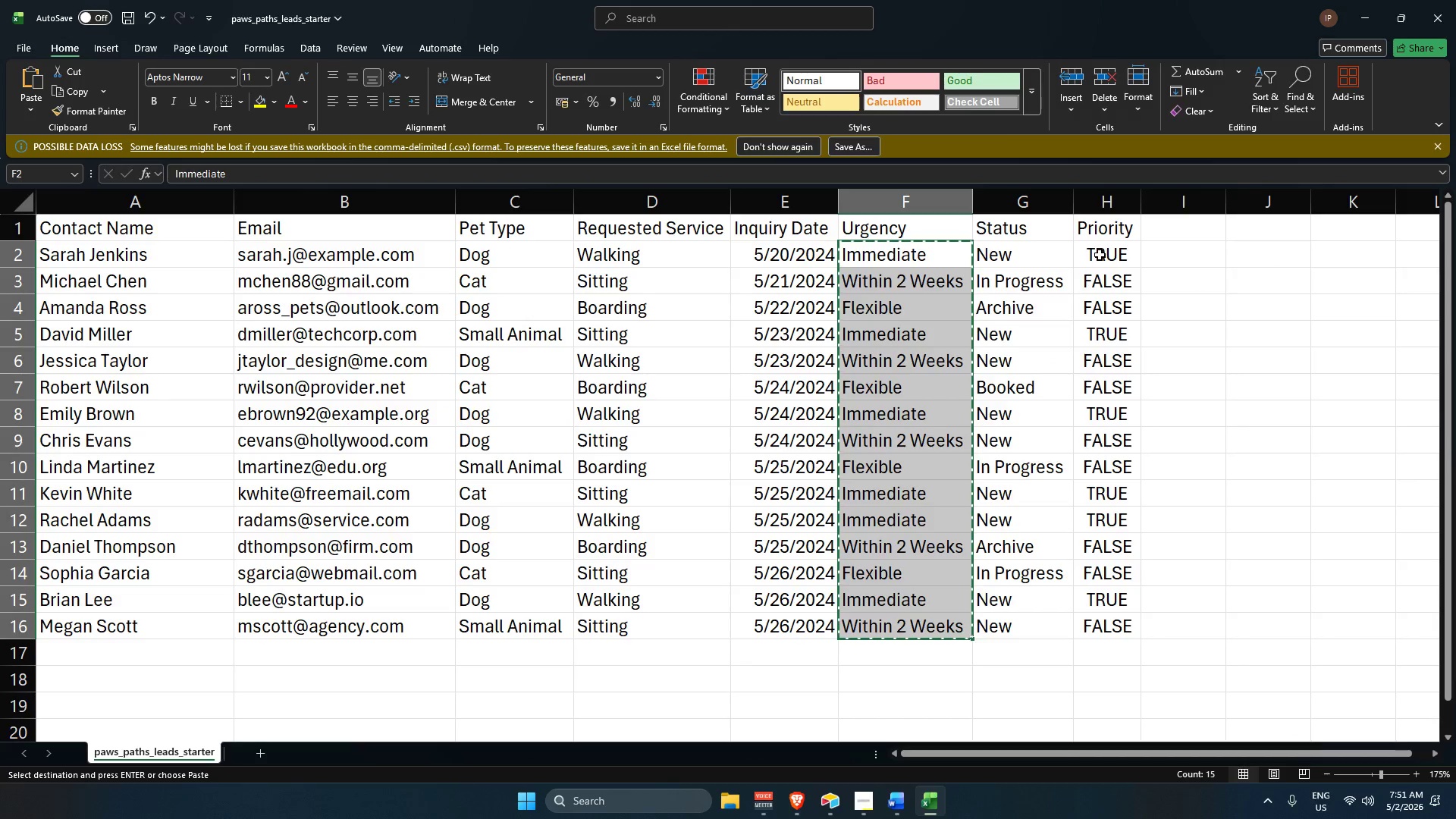 
left_click_drag(start_coordinate=[1022, 255], to_coordinate=[1006, 584])
 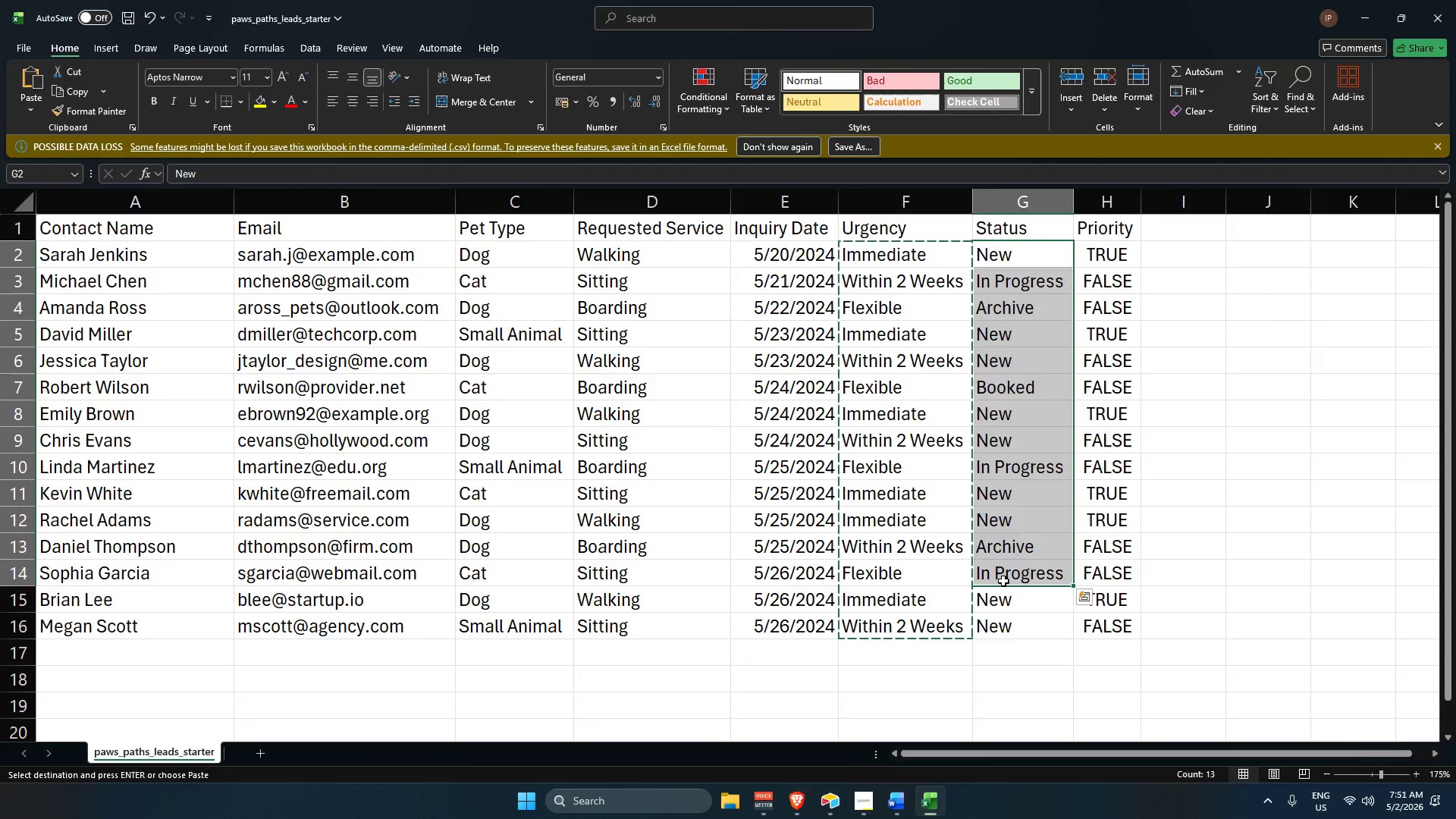 
key(Alt+AltLeft)
 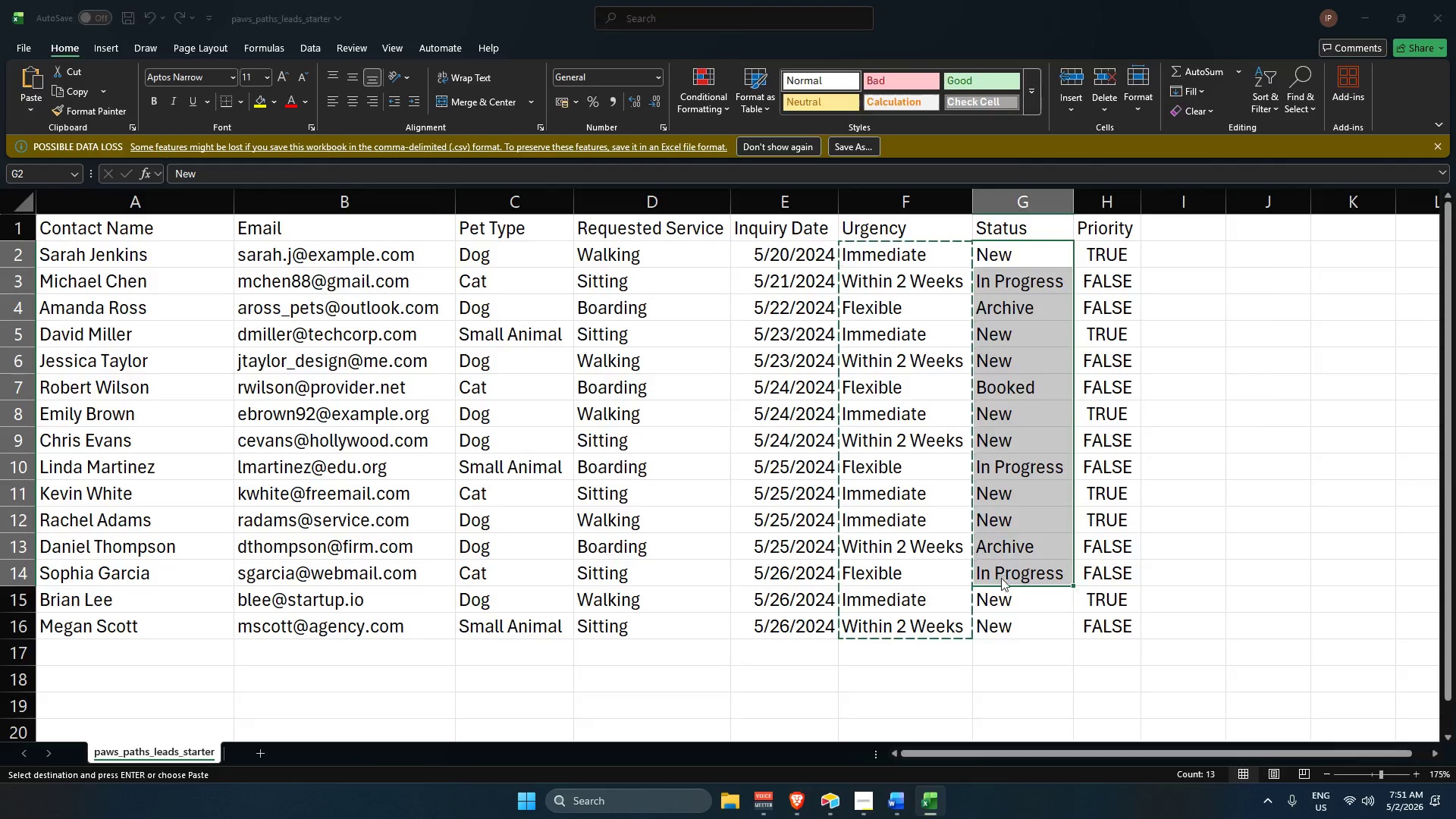 
key(Alt+Tab)
 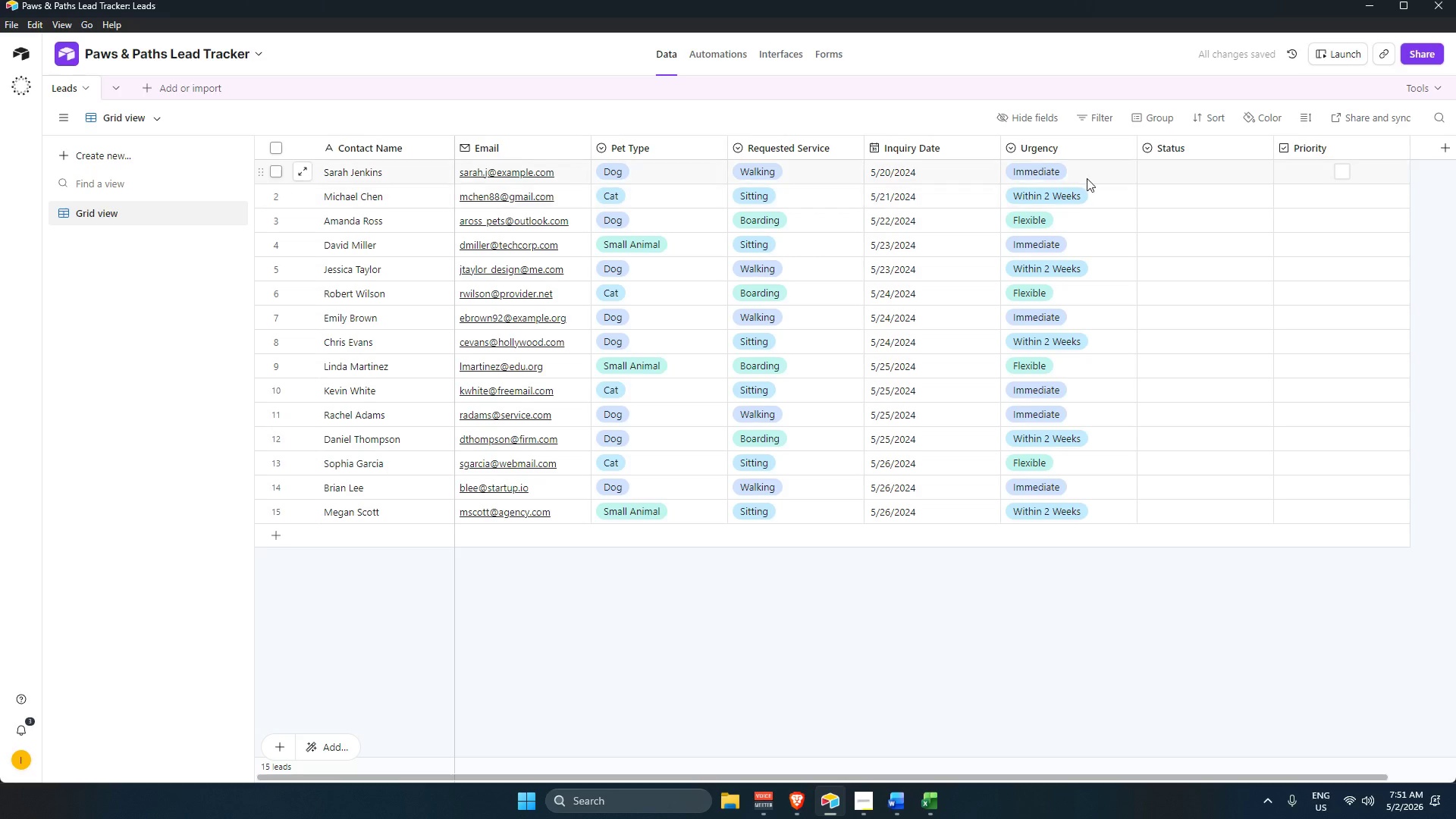 
key(Alt+AltLeft)
 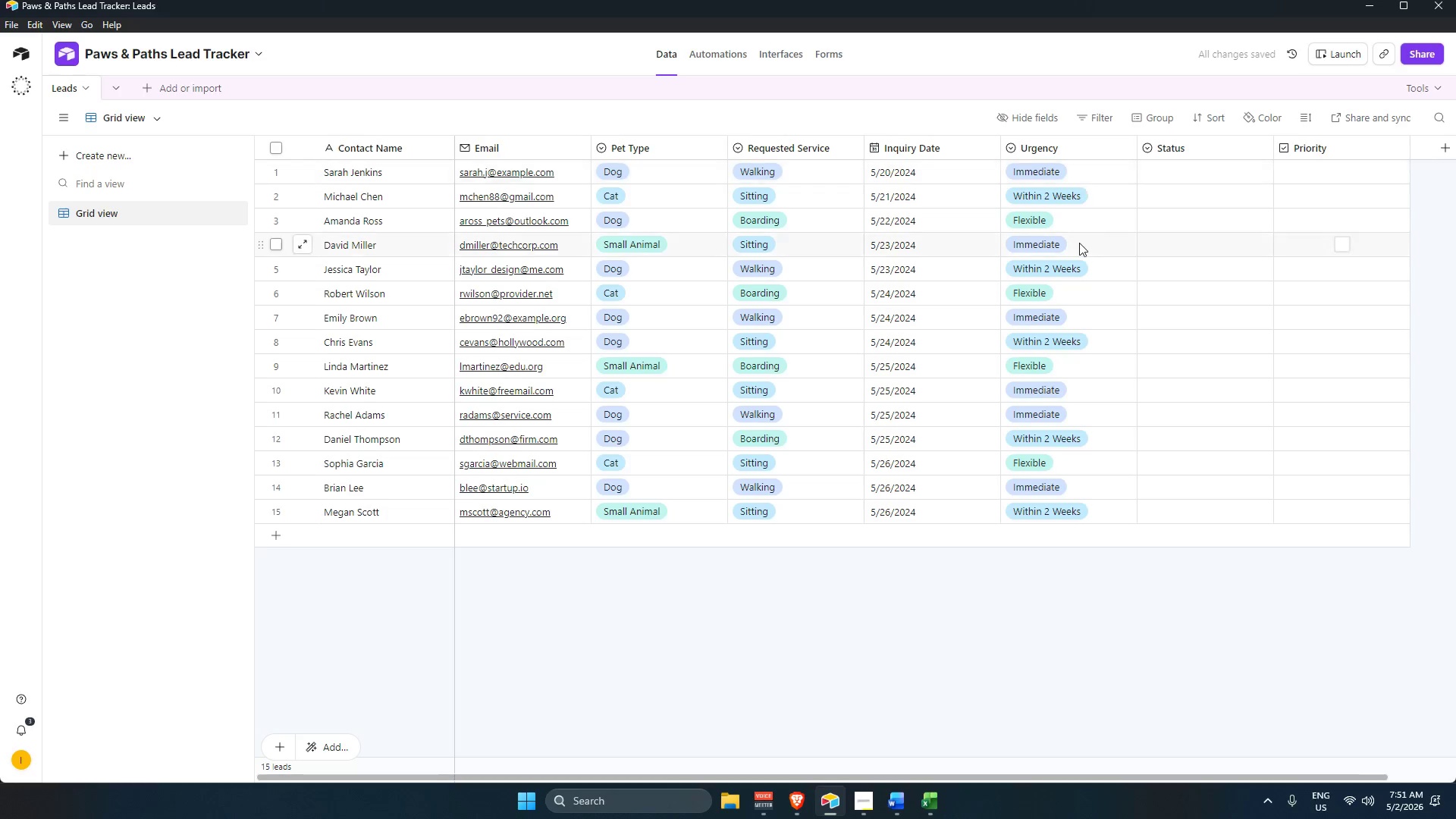 
key(Alt+Tab)
 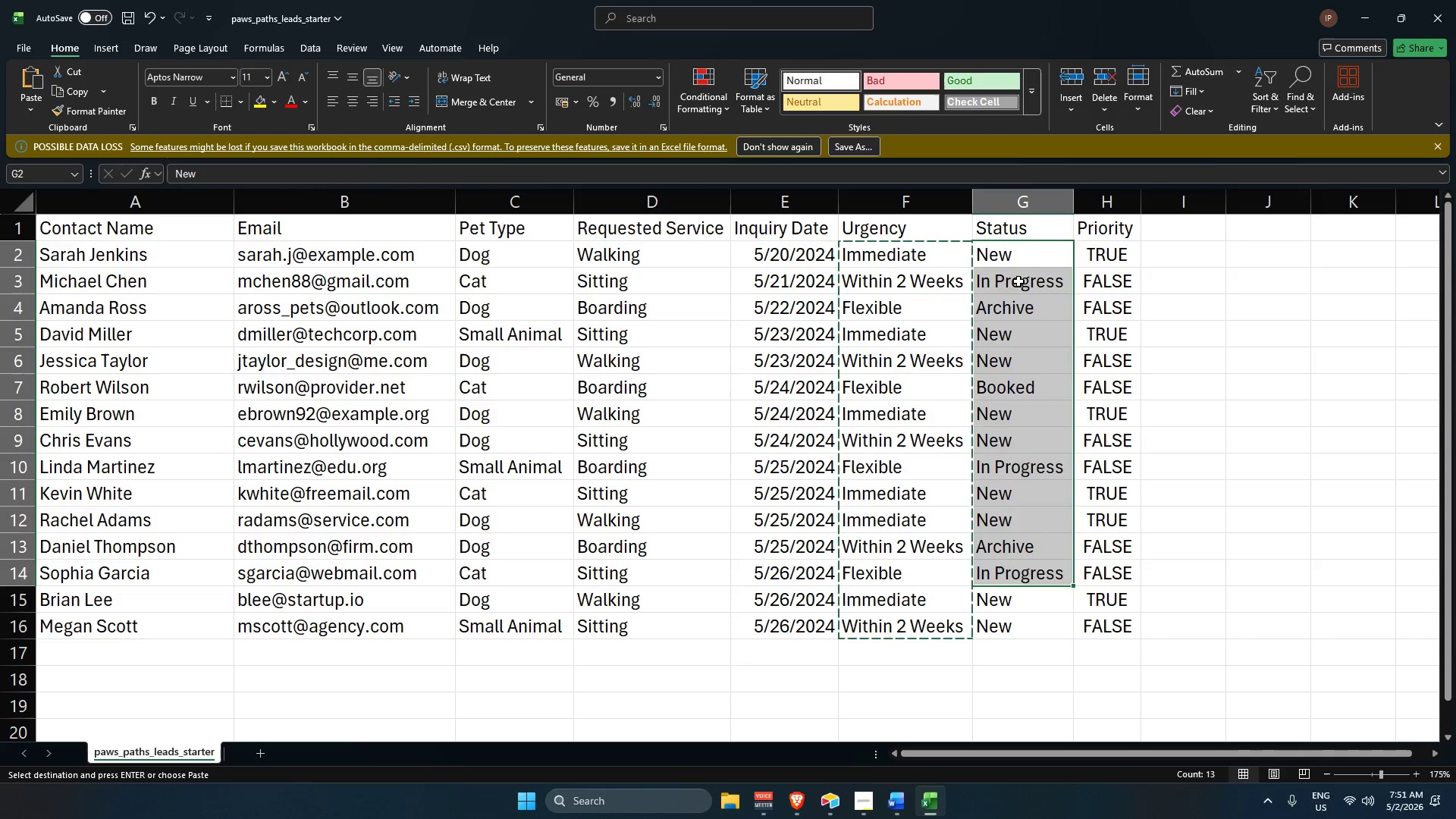 
left_click([1030, 245])
 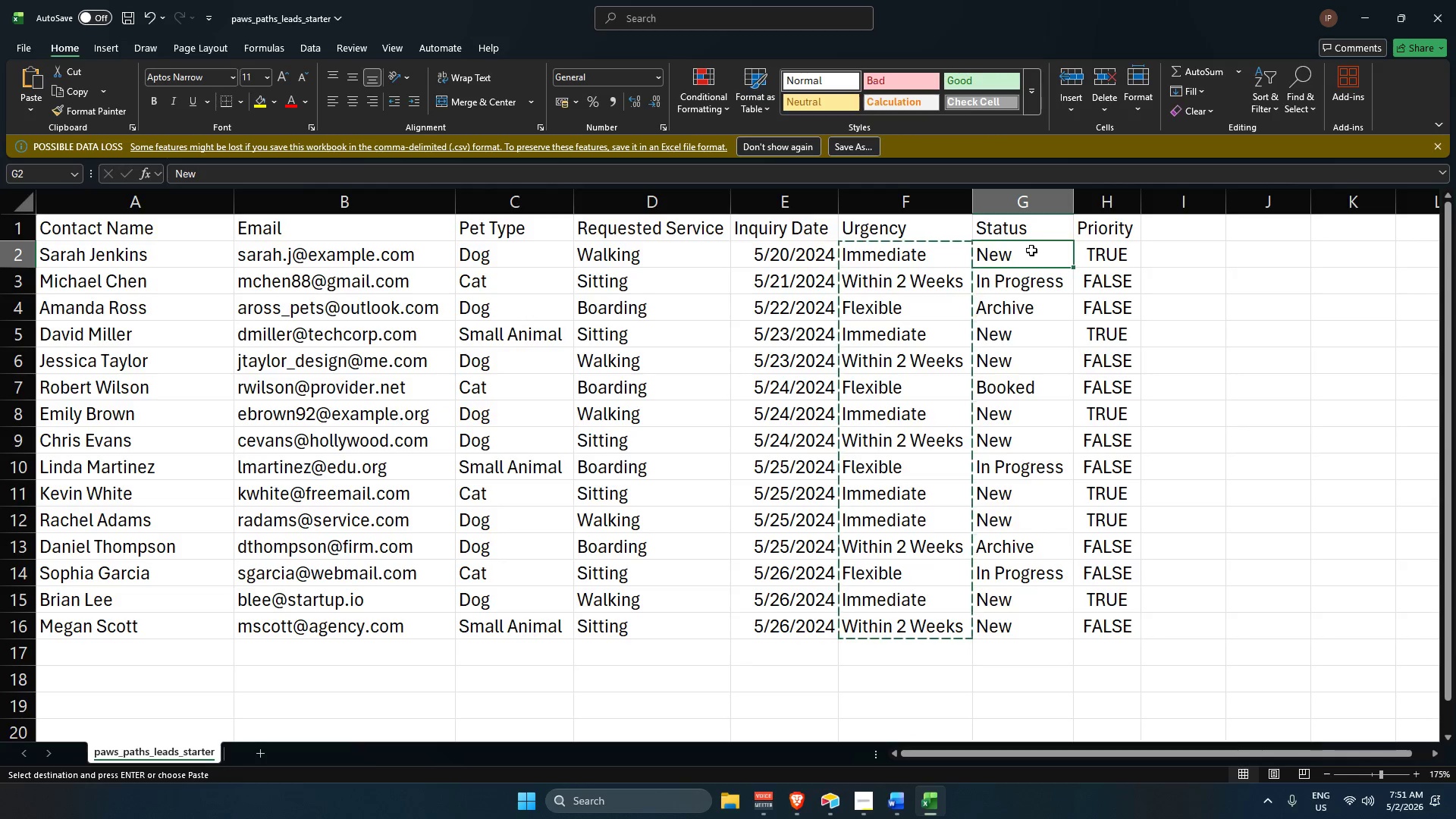 
left_click_drag(start_coordinate=[1031, 249], to_coordinate=[1043, 620])
 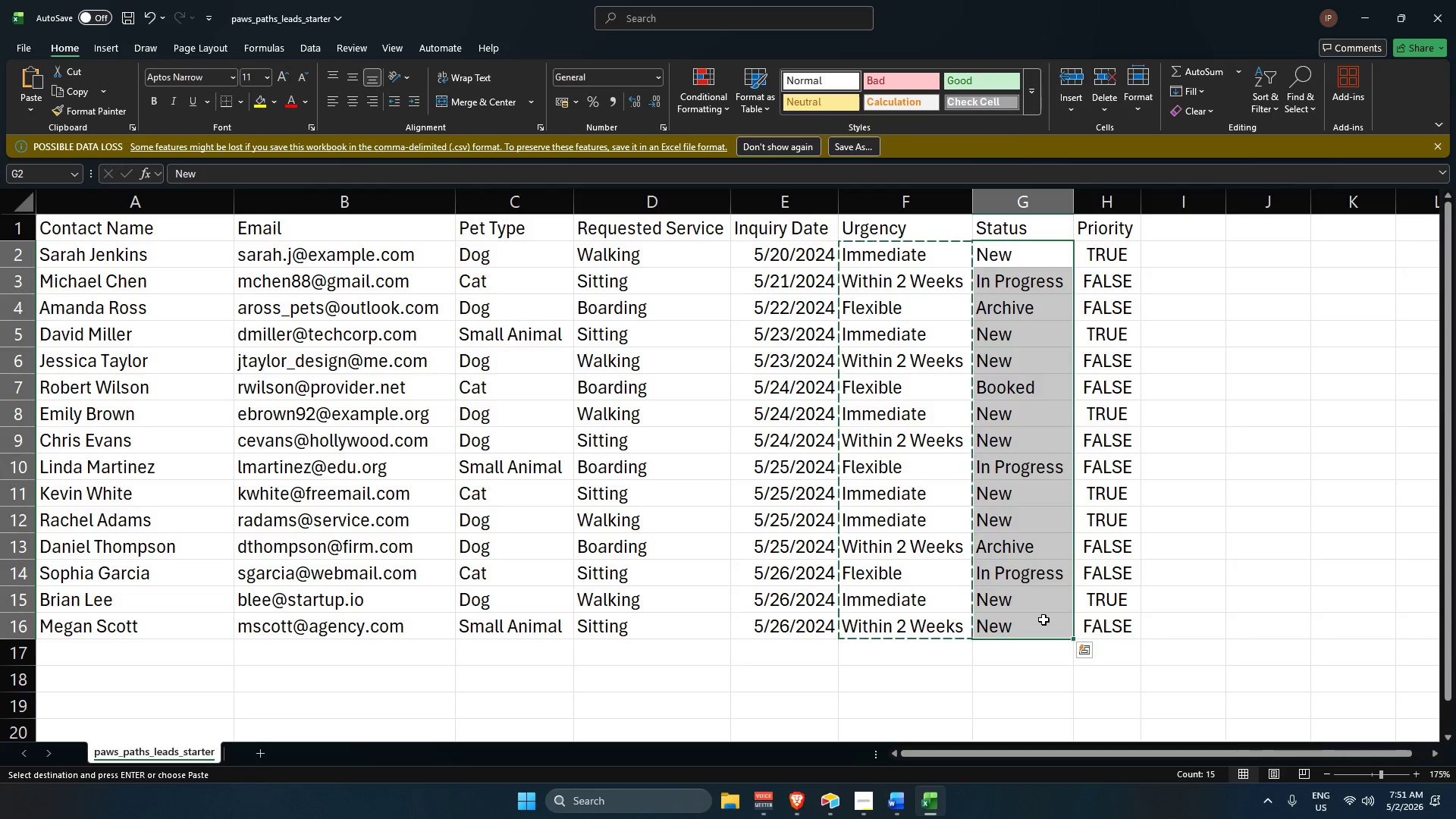 
key(Control+C)
 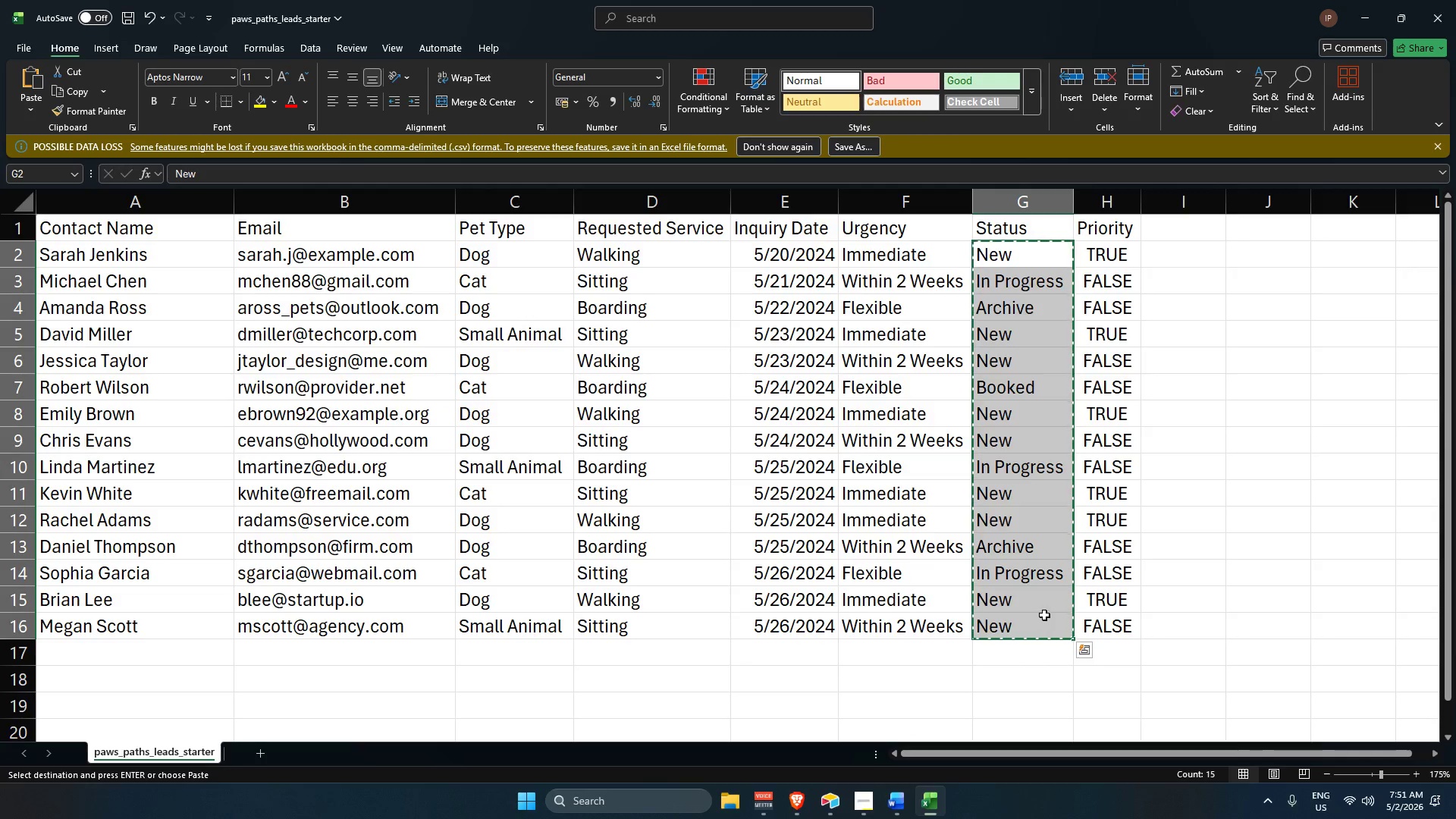 
key(Alt+AltLeft)
 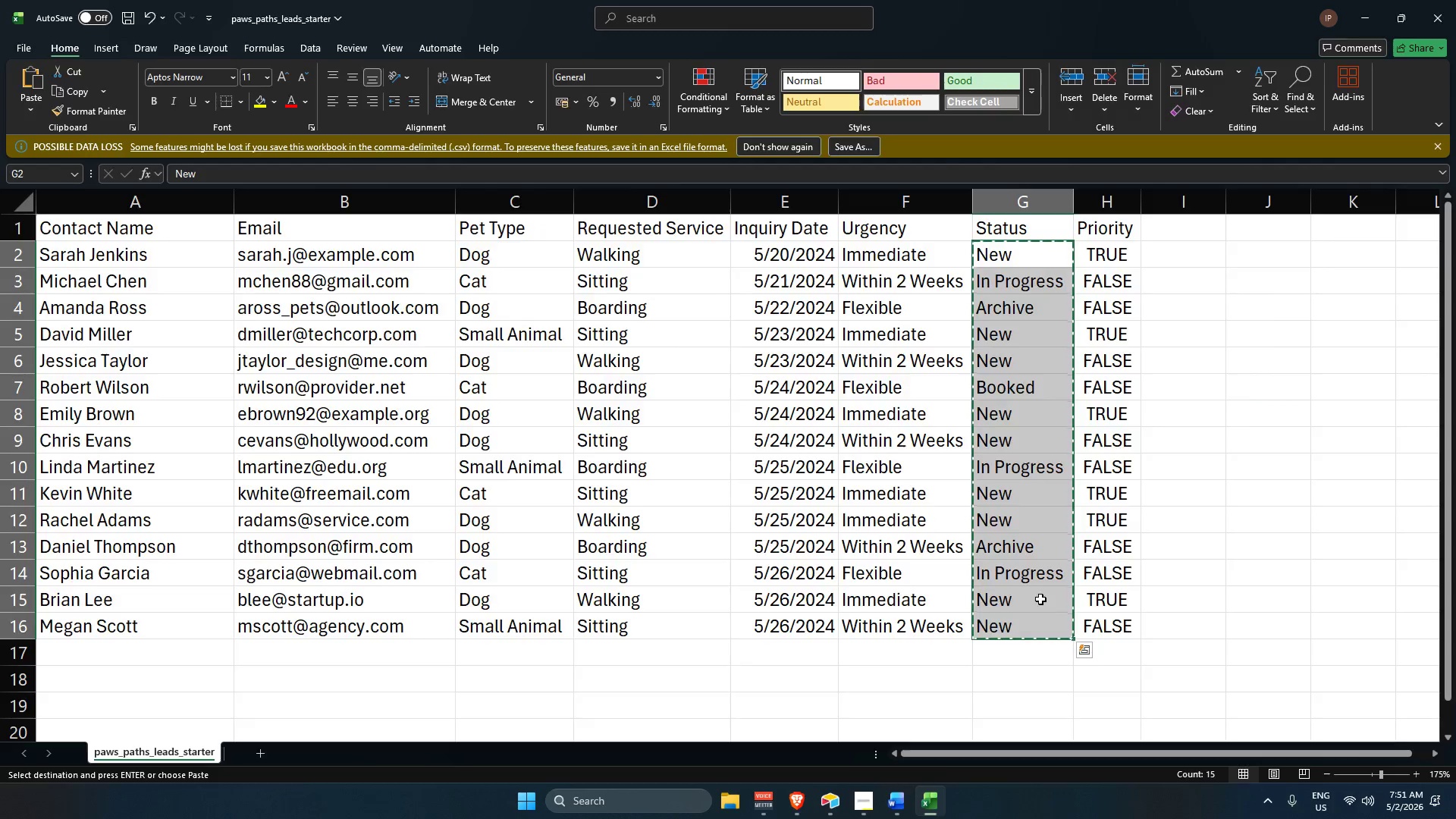 
key(Alt+Tab)
 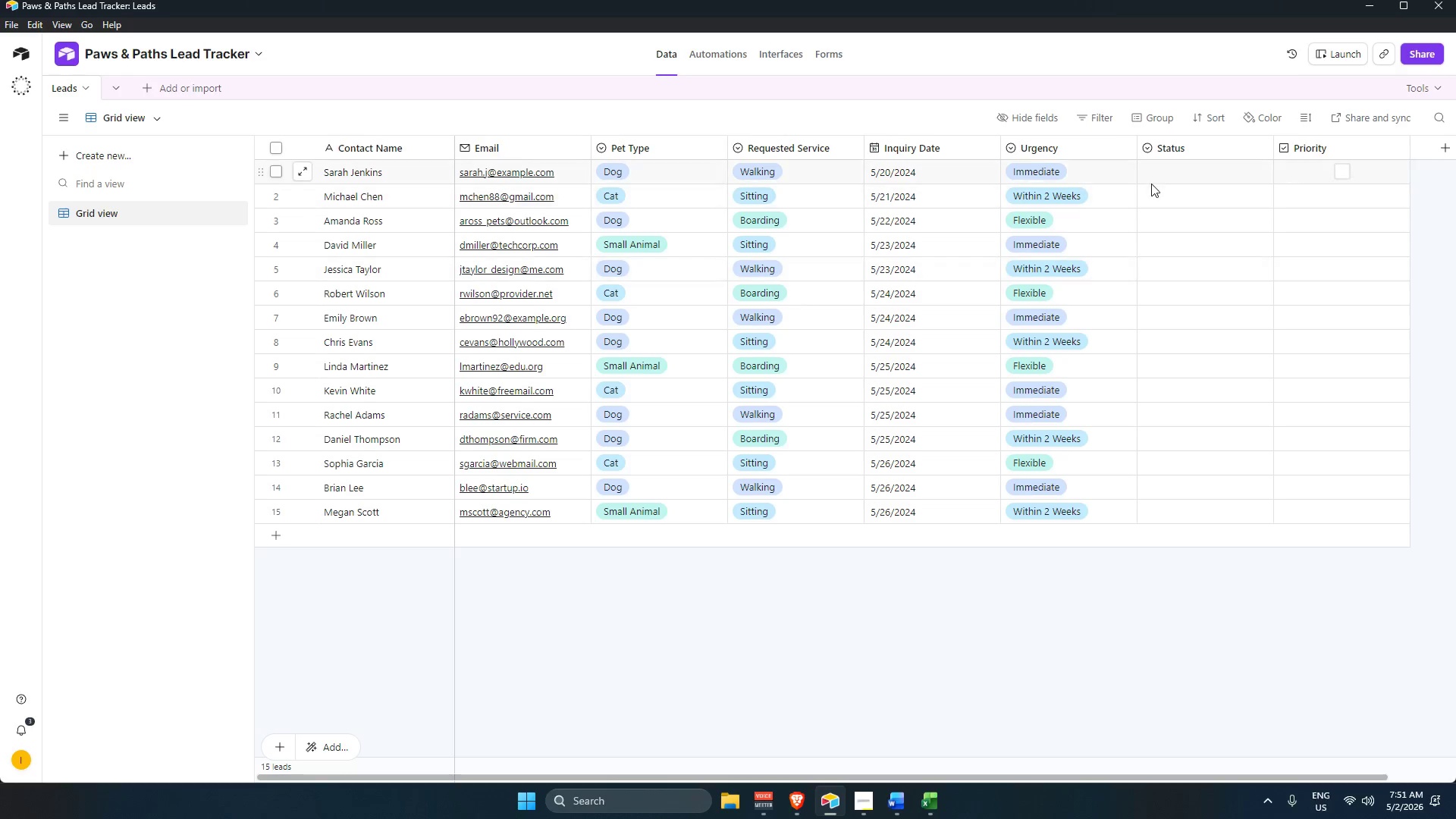 
left_click([1155, 169])
 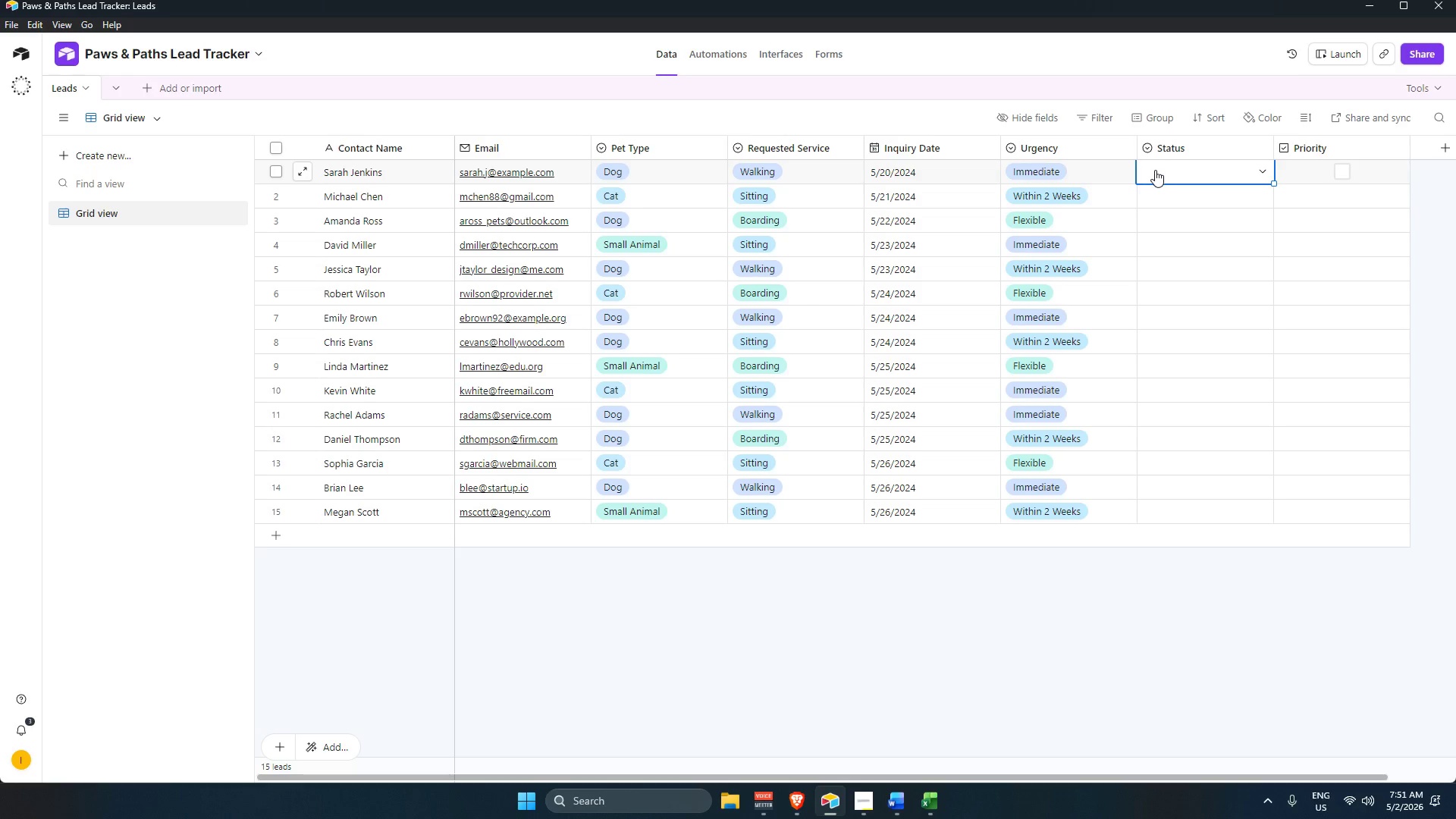 
key(Control+V)
 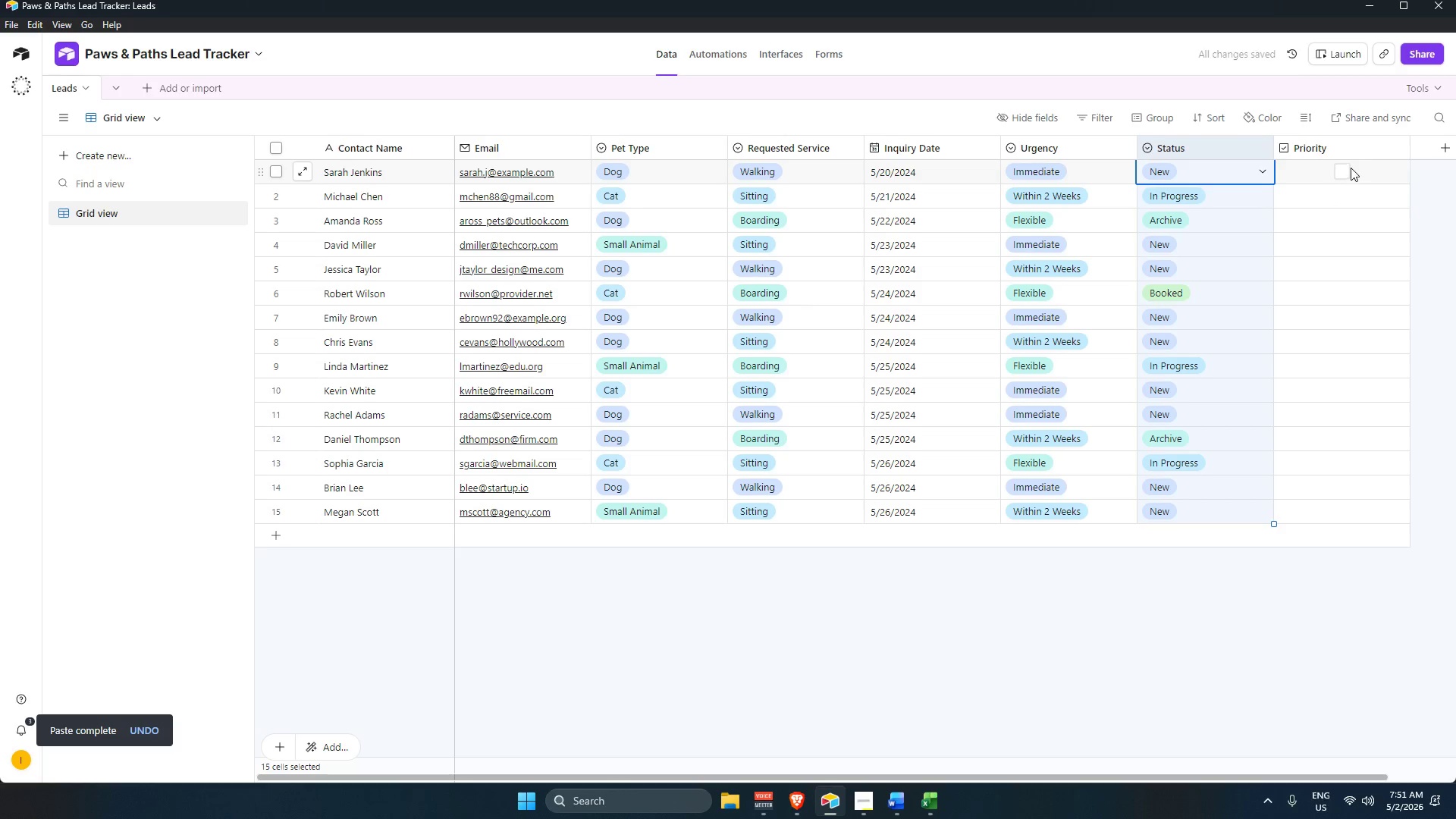 
left_click([1310, 178])
 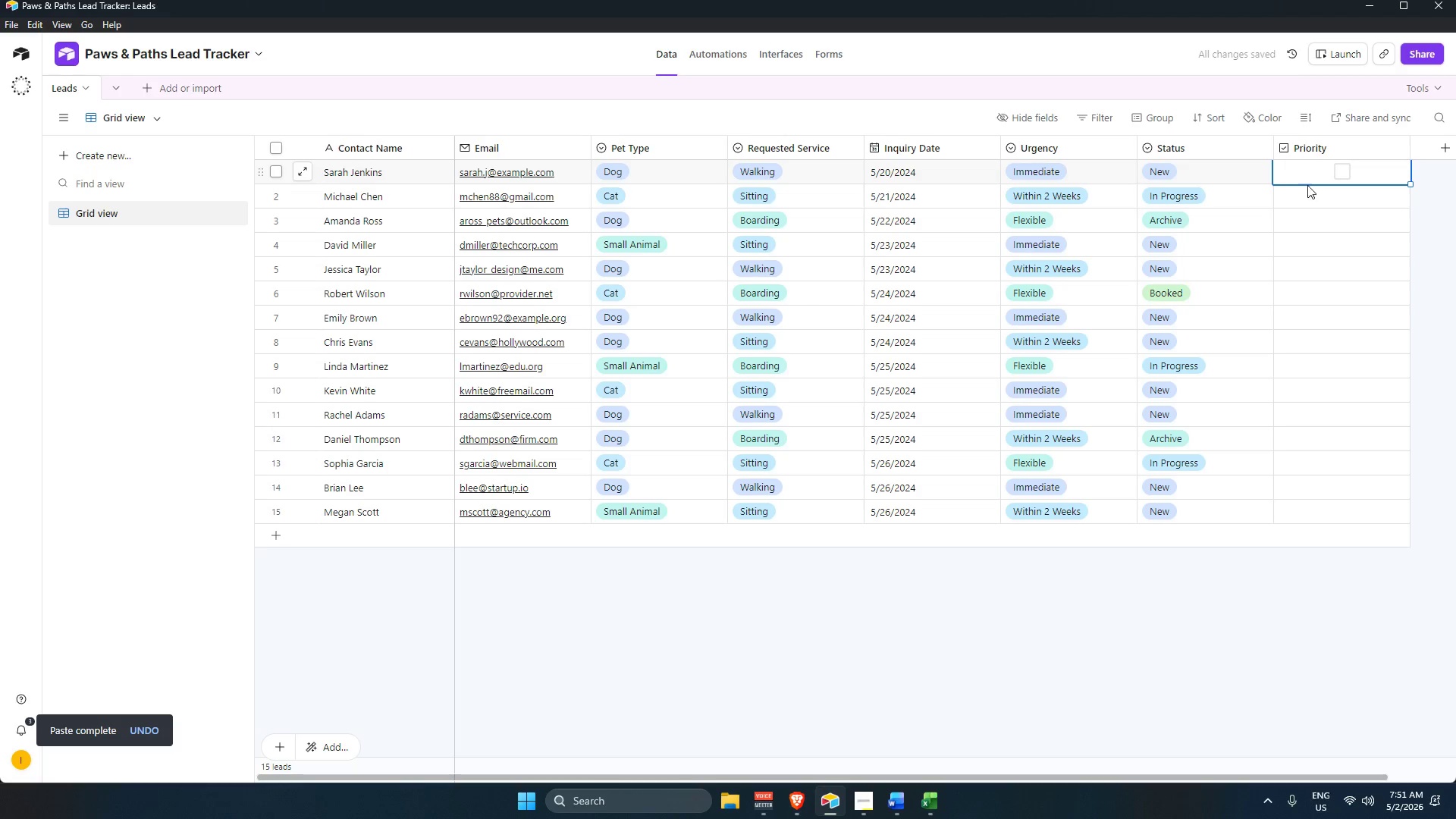 
key(Alt+AltLeft)
 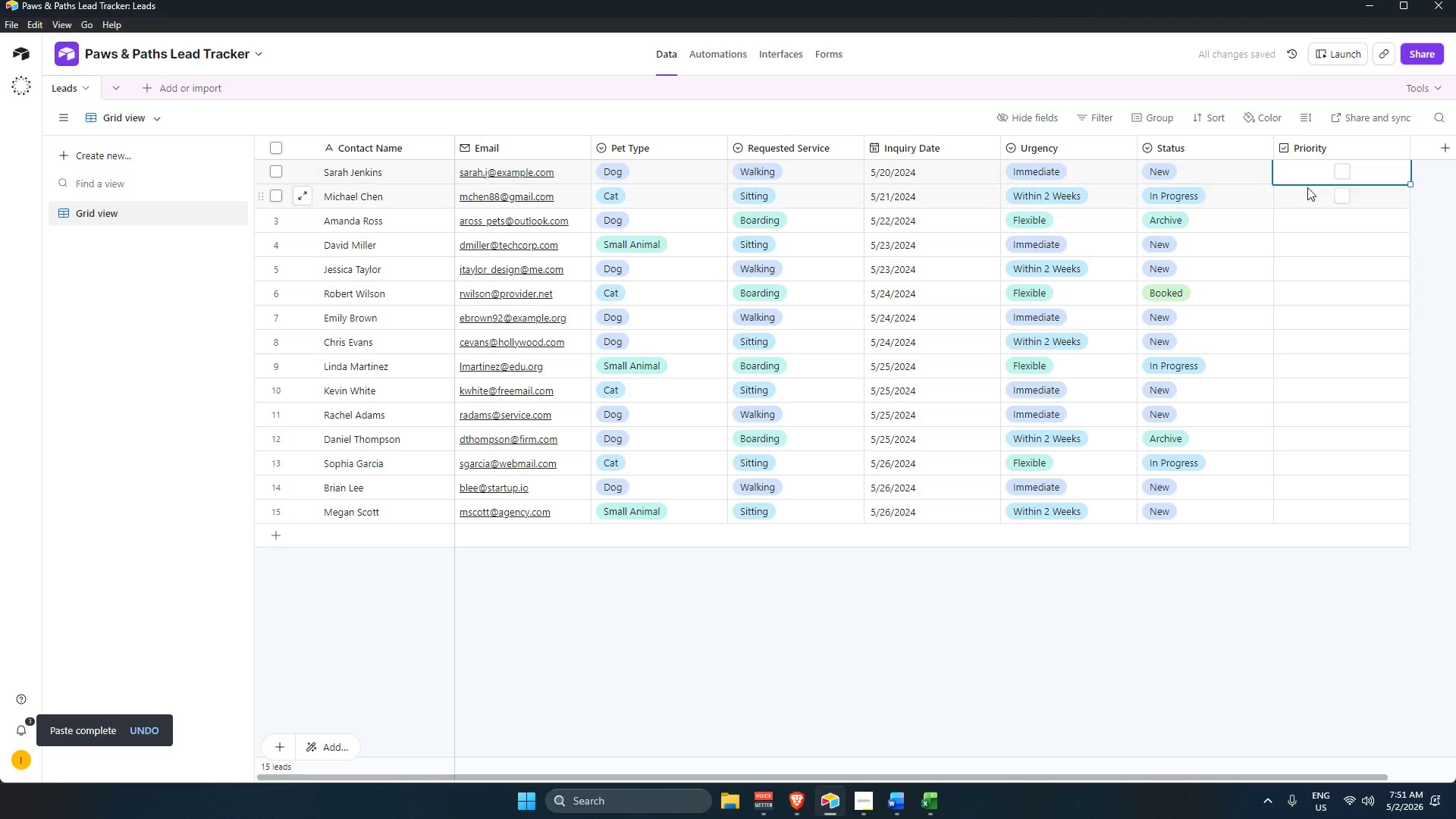 
key(Alt+Tab)
 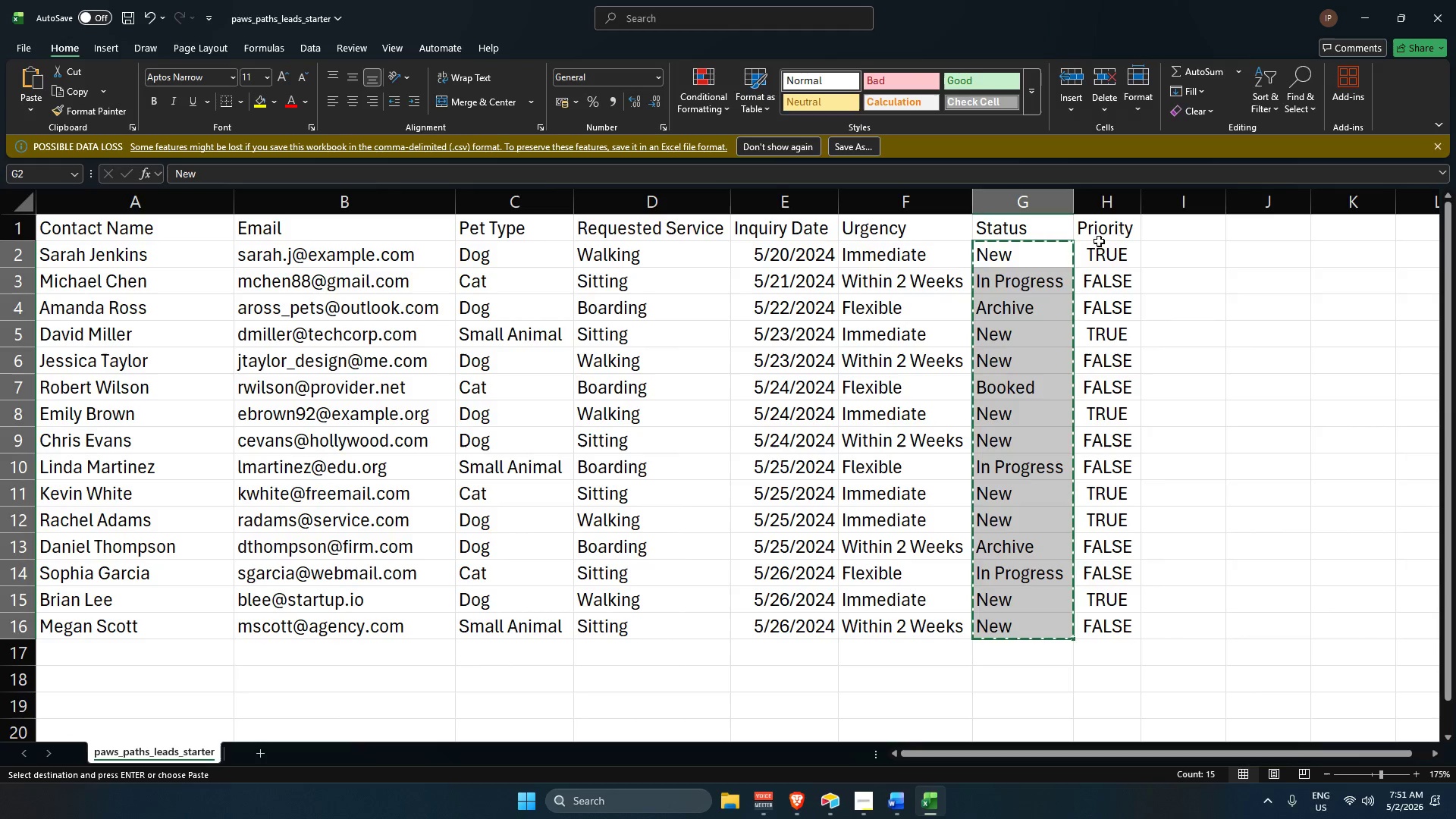 
left_click_drag(start_coordinate=[1100, 246], to_coordinate=[1116, 615])
 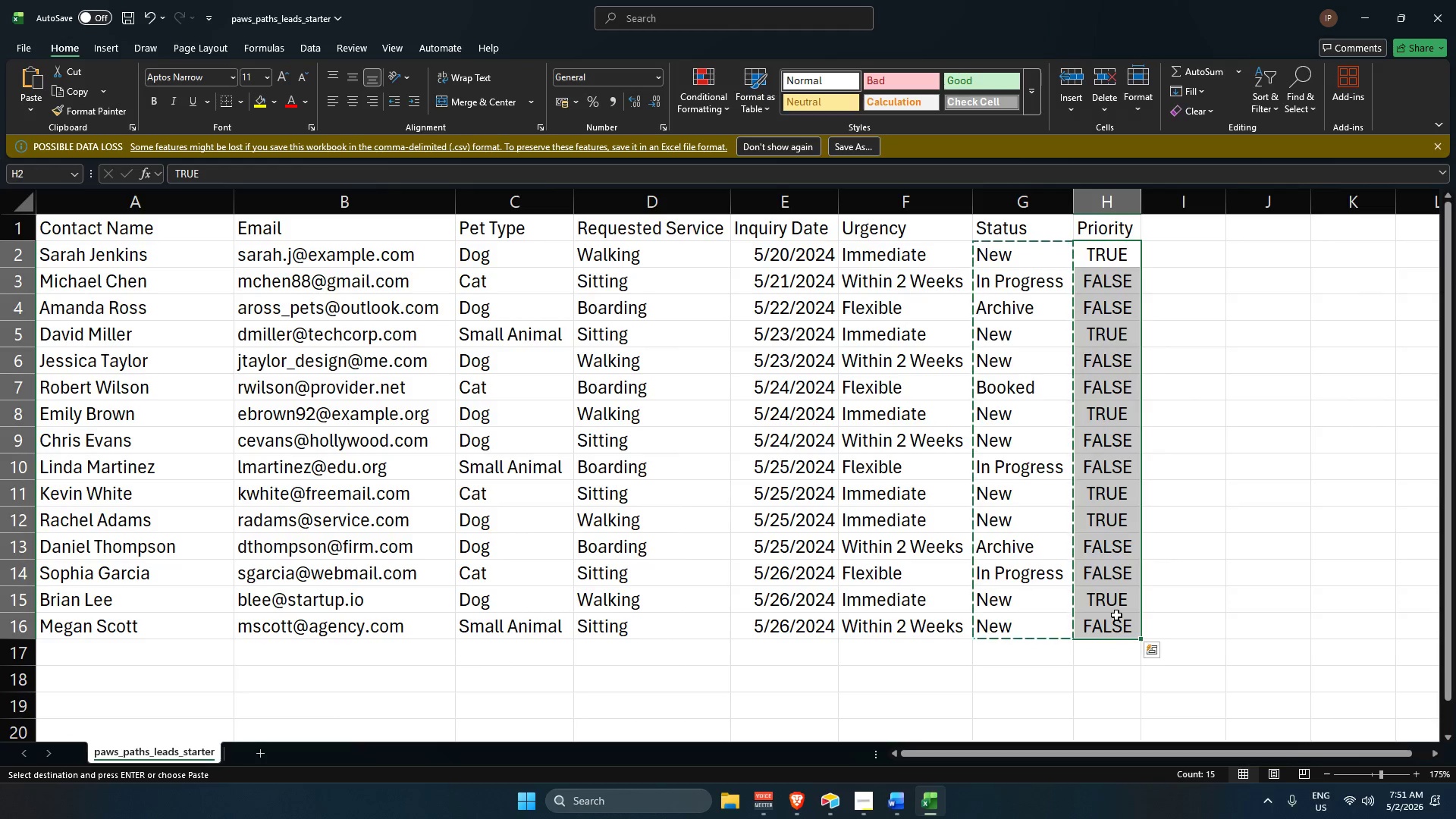 
key(Control+C)
 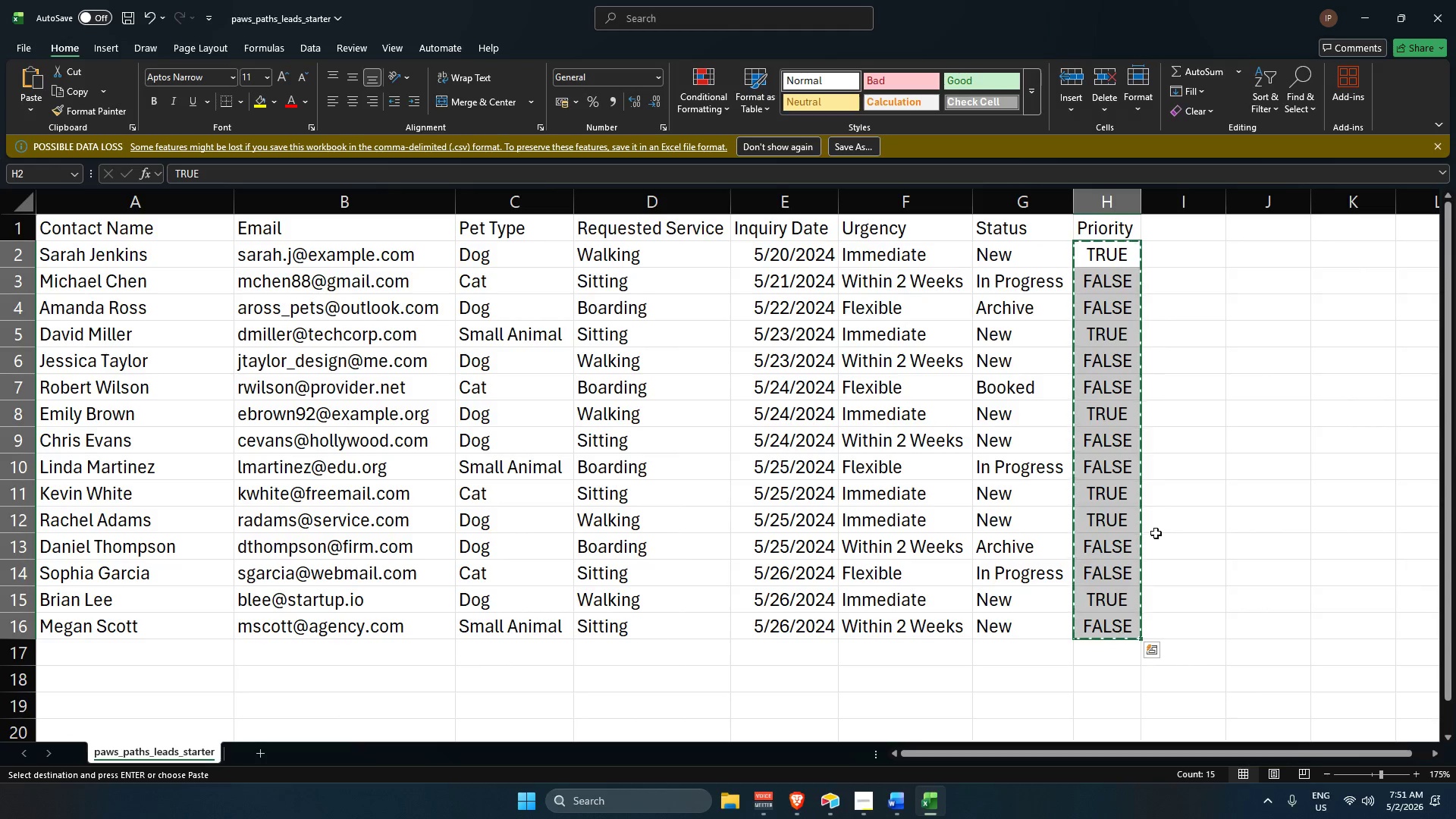 
key(Alt+AltLeft)
 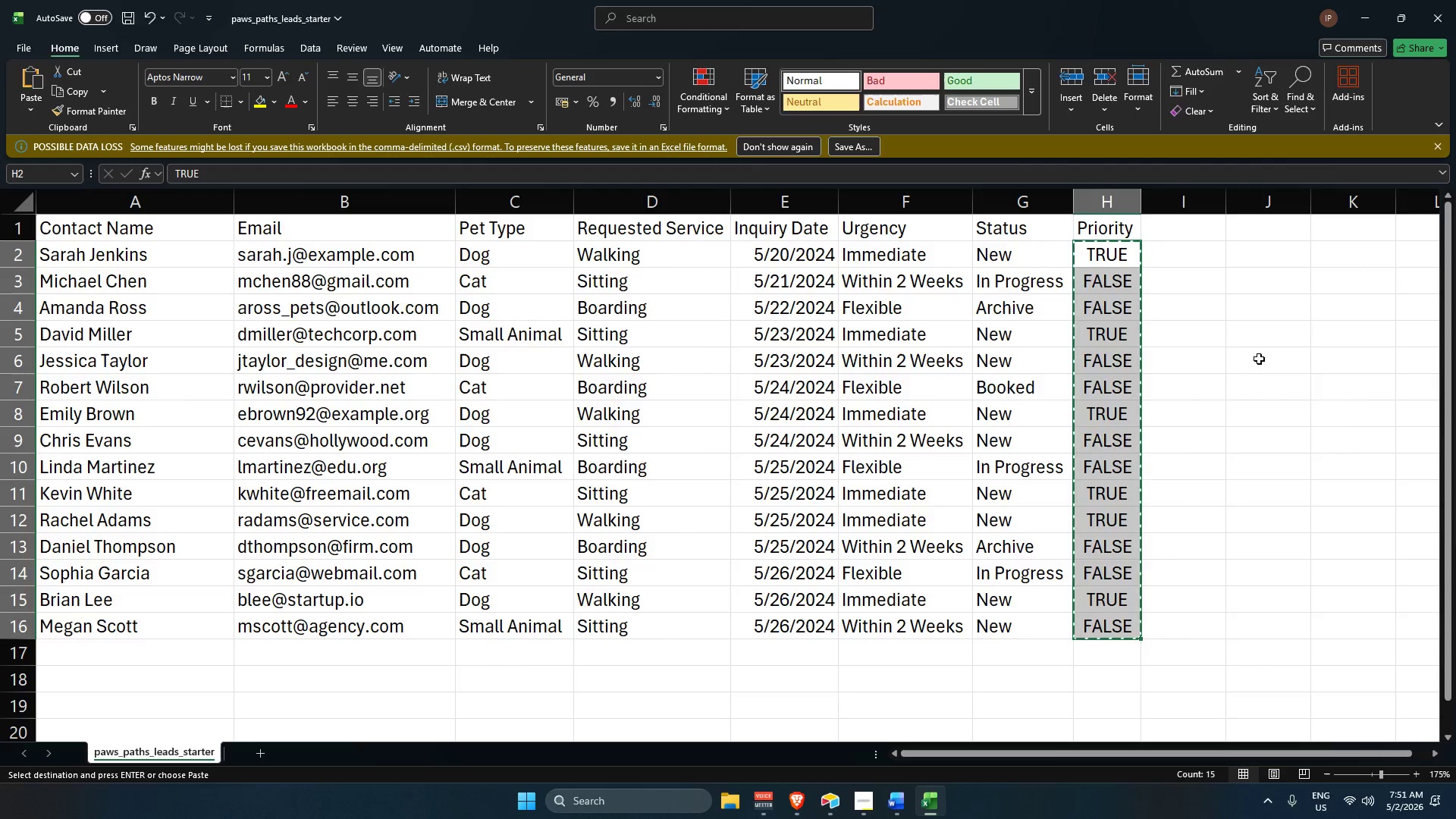 
key(Alt+Tab)
 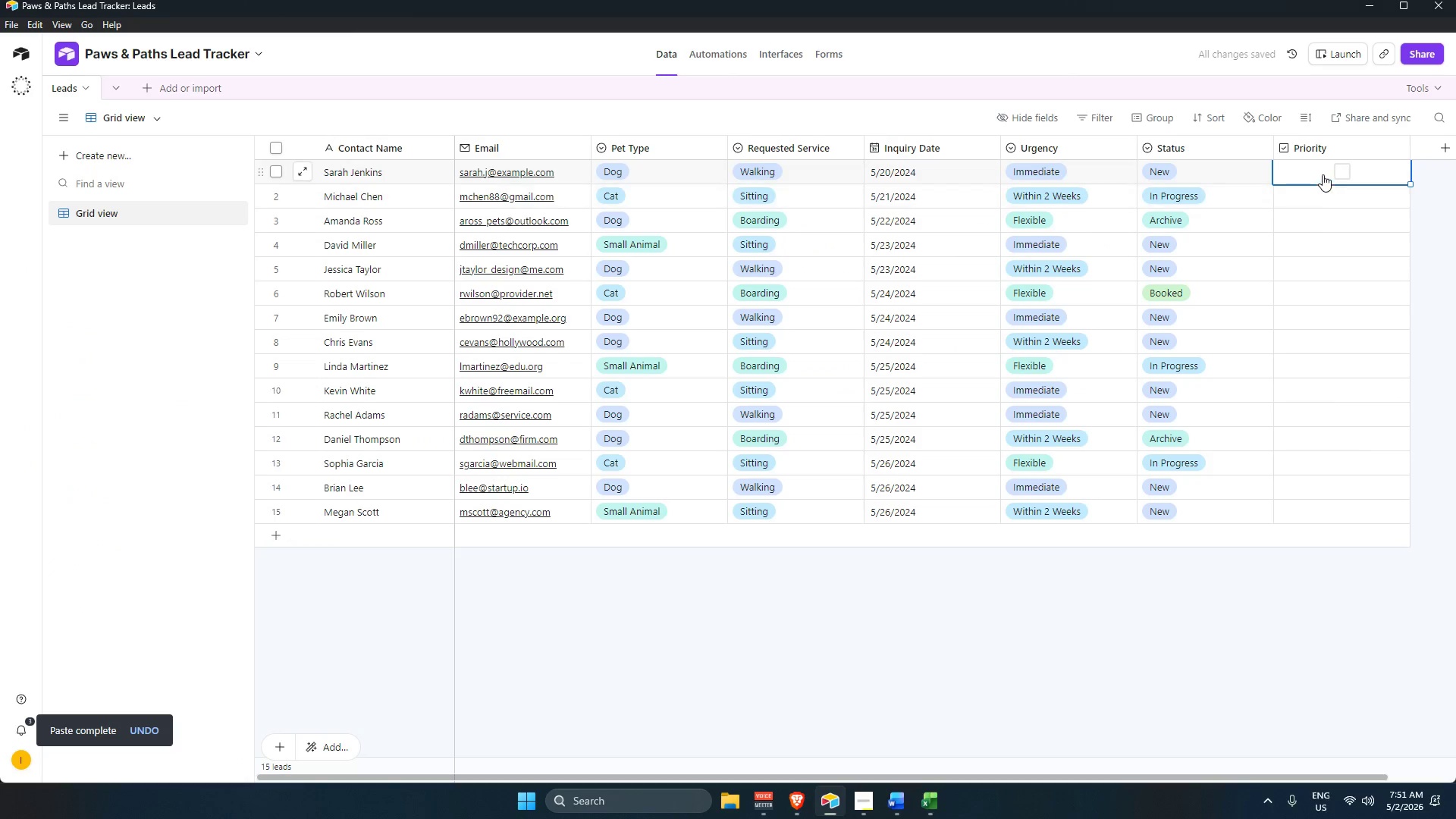 
key(Control+V)
 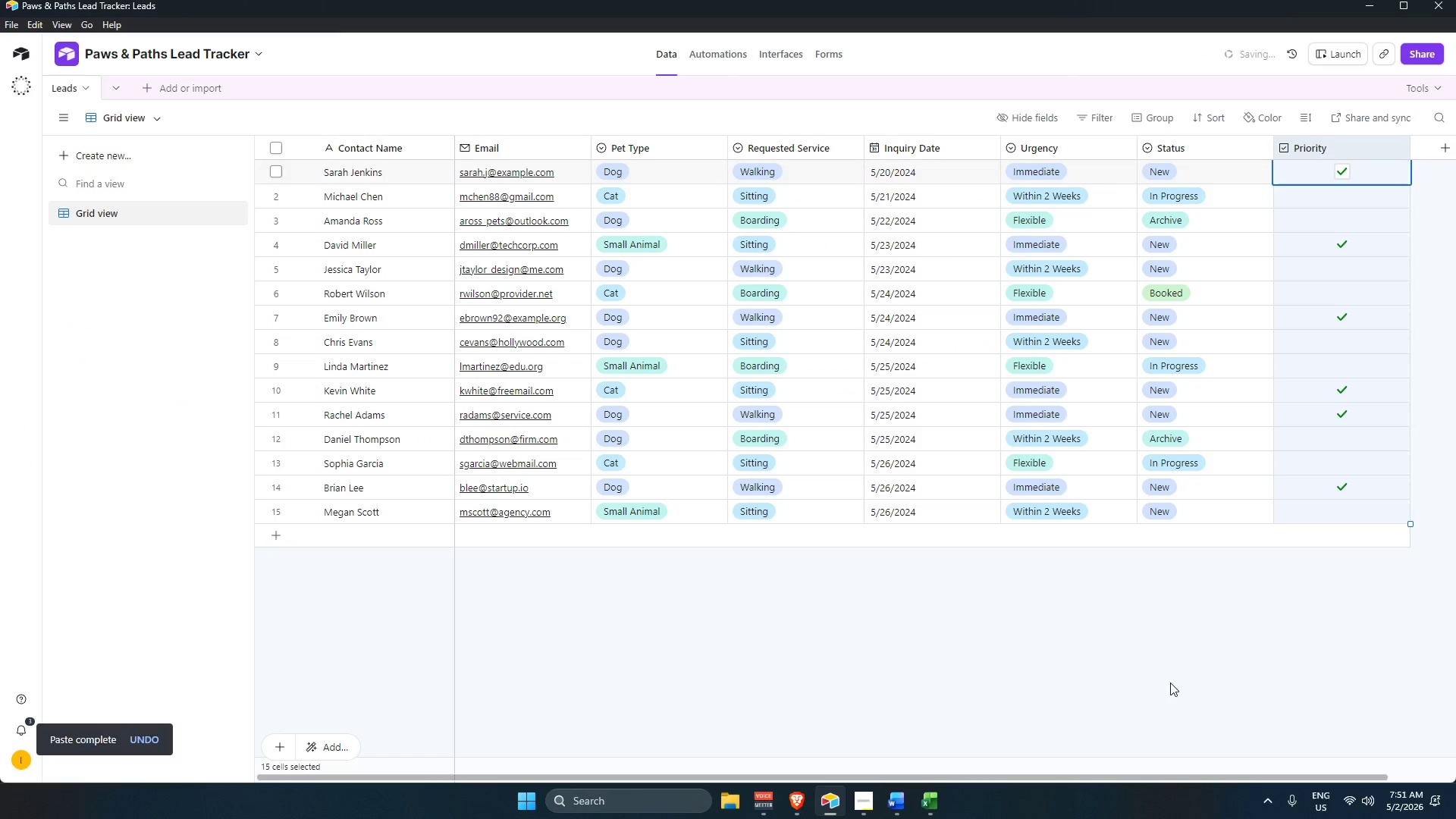 
left_click([1170, 682])
 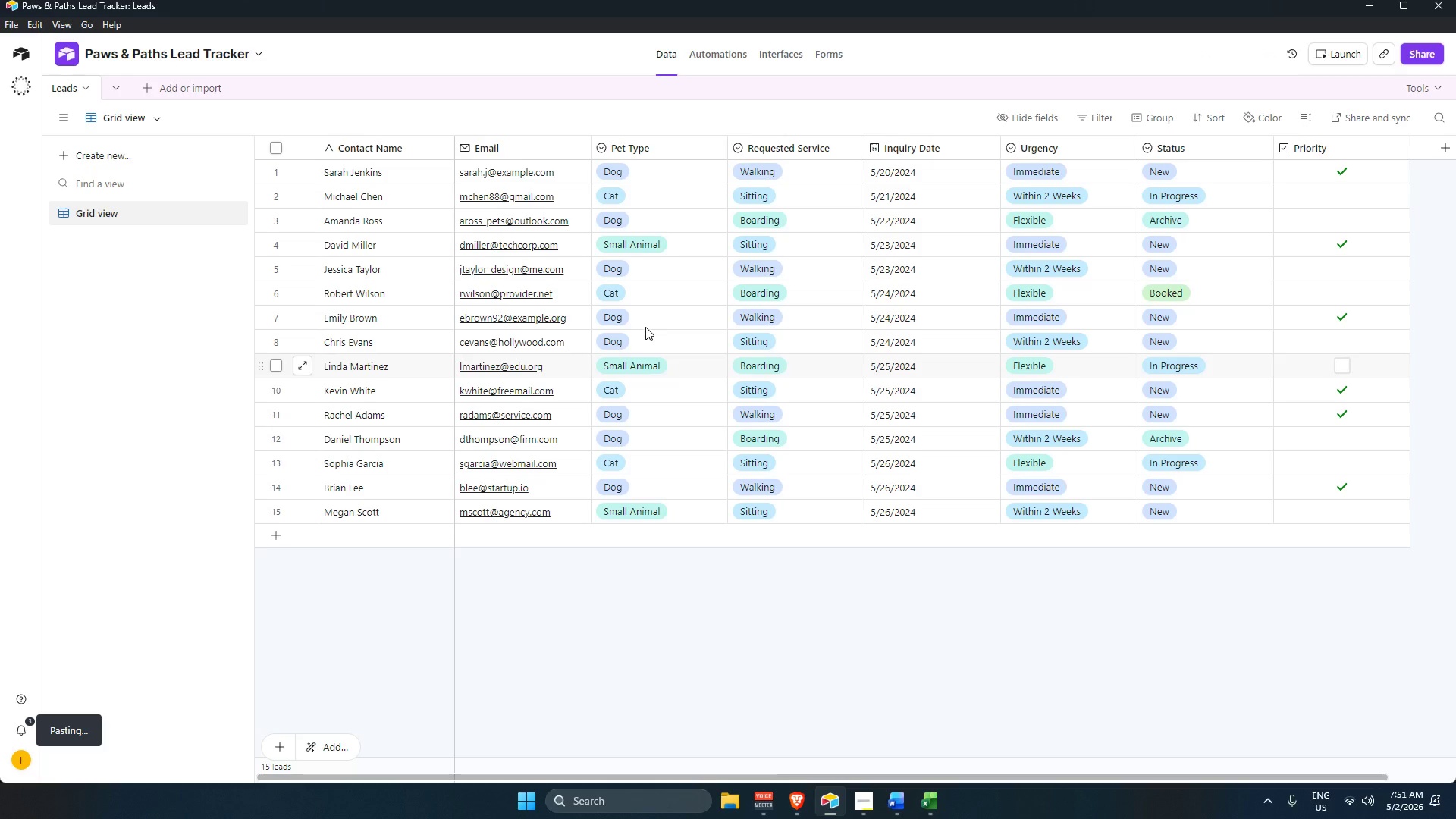 
wait(7.88)
 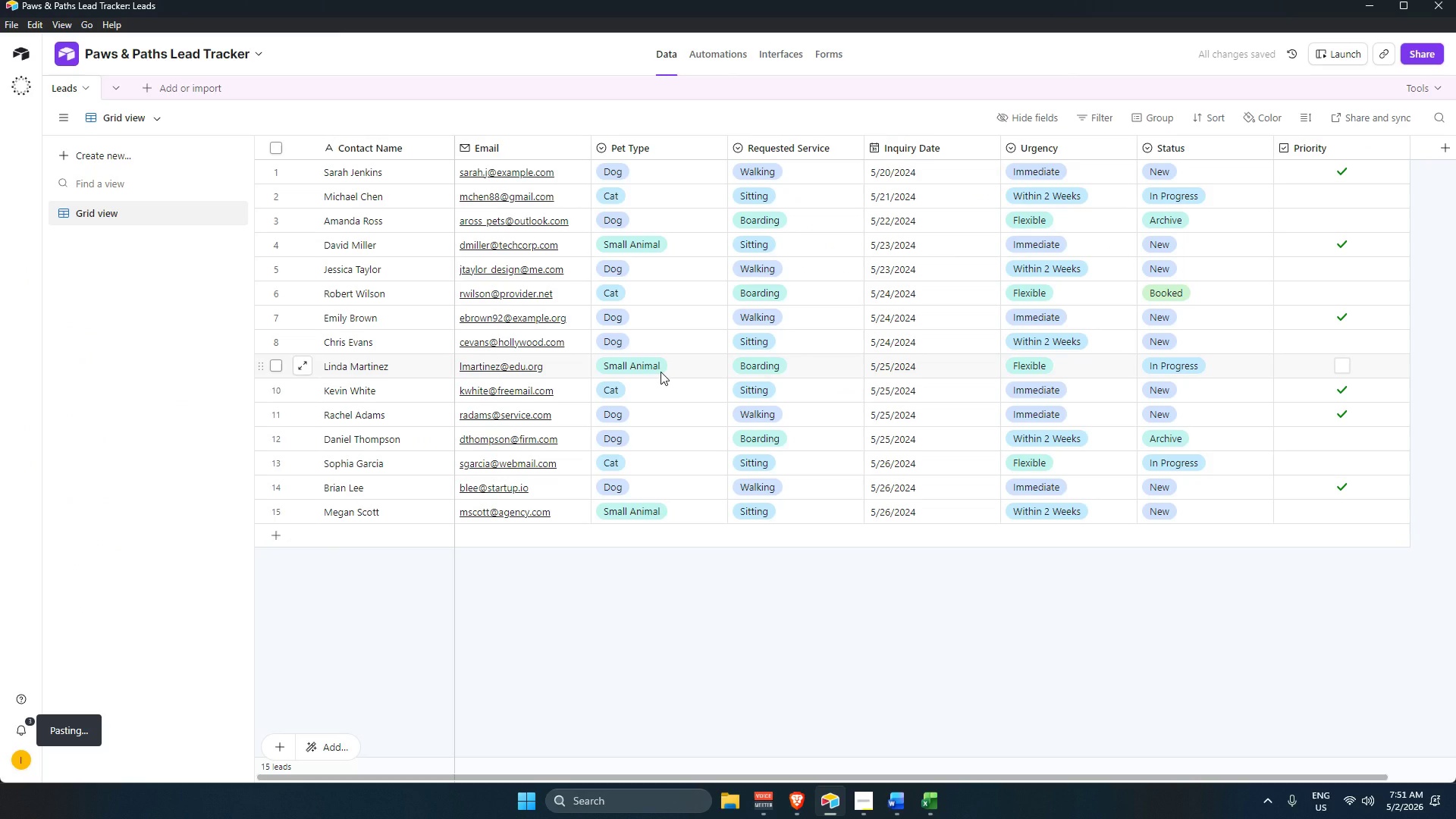 
left_click([1286, 143])
 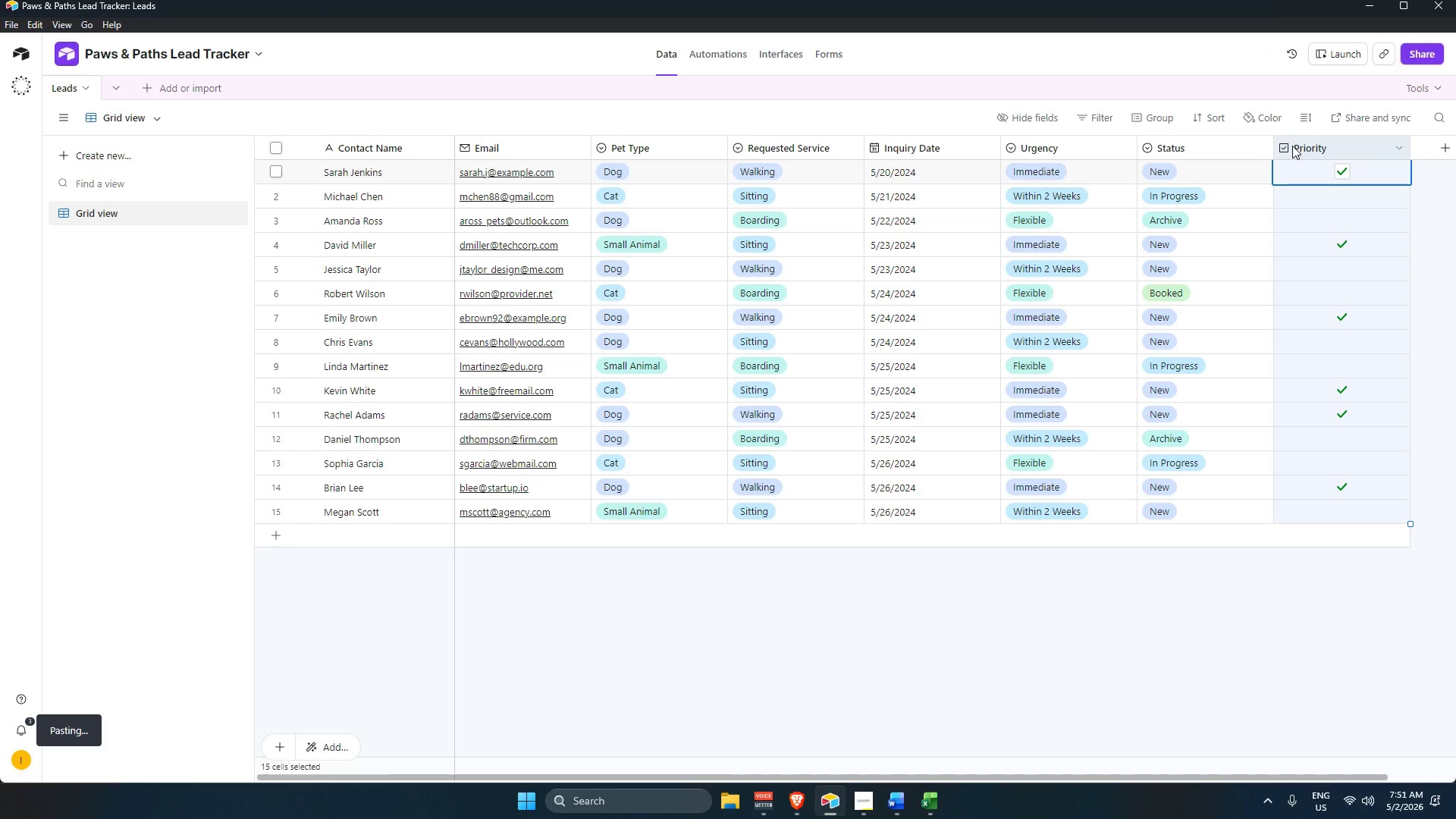 
key(Backspace)
 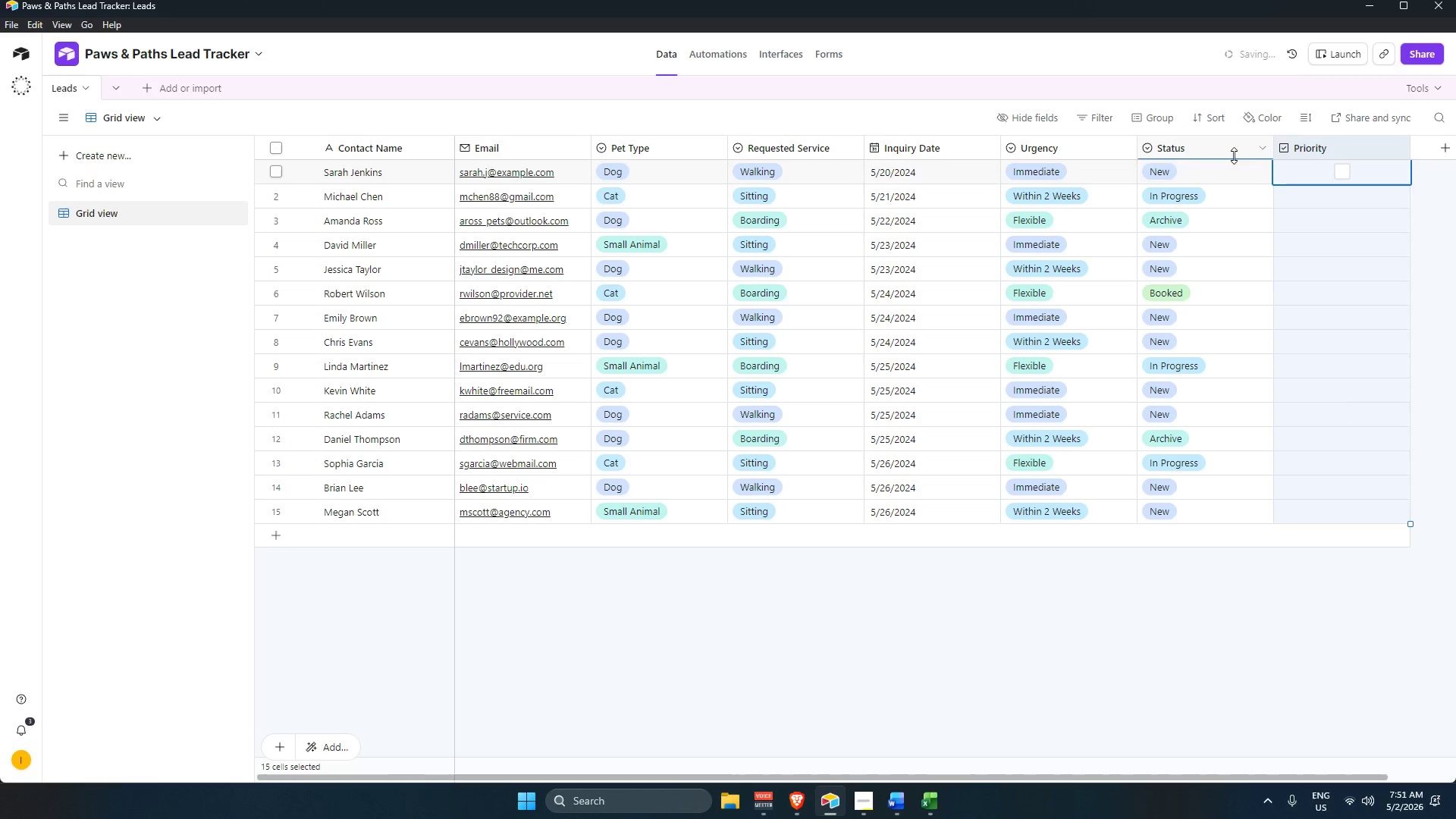 
left_click([1236, 146])
 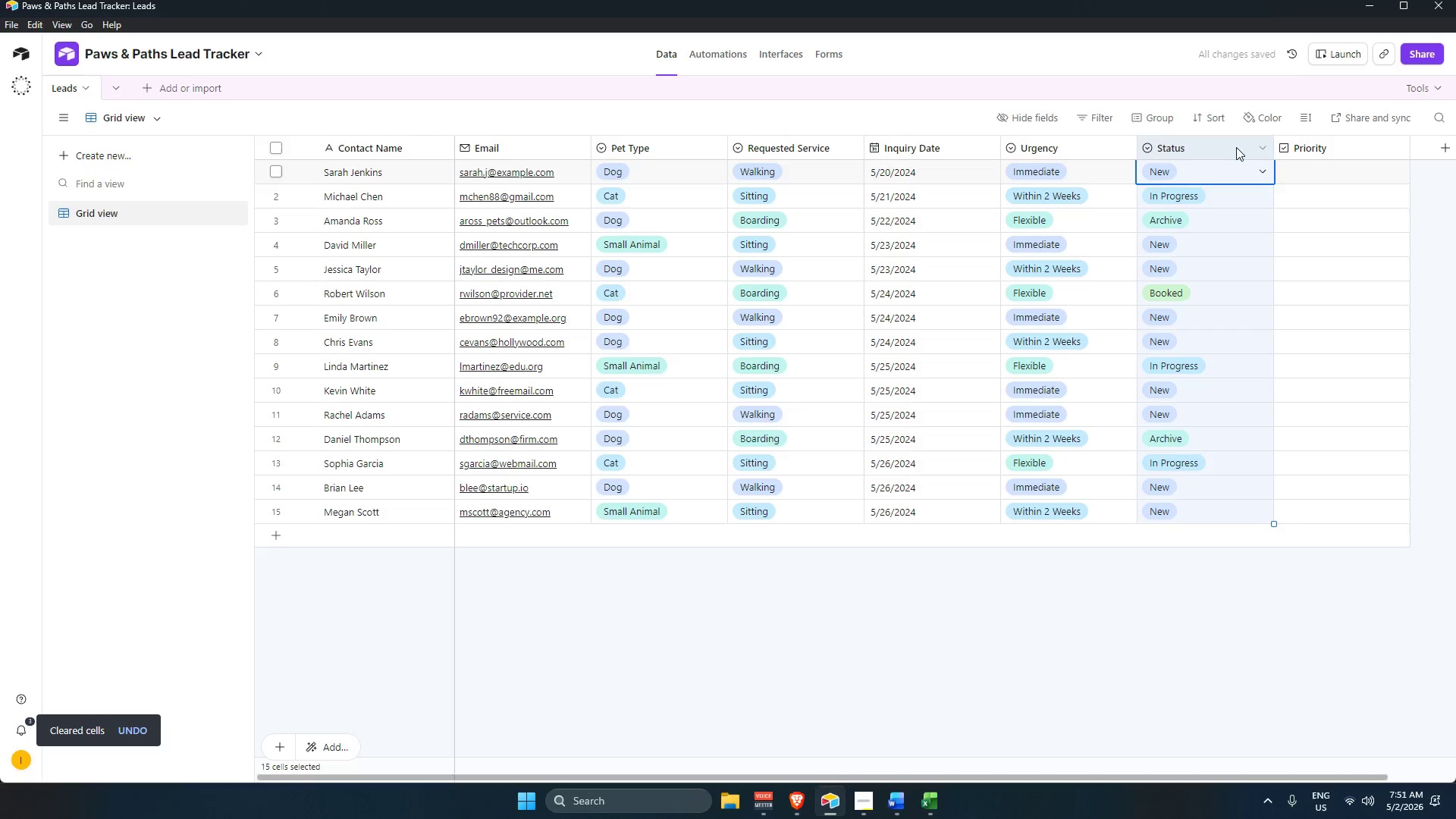 
key(Backspace)
 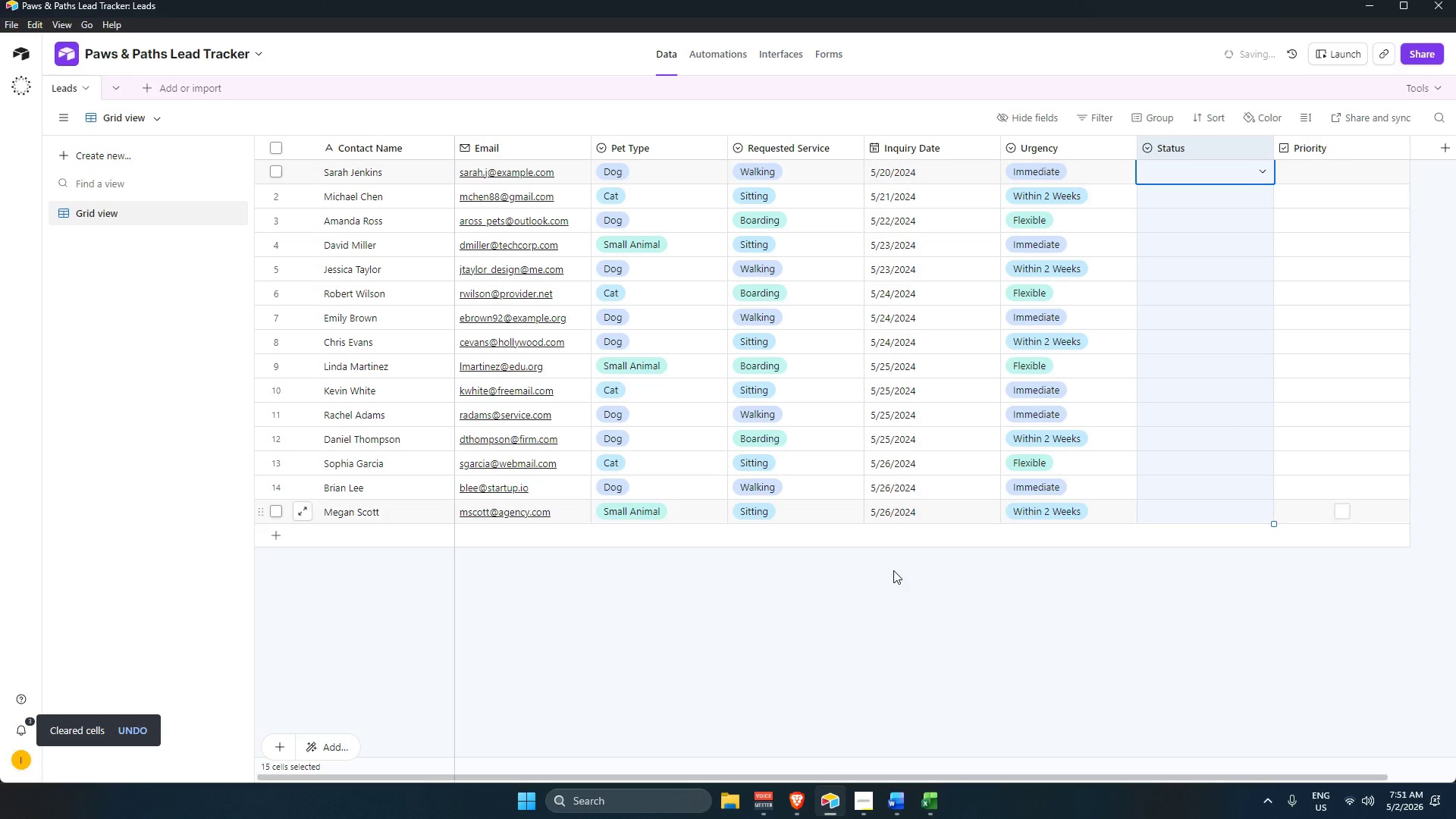 
left_click([907, 627])
 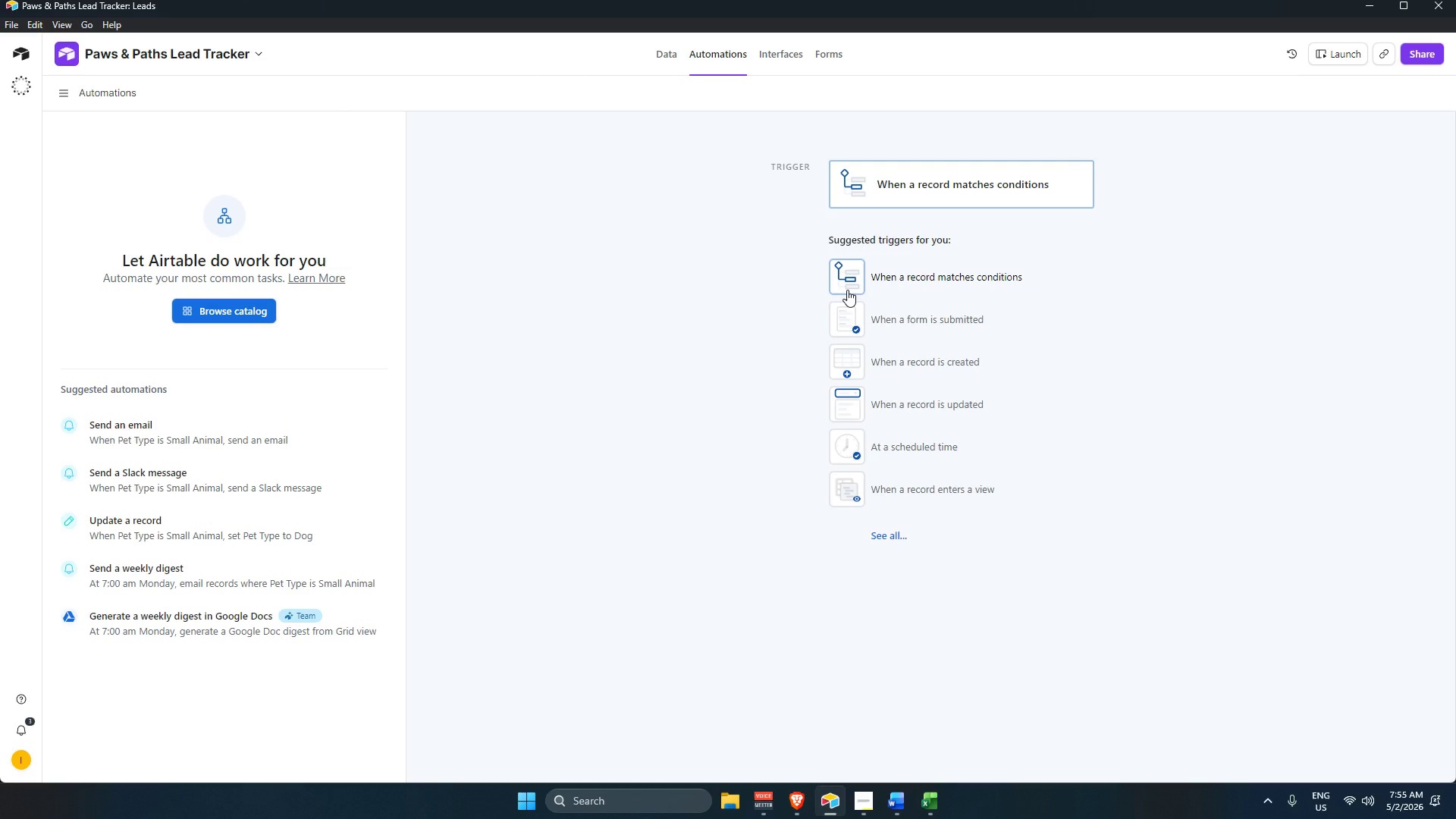 
wait(236.28)
 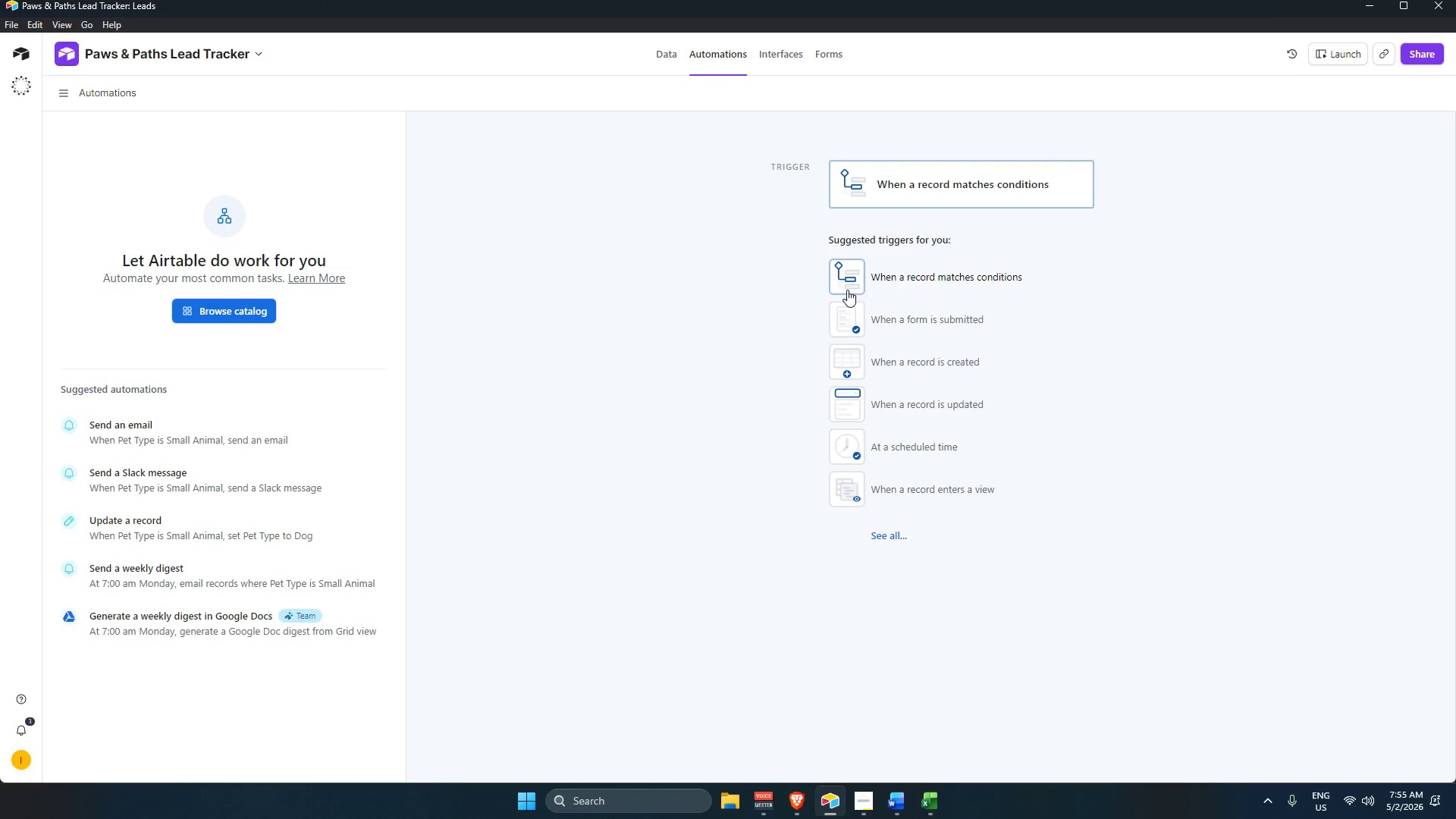 
left_click([782, 46])